 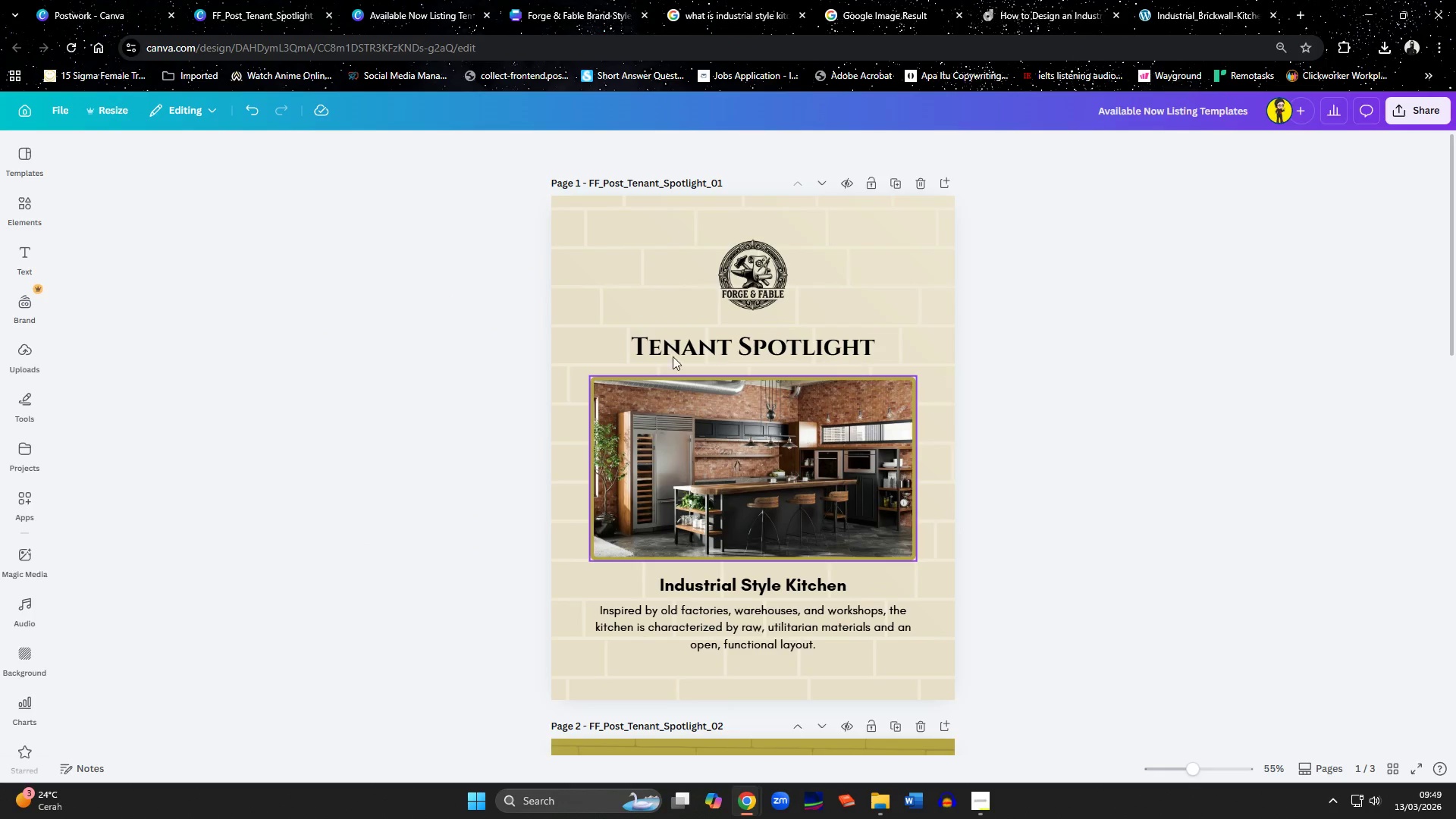 
left_click([632, 188])
 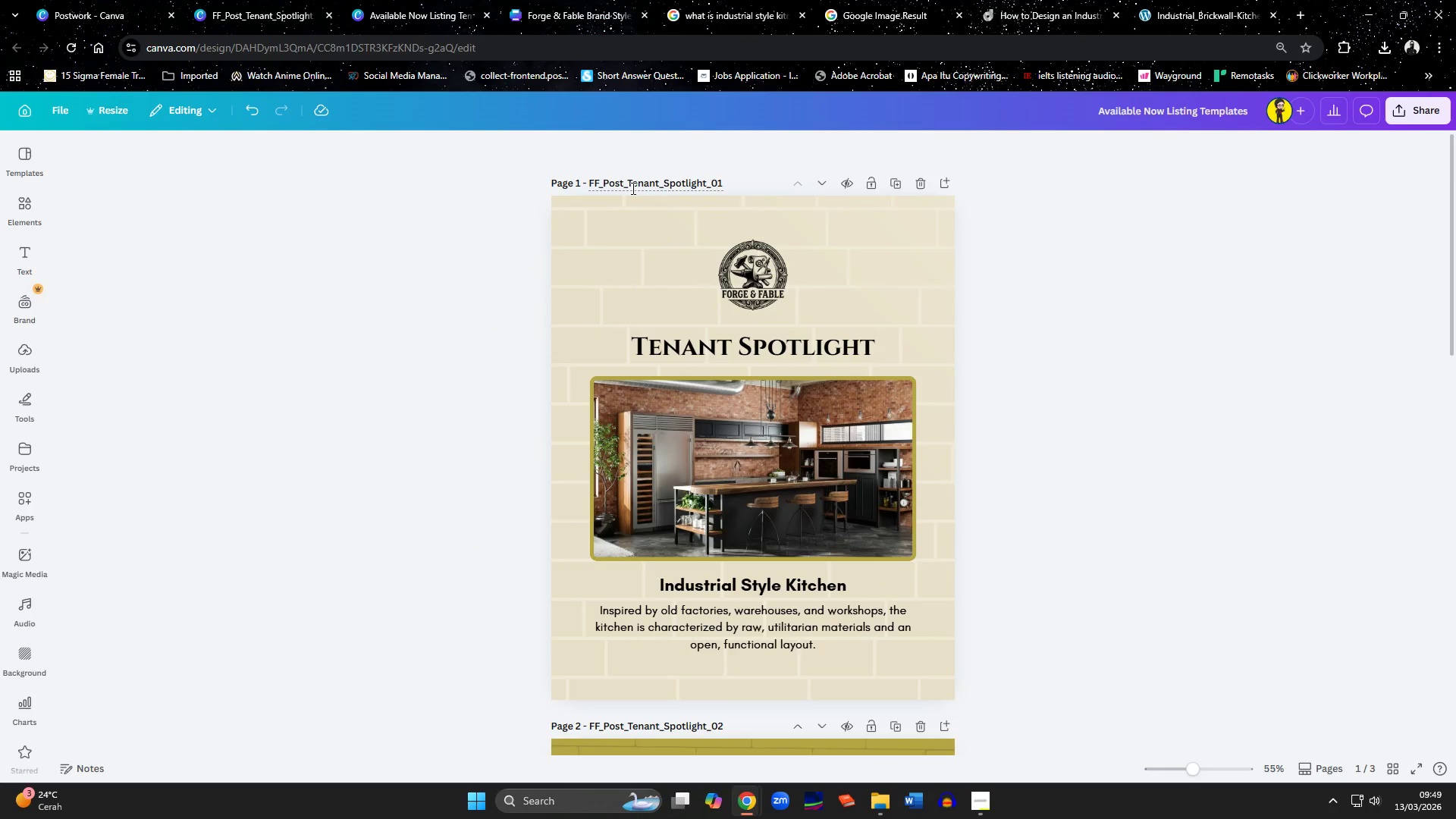 
key(ArrowLeft)
 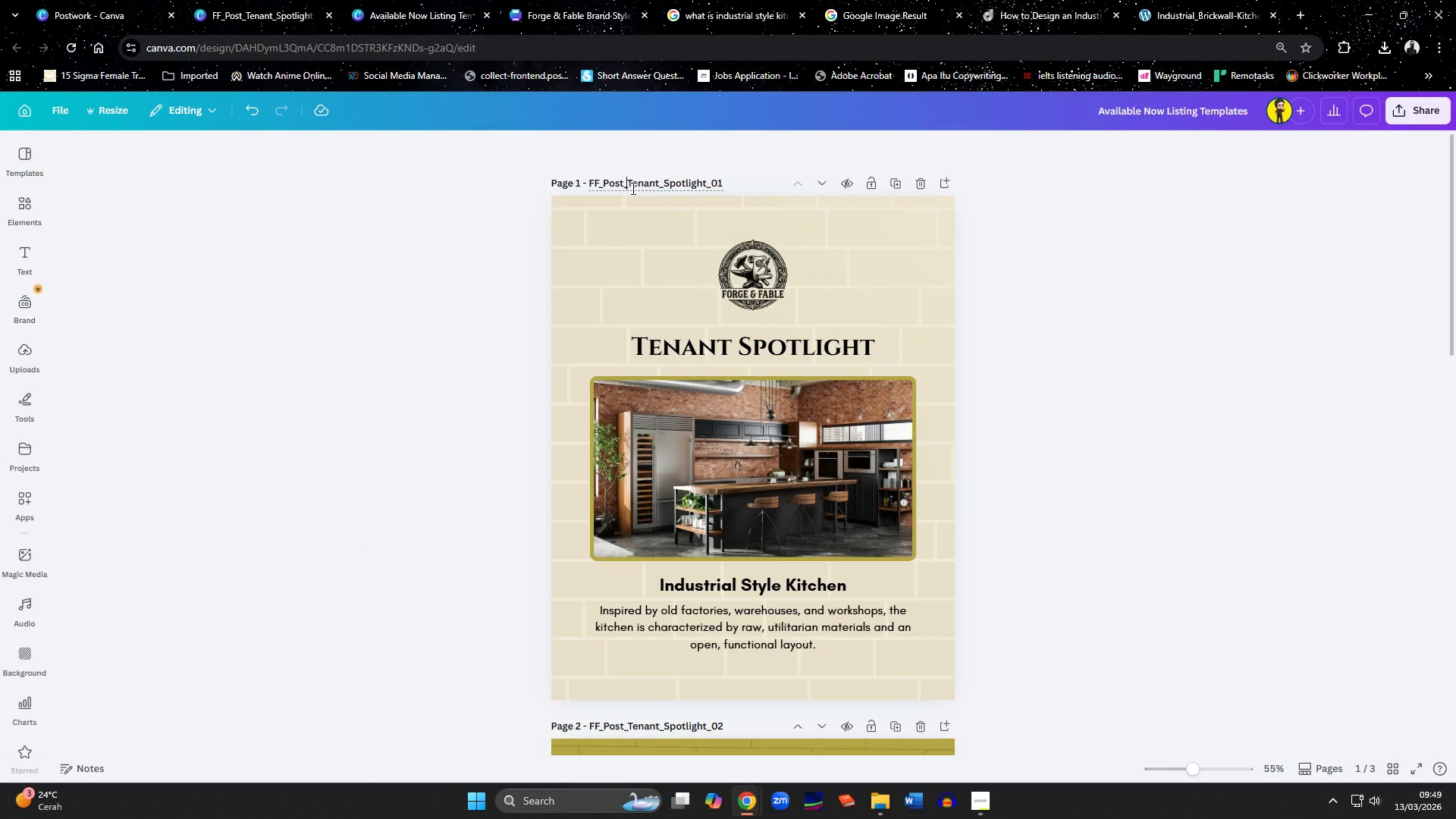 
hold_key(key=ArrowRight, duration=0.89)
 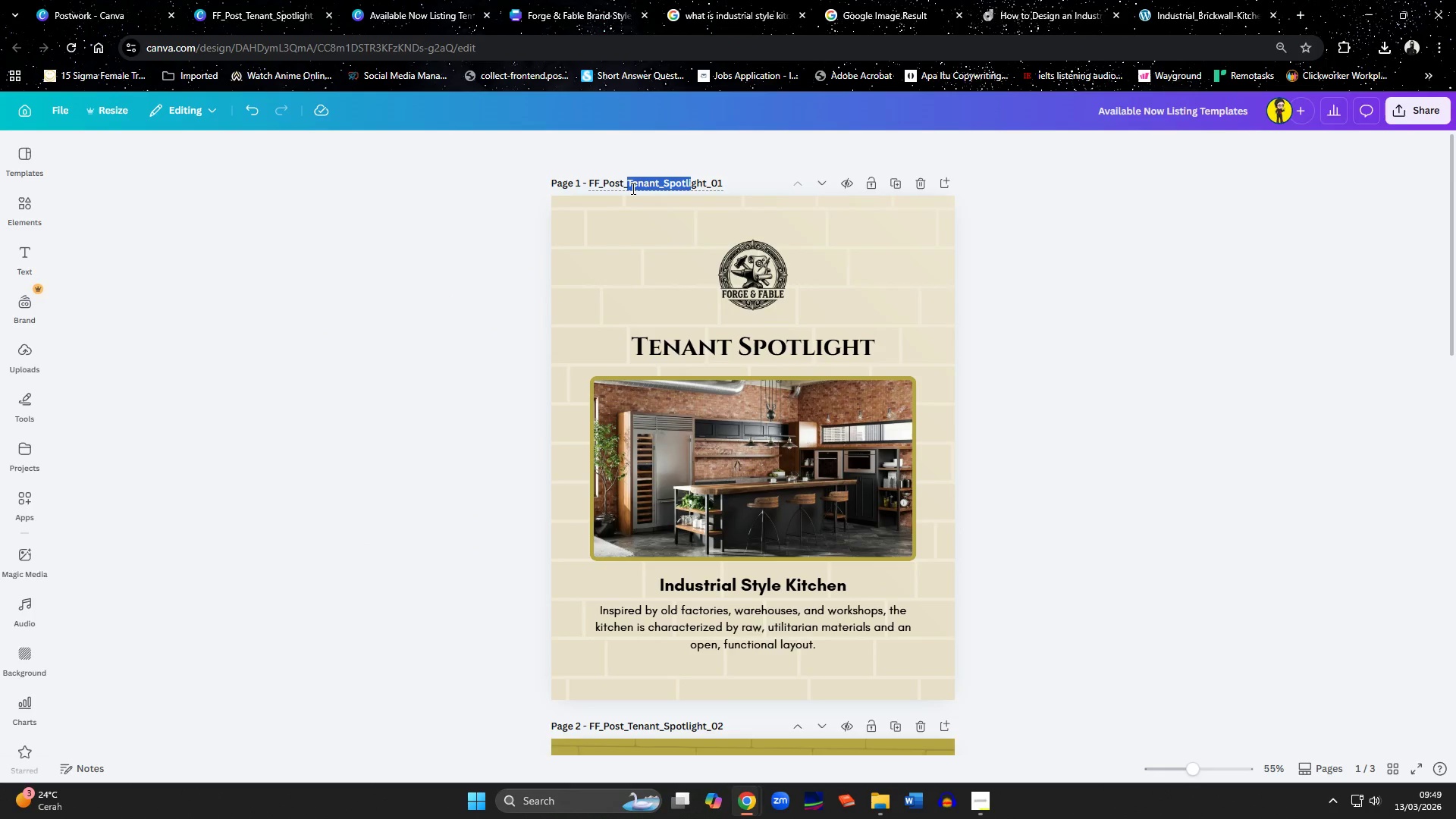 
key(Shift+ArrowRight)
 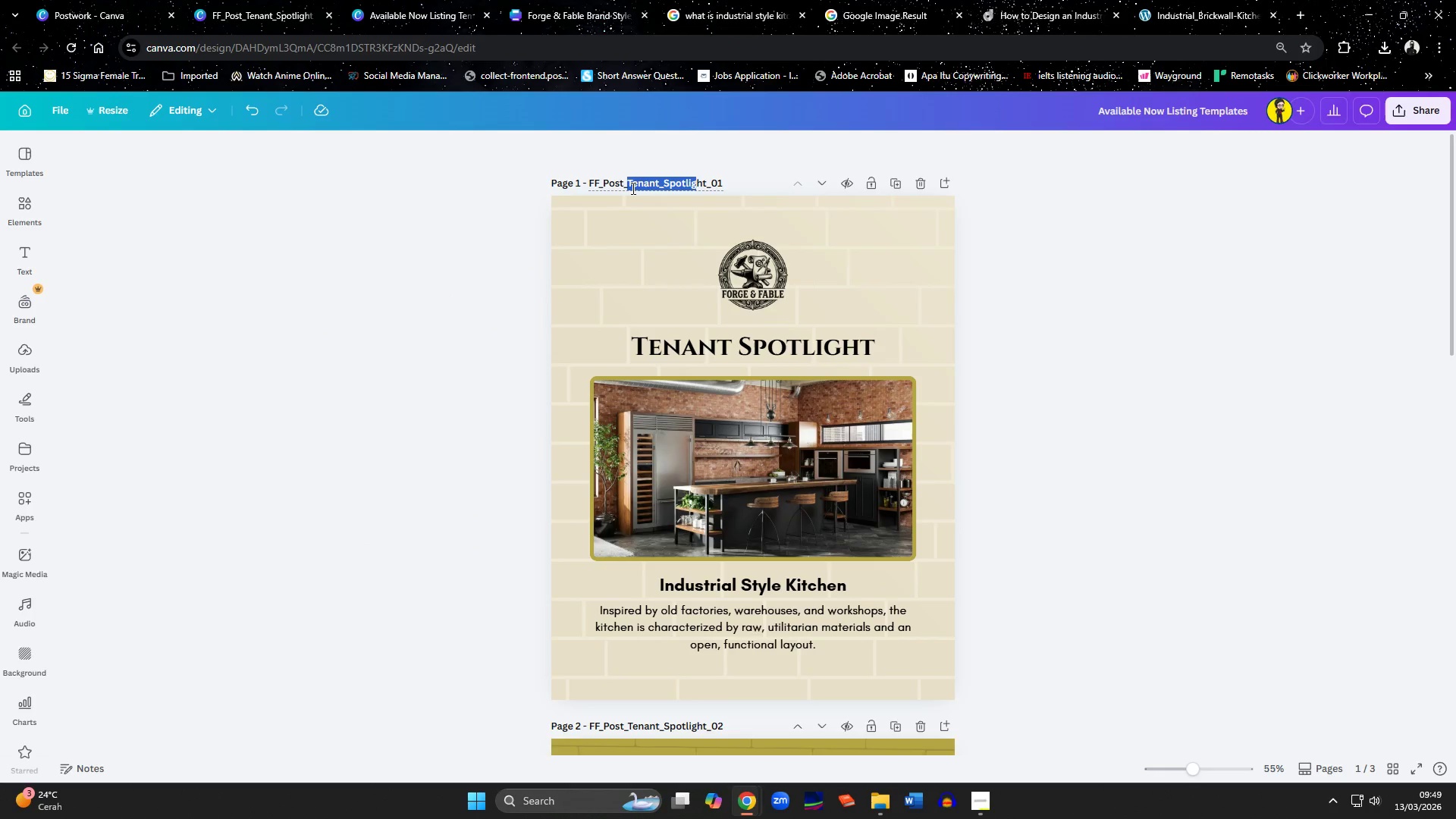 
key(Shift+ArrowRight)
 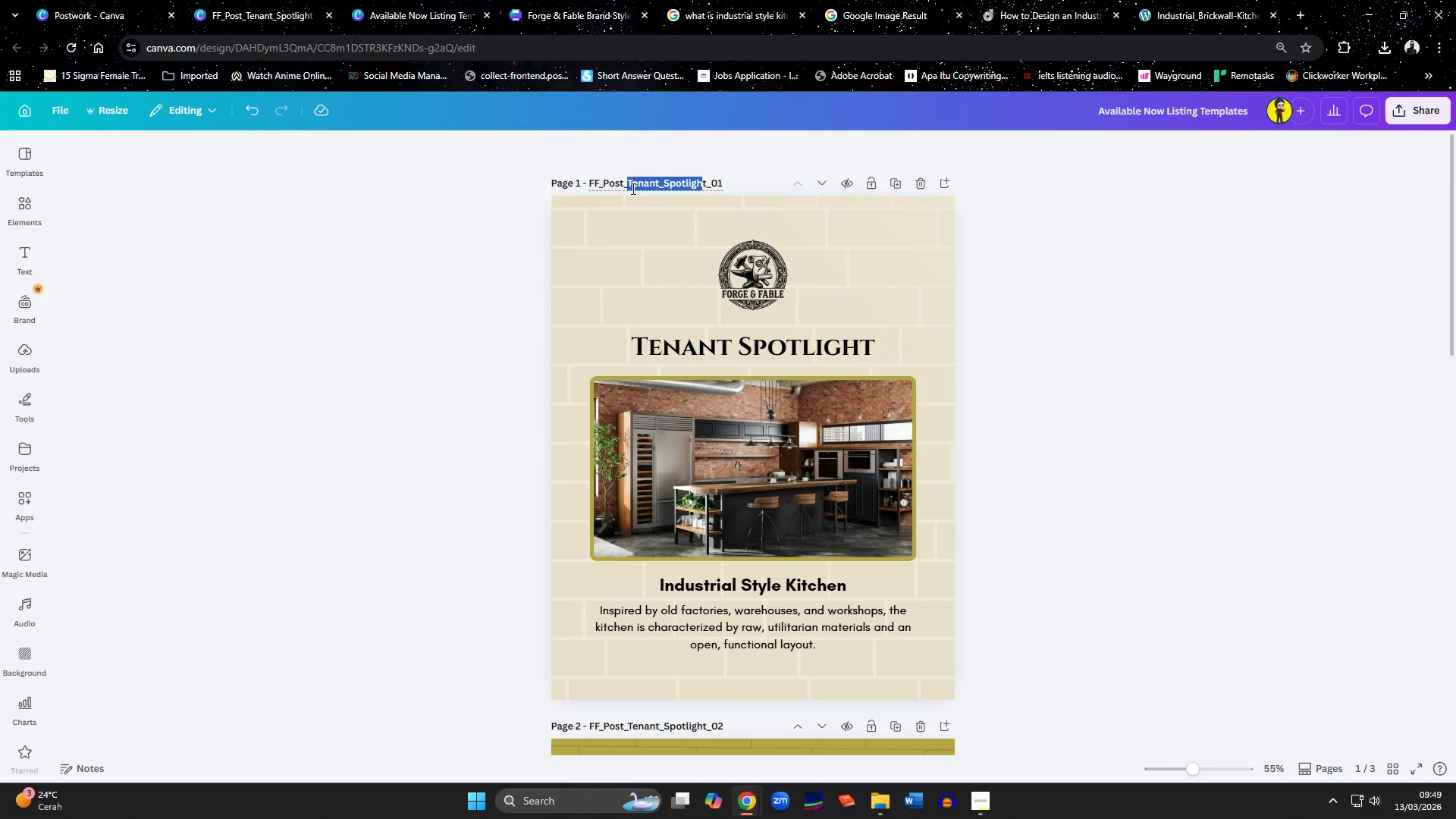 
key(Shift+ArrowRight)
 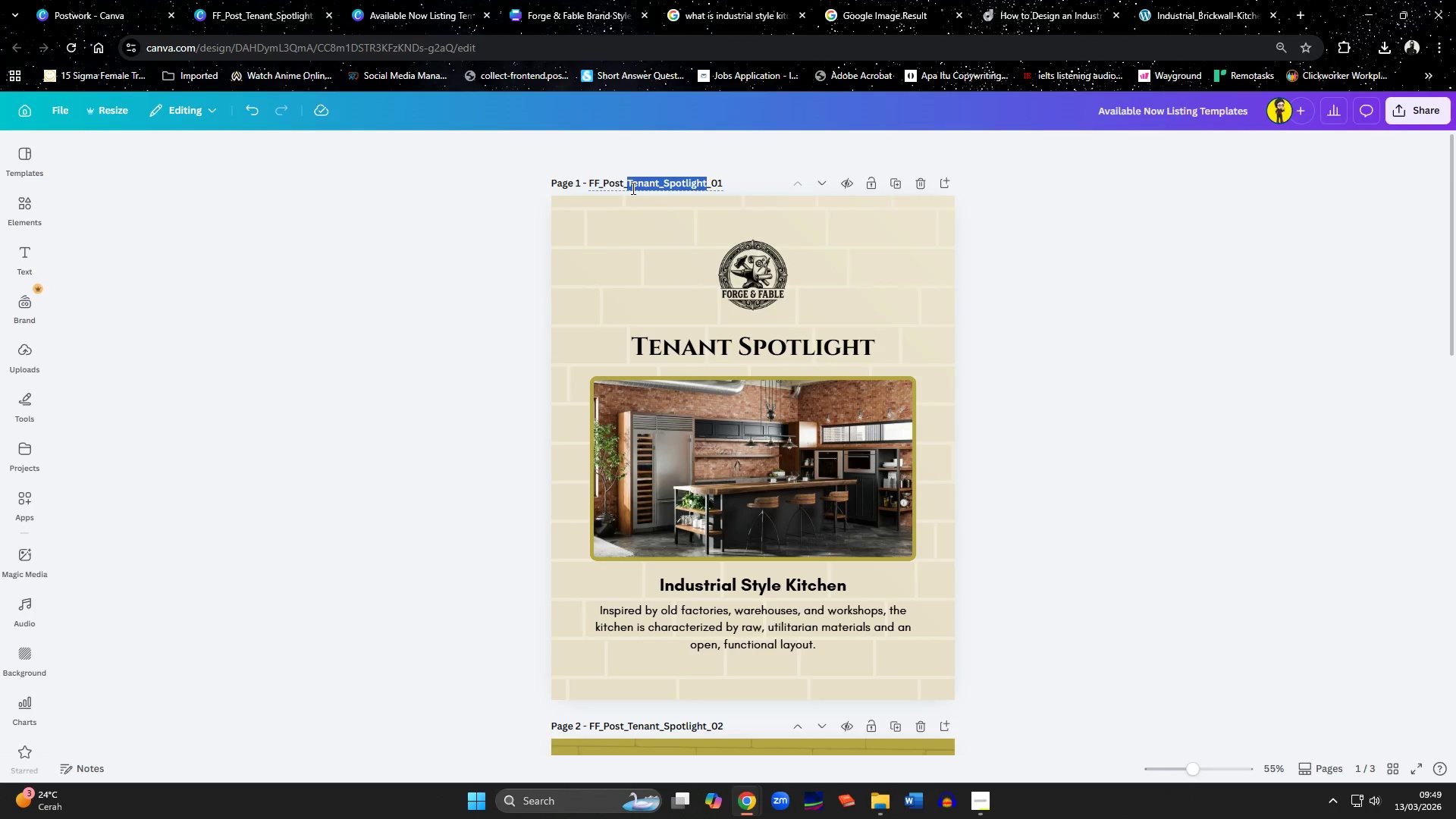 
type(Available_Now_Listein)
key(Backspace)
key(Backspace)
key(Backspace)
type(ig)
key(Backspace)
type(ng)
 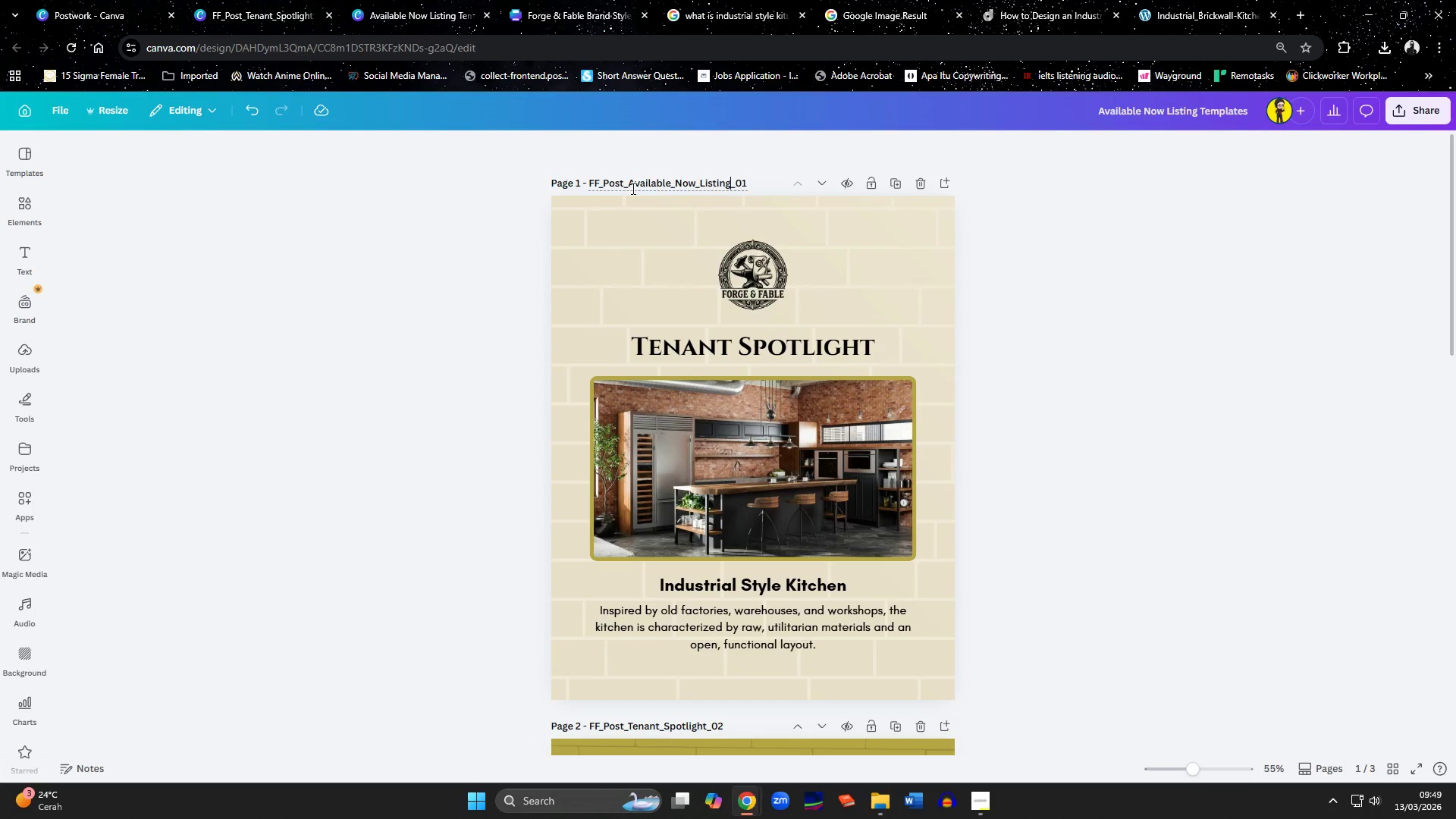 
hold_key(key=ControlLeft, duration=0.5)
 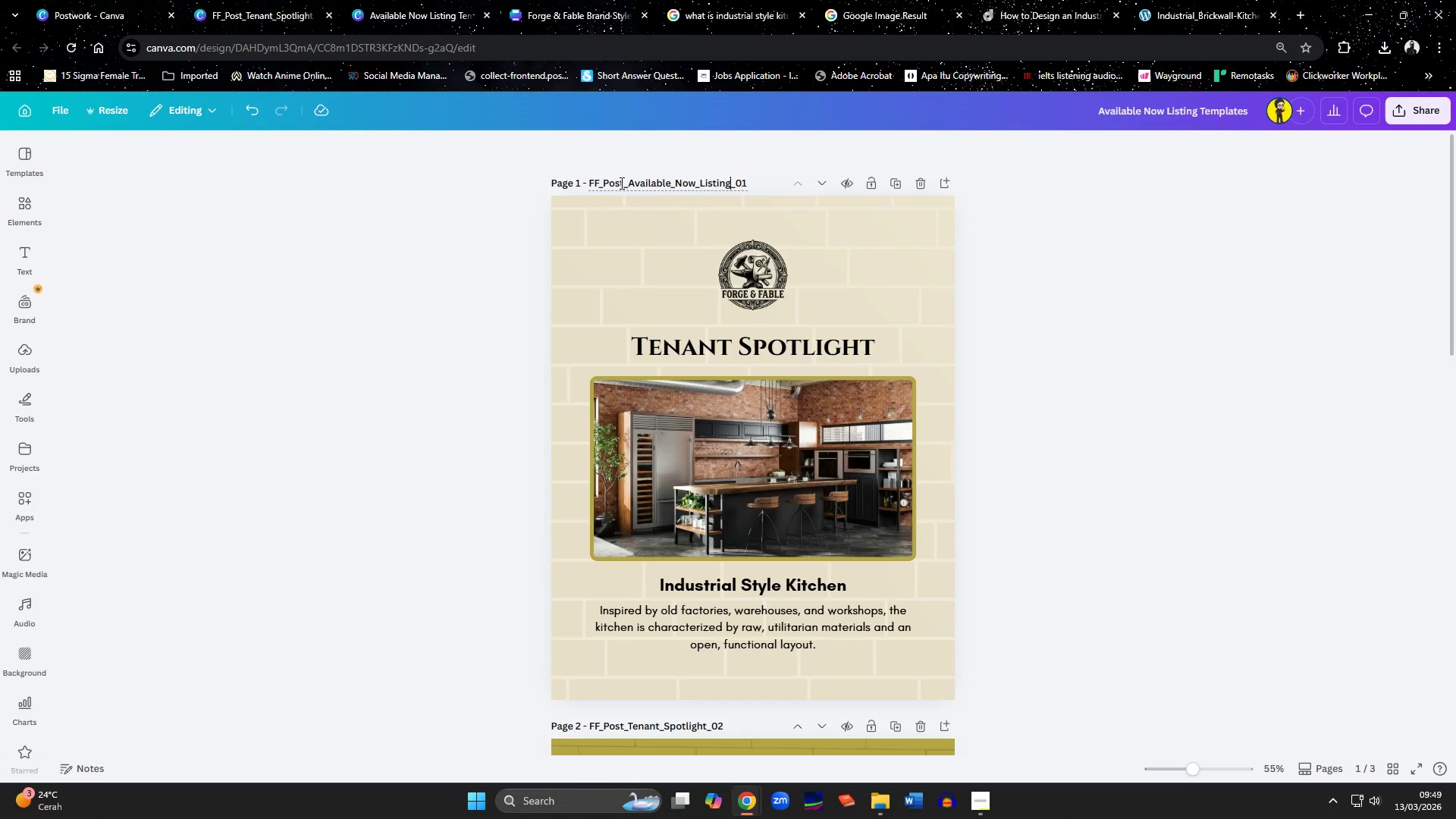 
left_click([629, 173])
 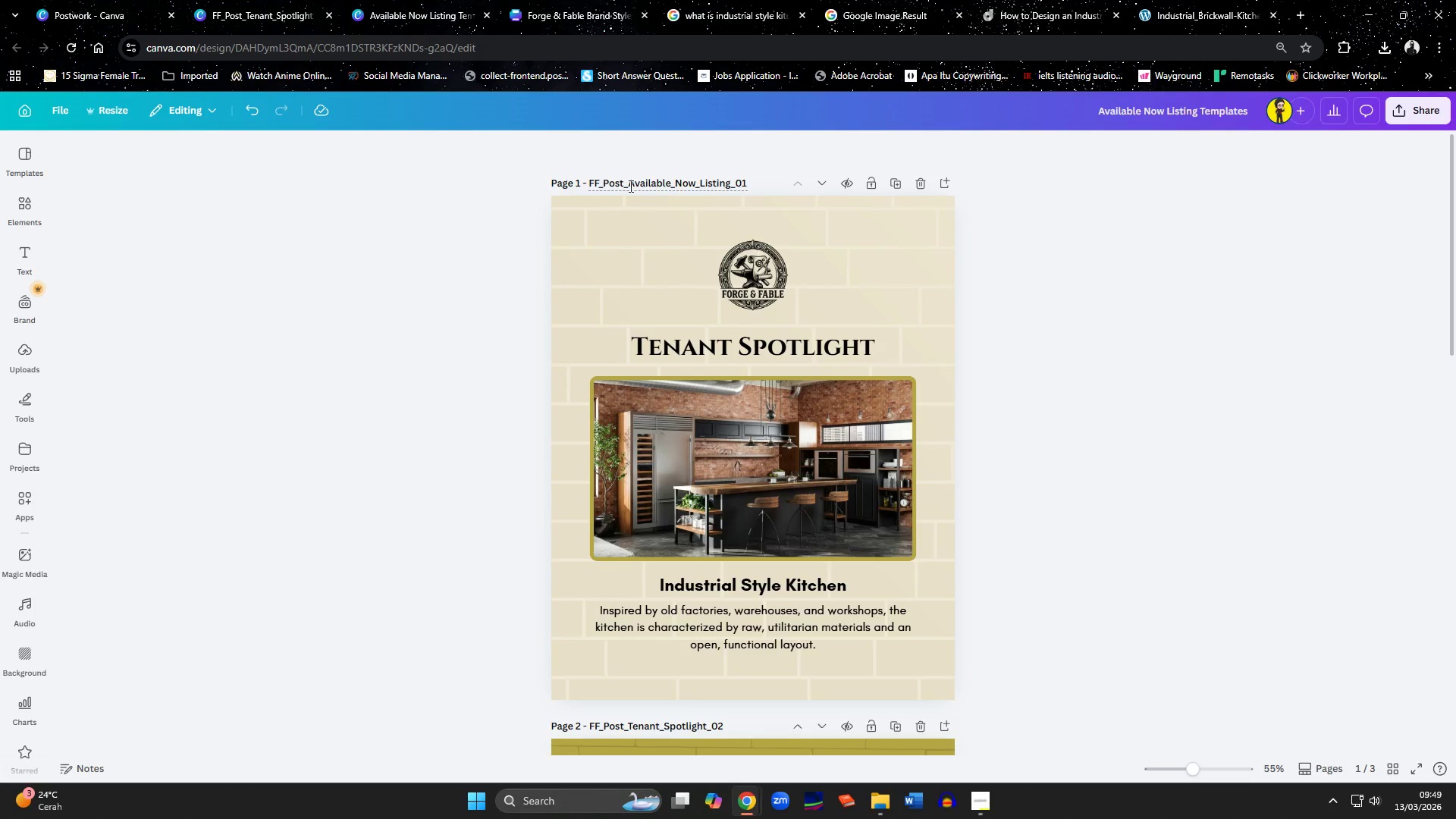 
left_click_drag(start_coordinate=[629, 186], to_coordinate=[730, 187])
 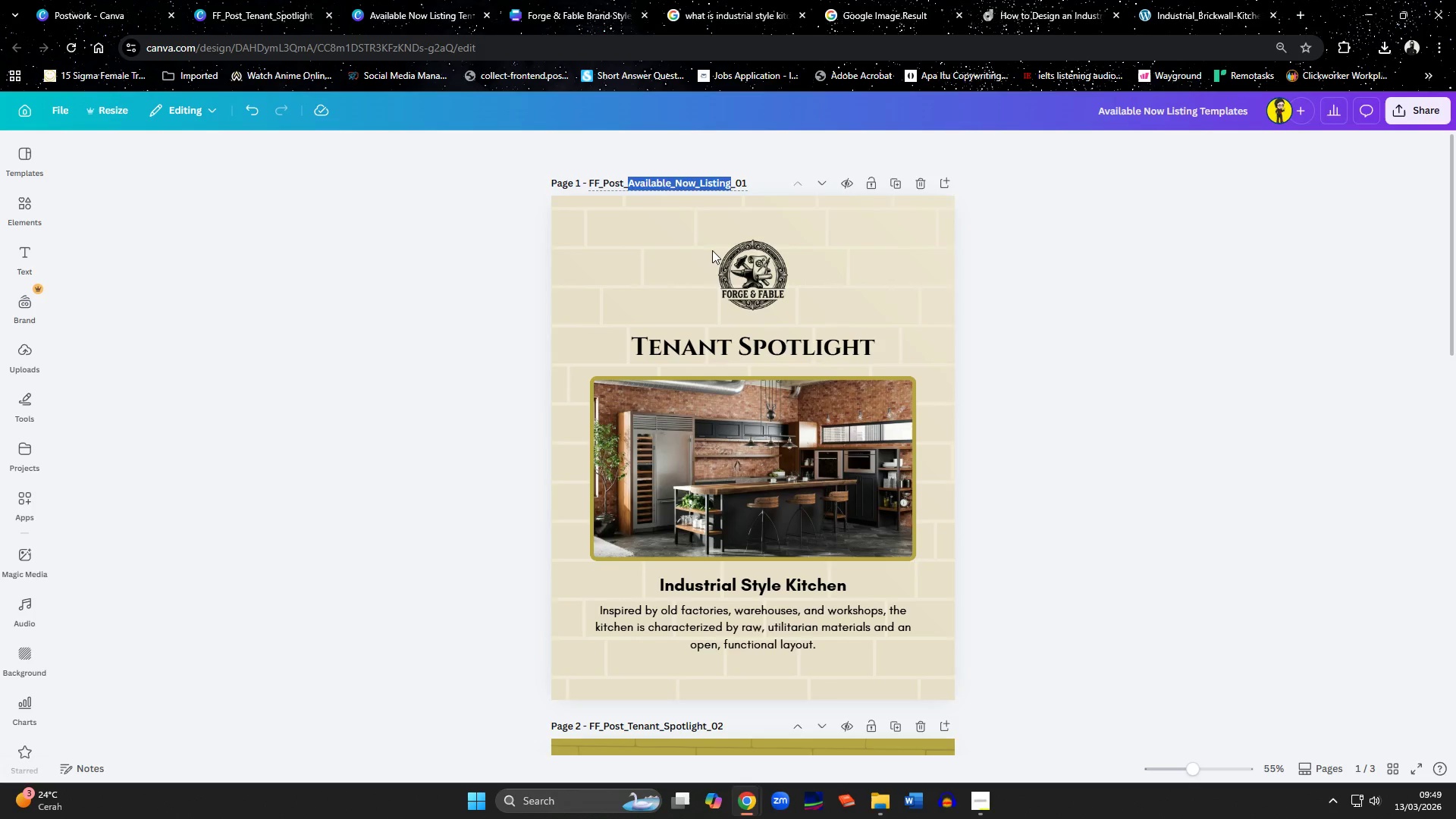 
key(Control+C)
 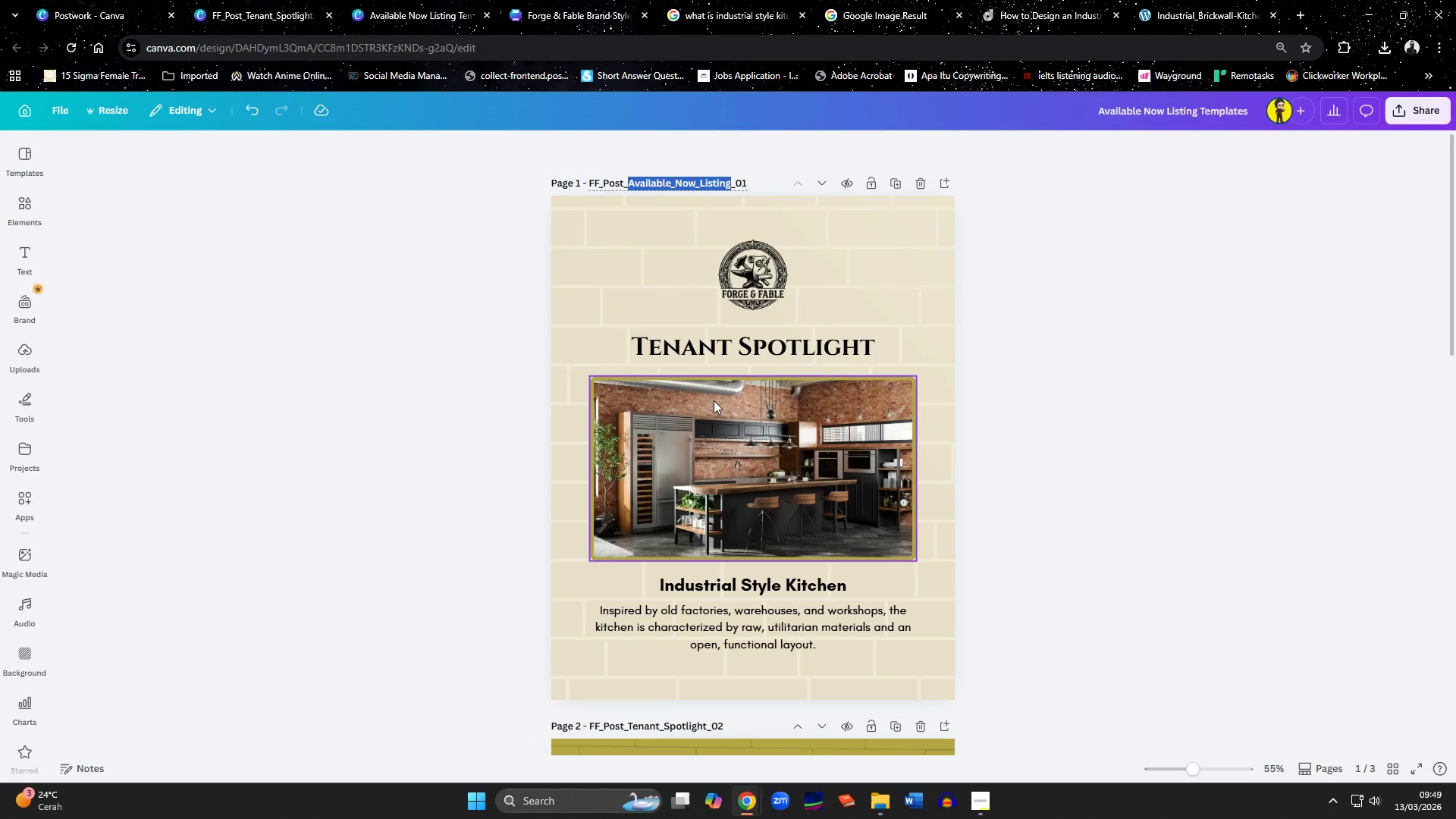 
scroll: coordinate [715, 410], scroll_direction: down, amount: 4.0
 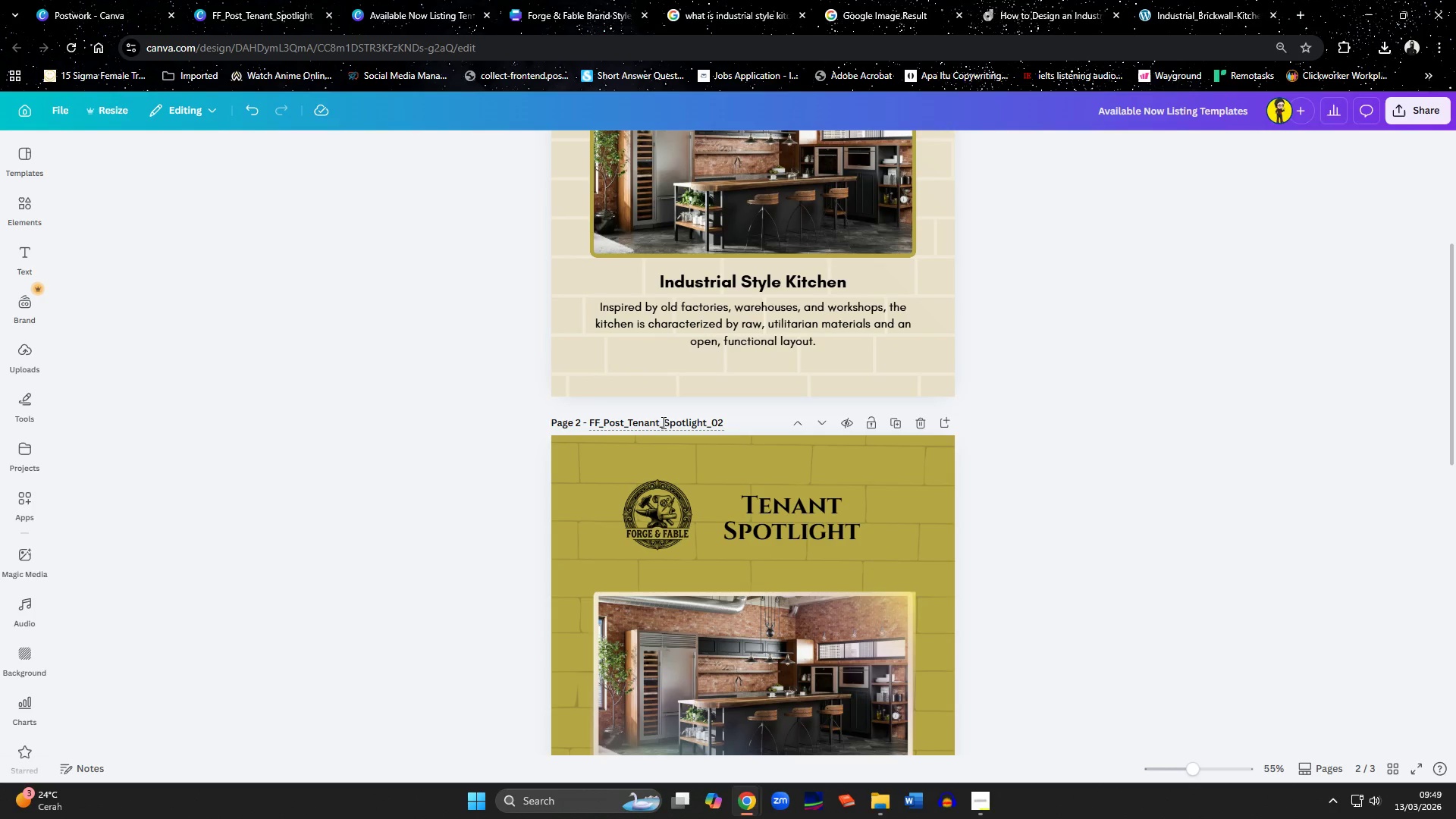 
double_click([662, 422])
 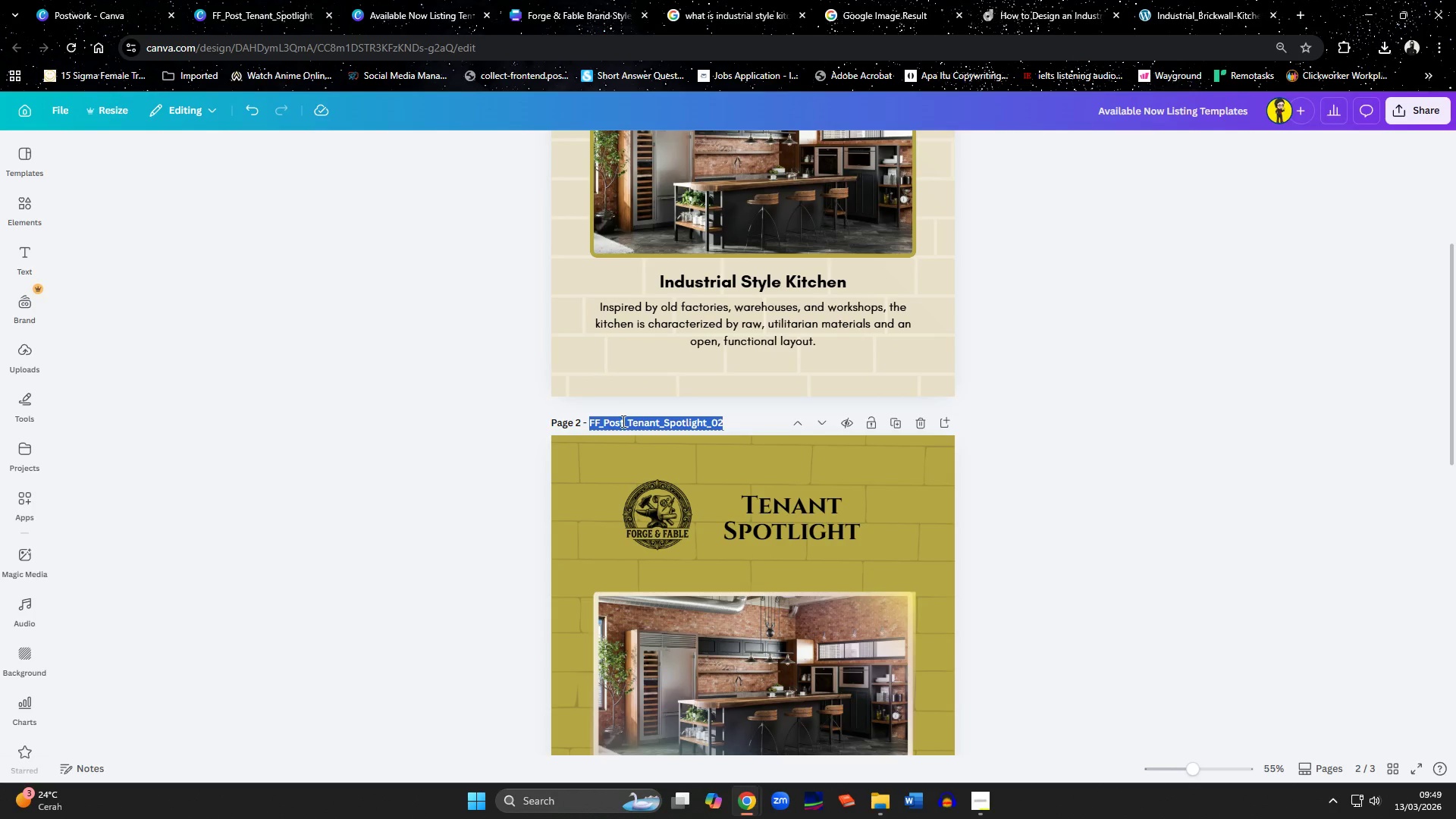 
triple_click([620, 421])
 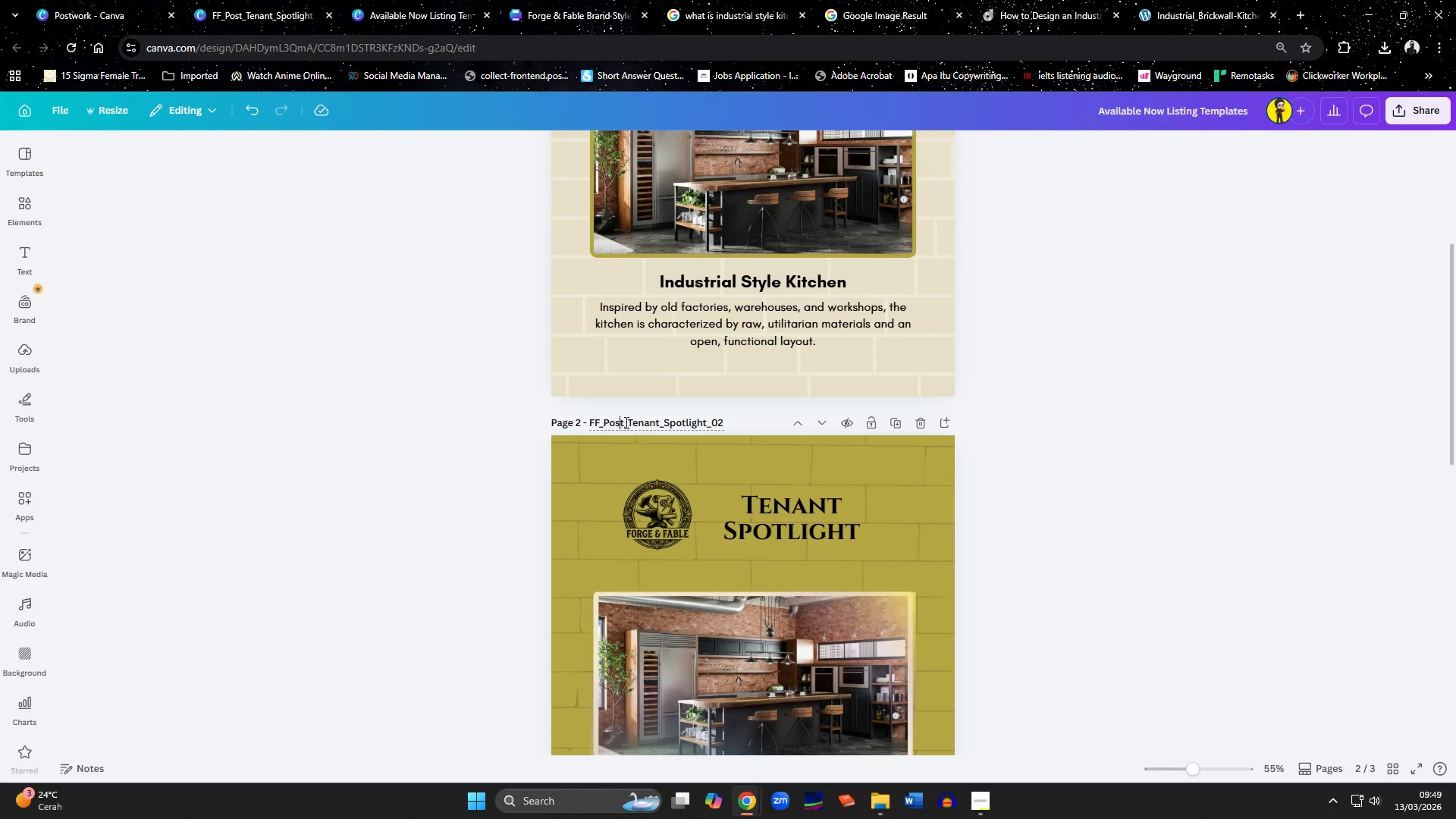 
left_click_drag(start_coordinate=[631, 422], to_coordinate=[635, 422])
 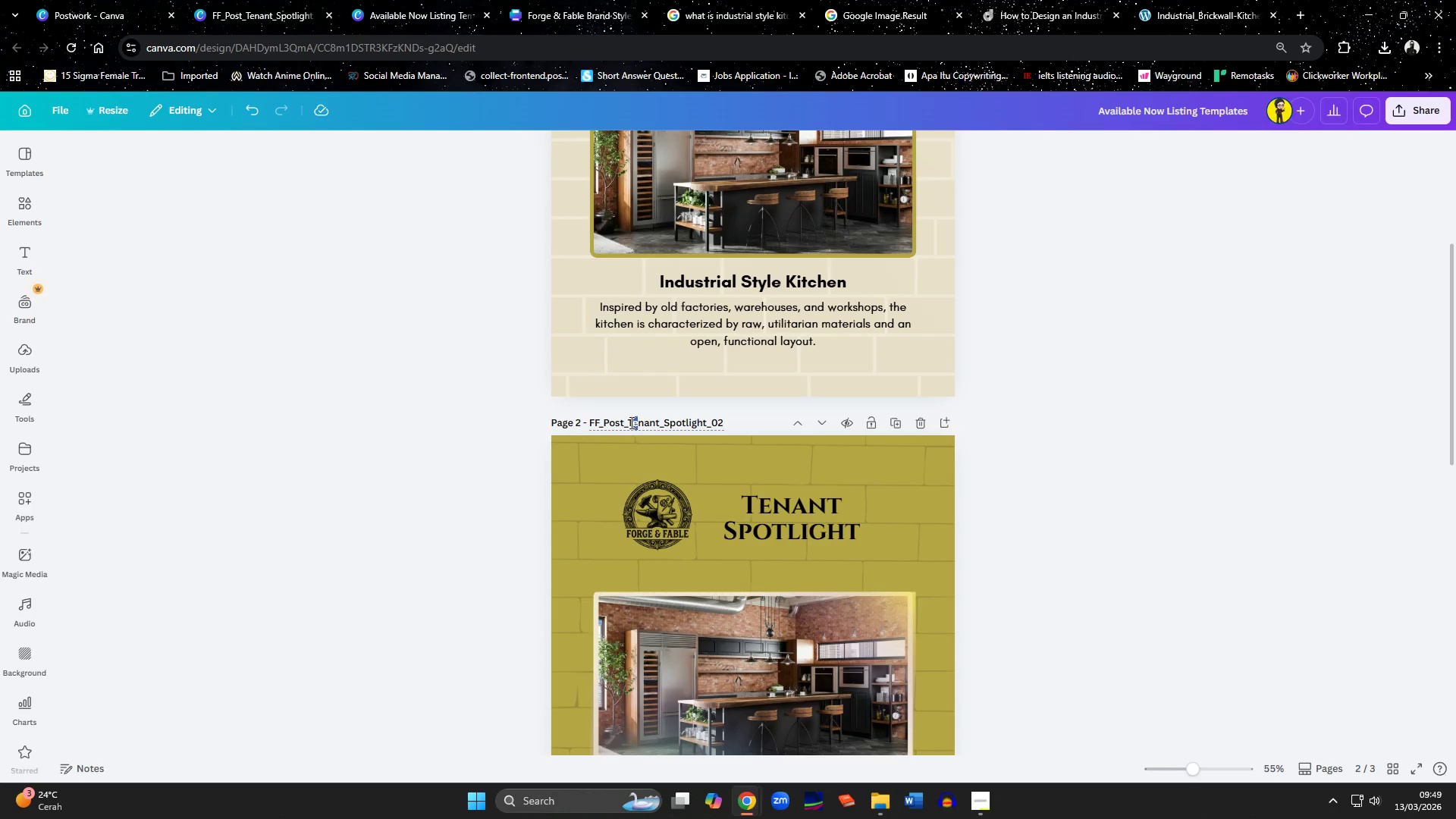 
left_click_drag(start_coordinate=[629, 422], to_coordinate=[708, 419])
 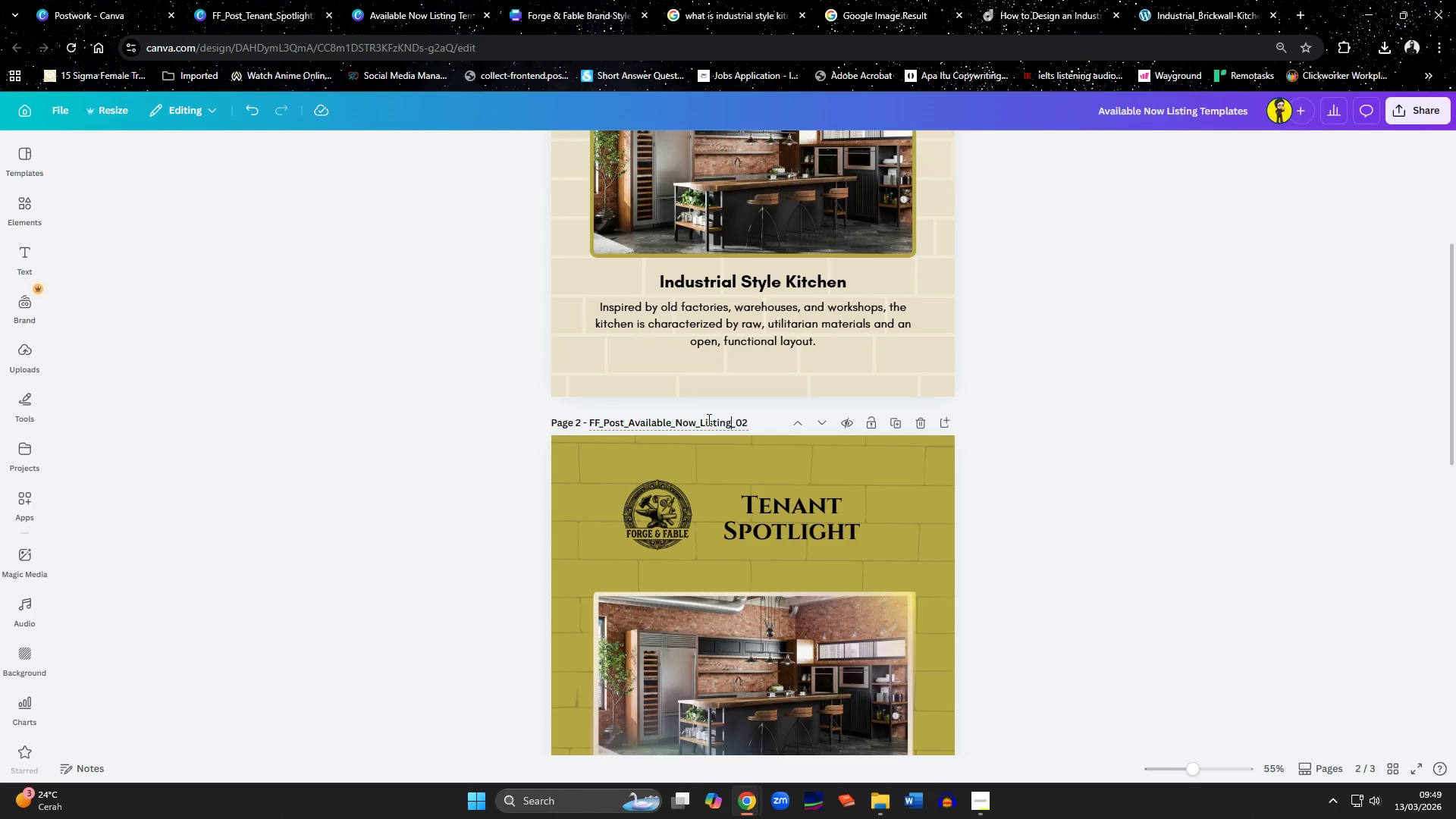 
key(Control+ControlLeft)
 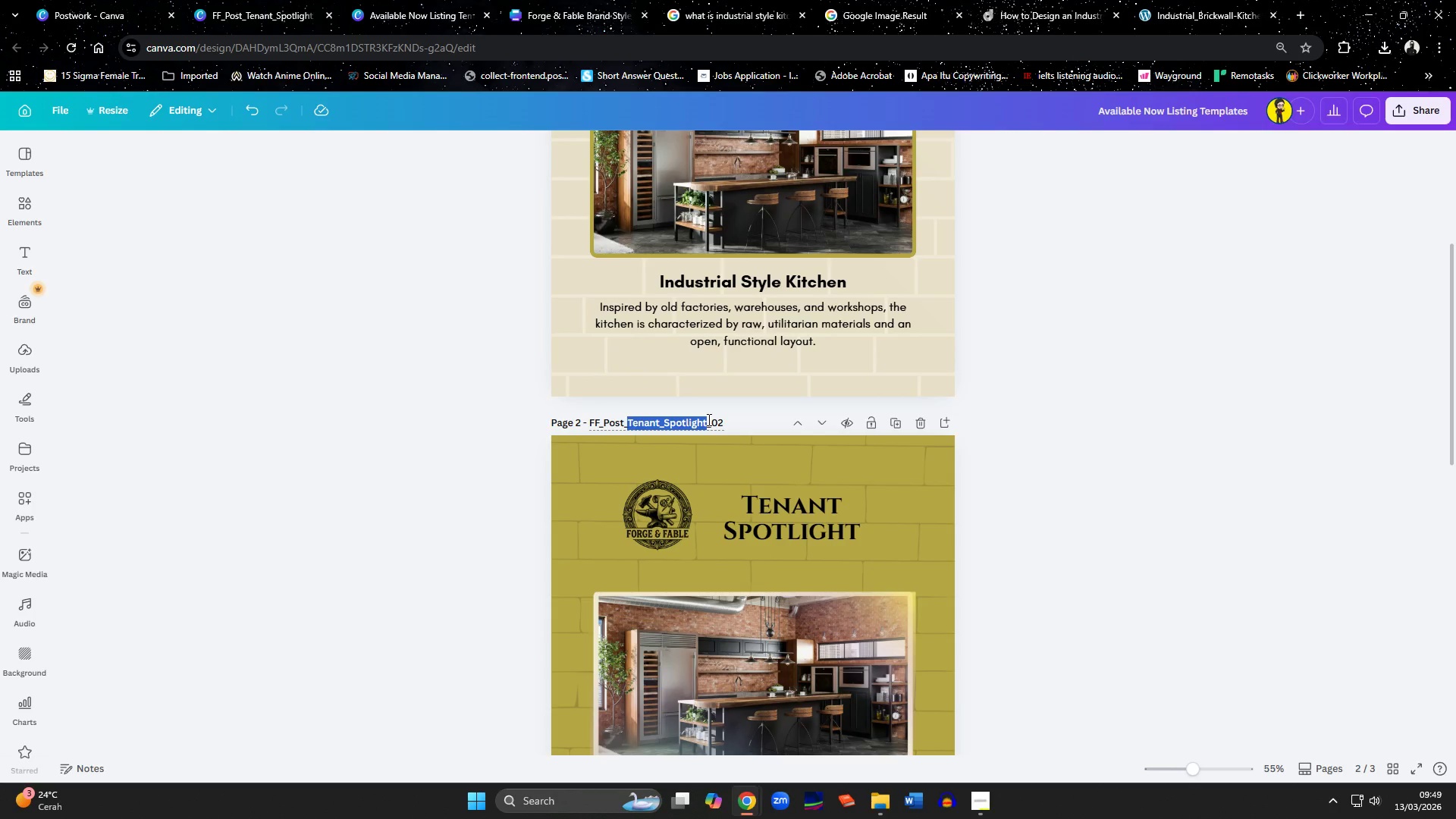 
key(Control+V)
 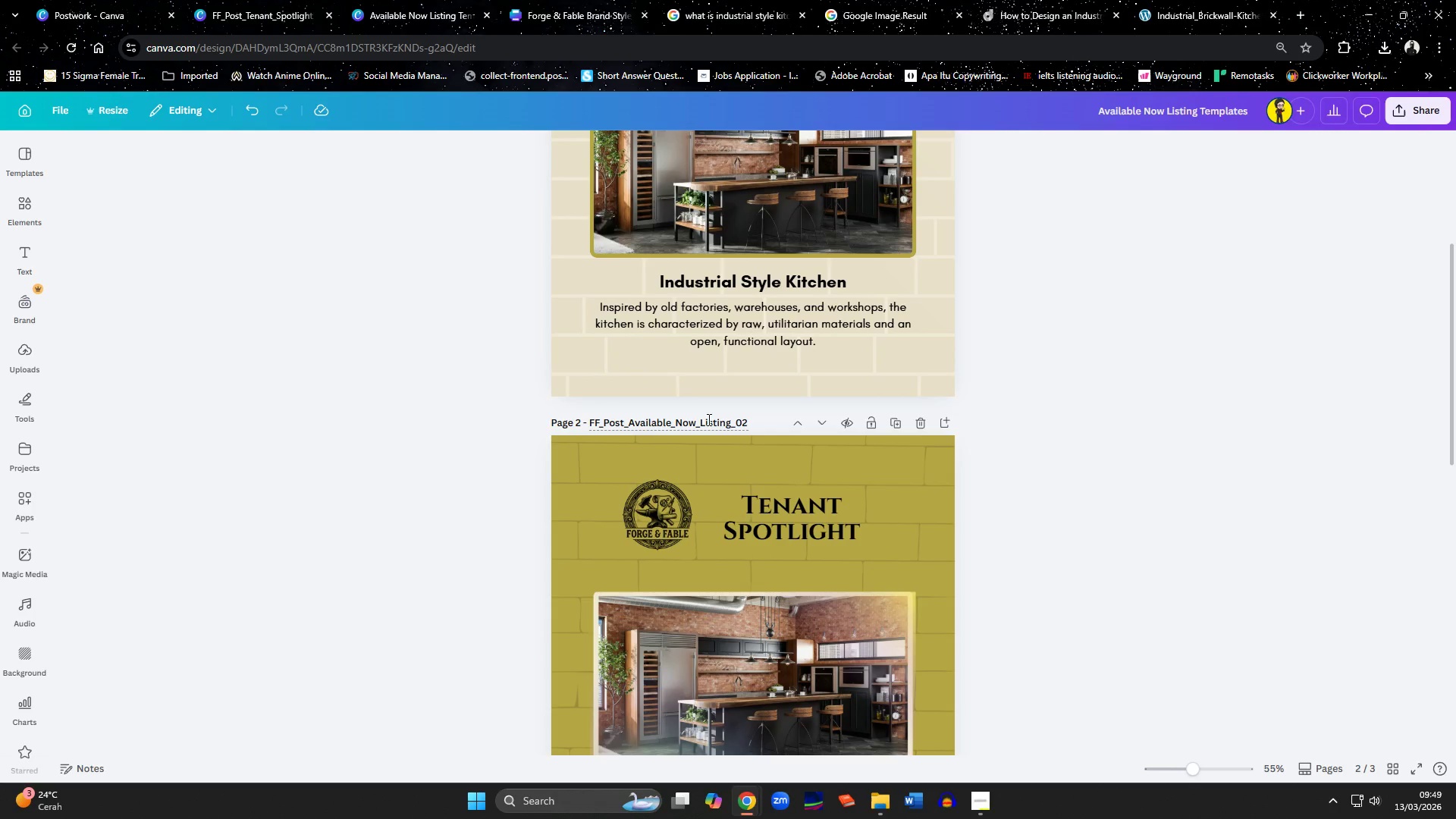 
scroll: coordinate [705, 450], scroll_direction: down, amount: 5.0
 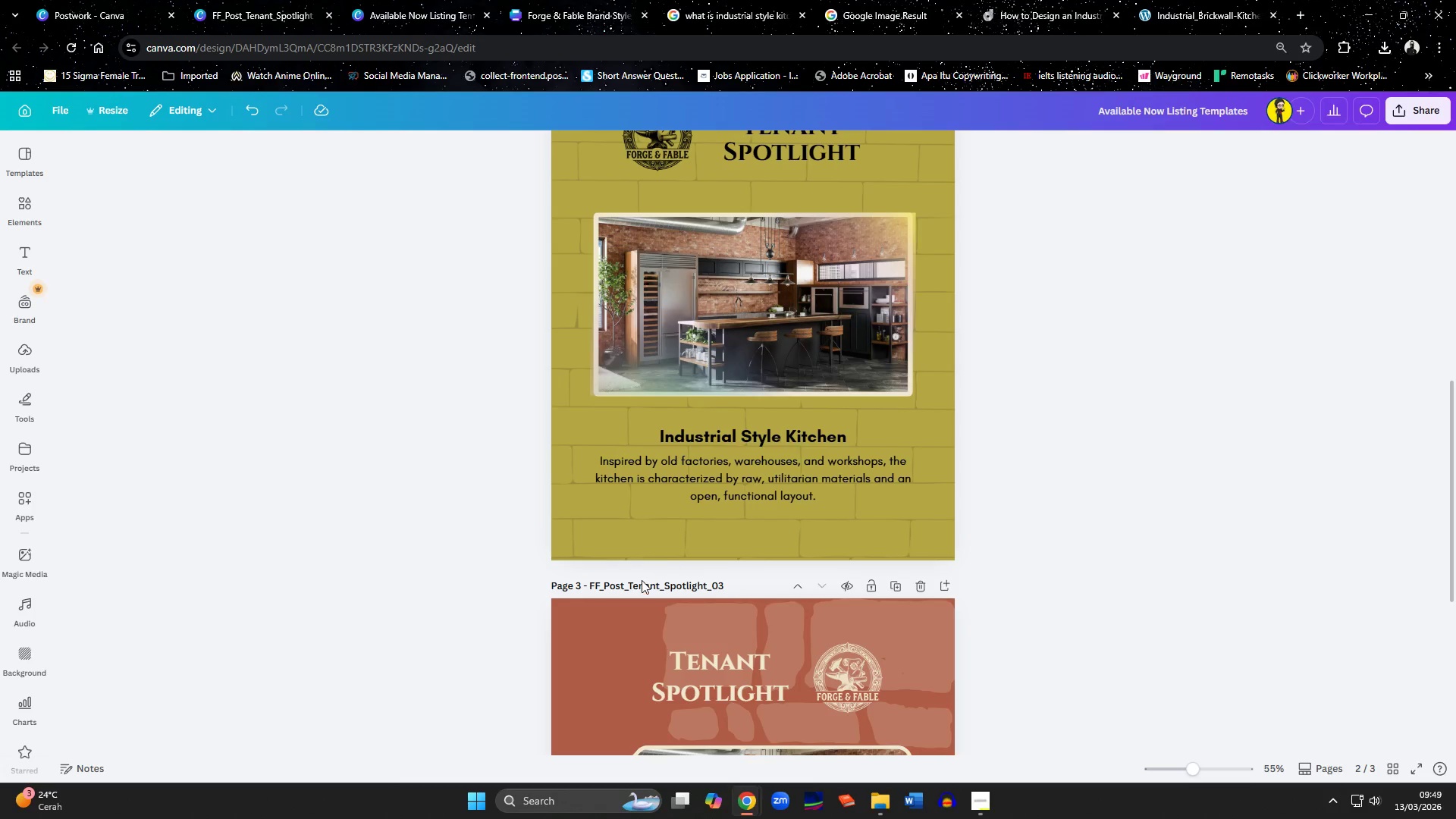 
double_click([639, 585])
 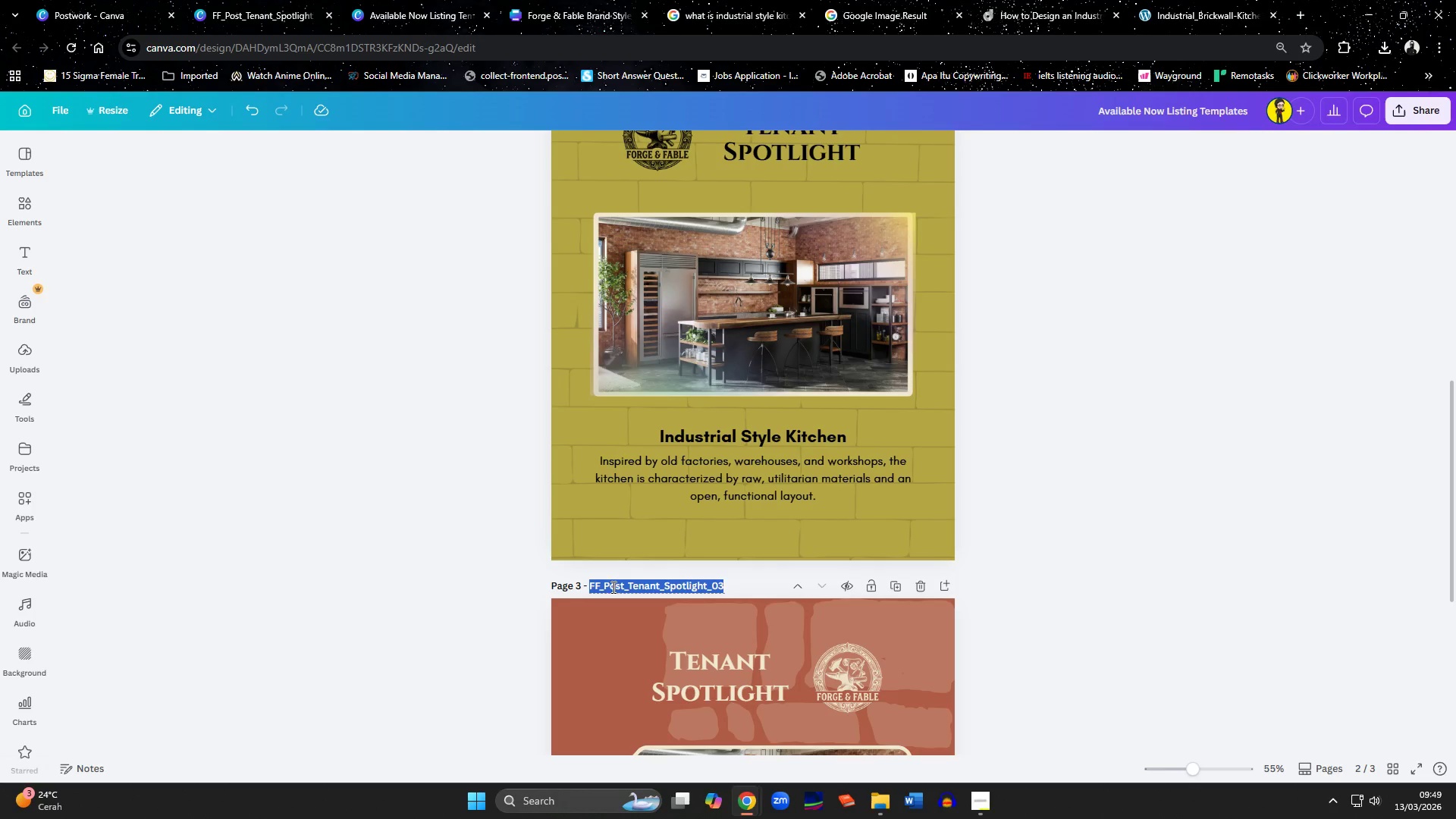 
triple_click([606, 587])
 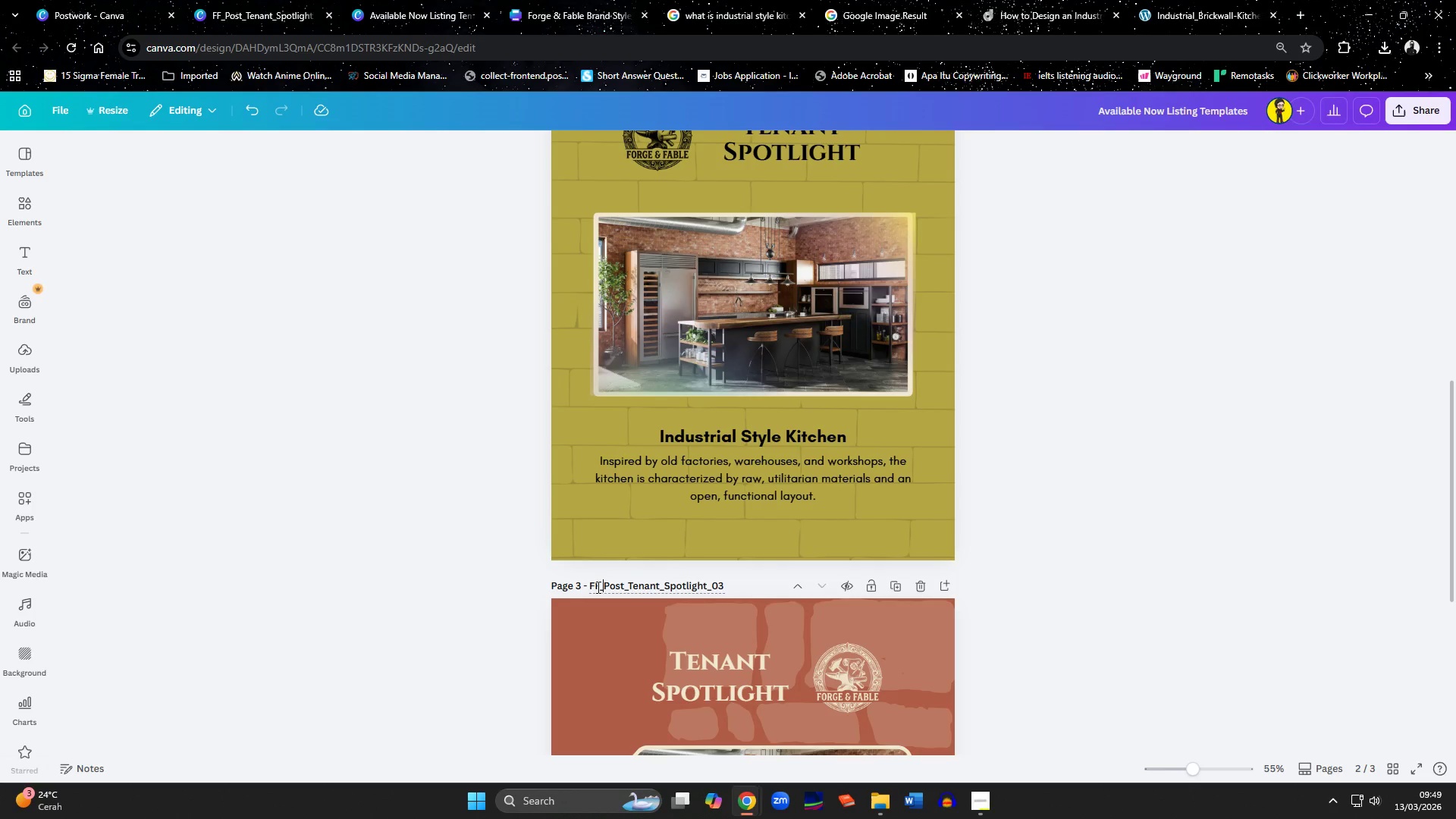 
left_click_drag(start_coordinate=[601, 587], to_coordinate=[691, 581])
 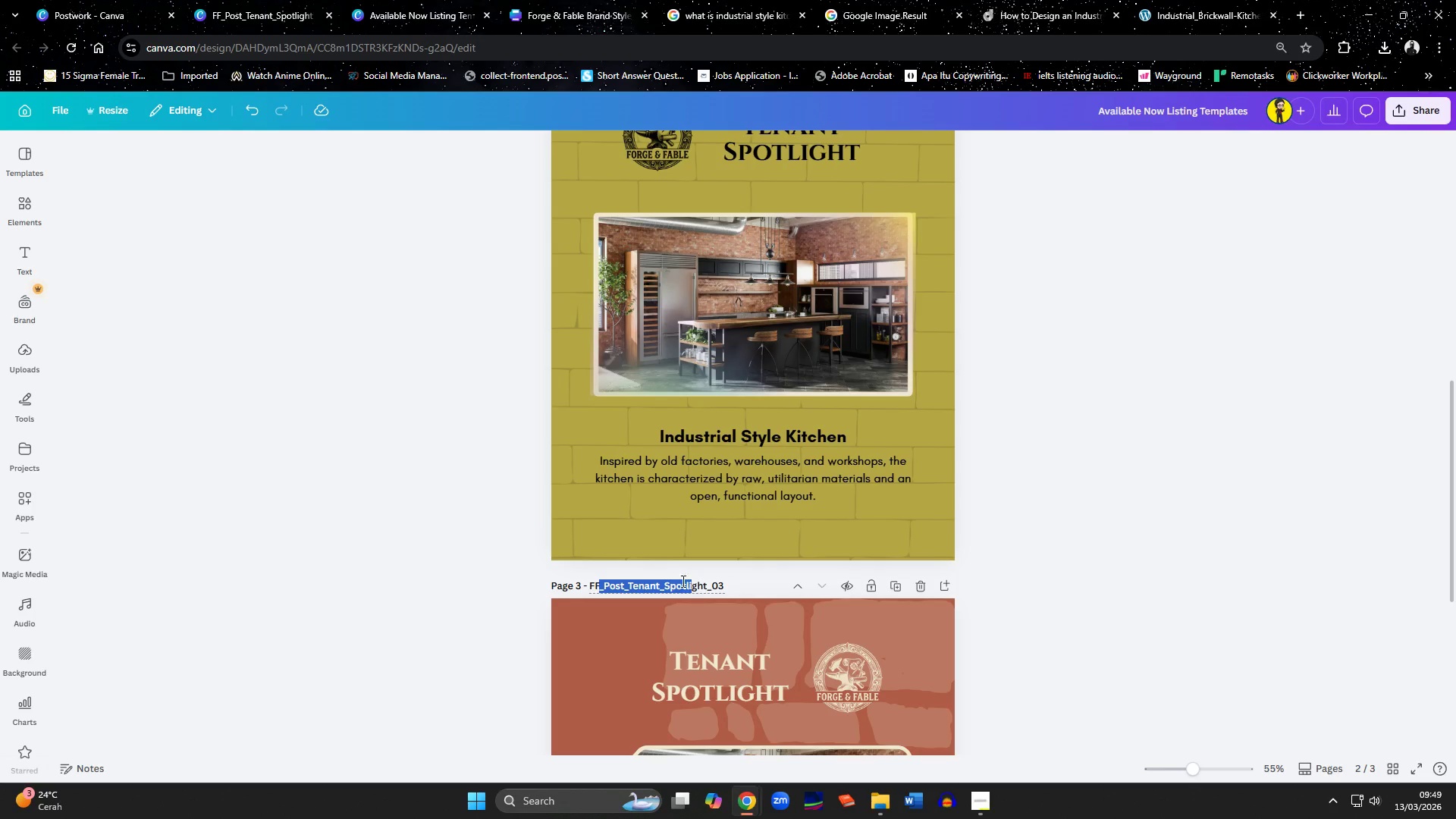 
left_click([679, 582])
 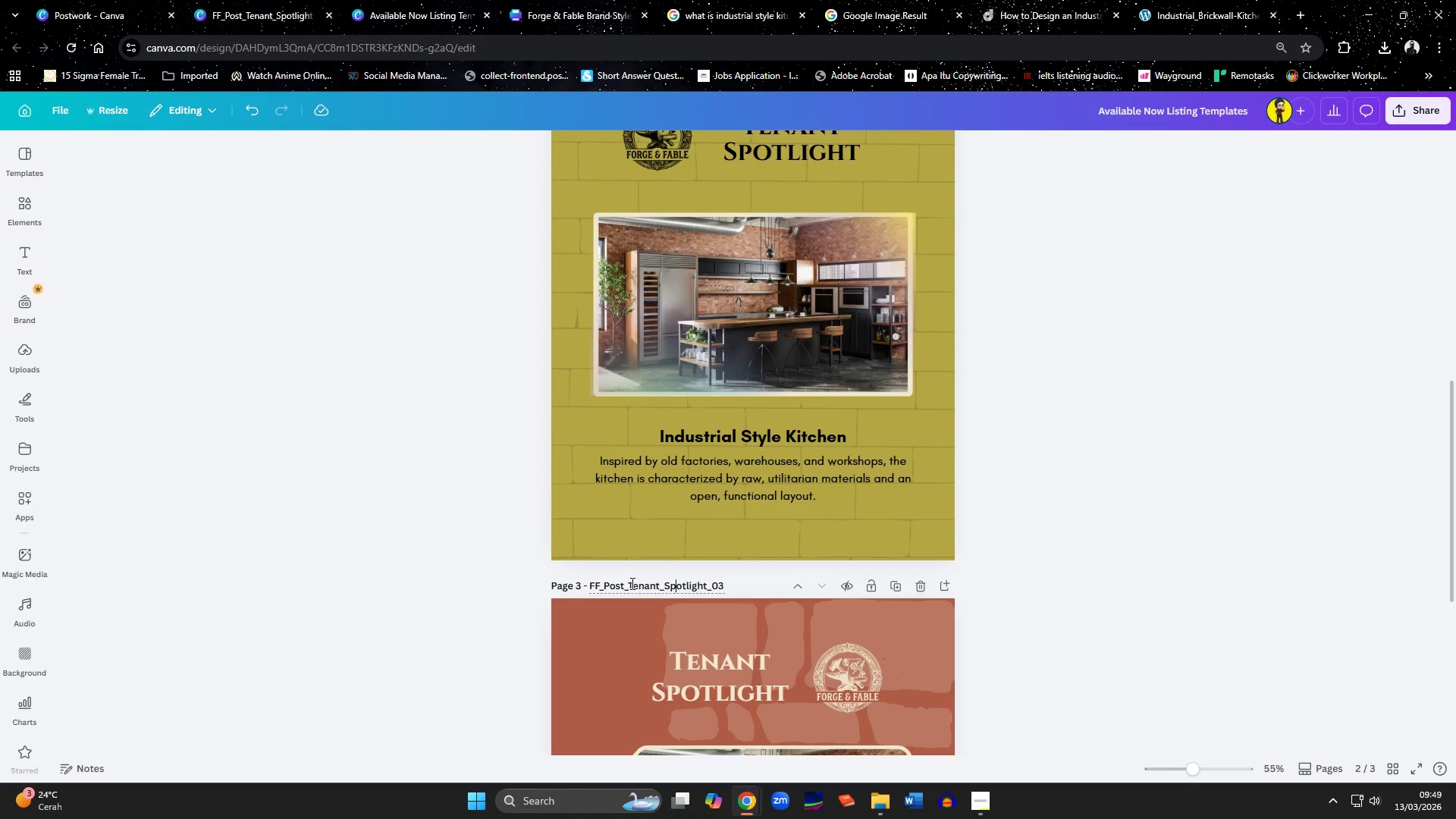 
scroll: coordinate [635, 565], scroll_direction: up, amount: 3.0
 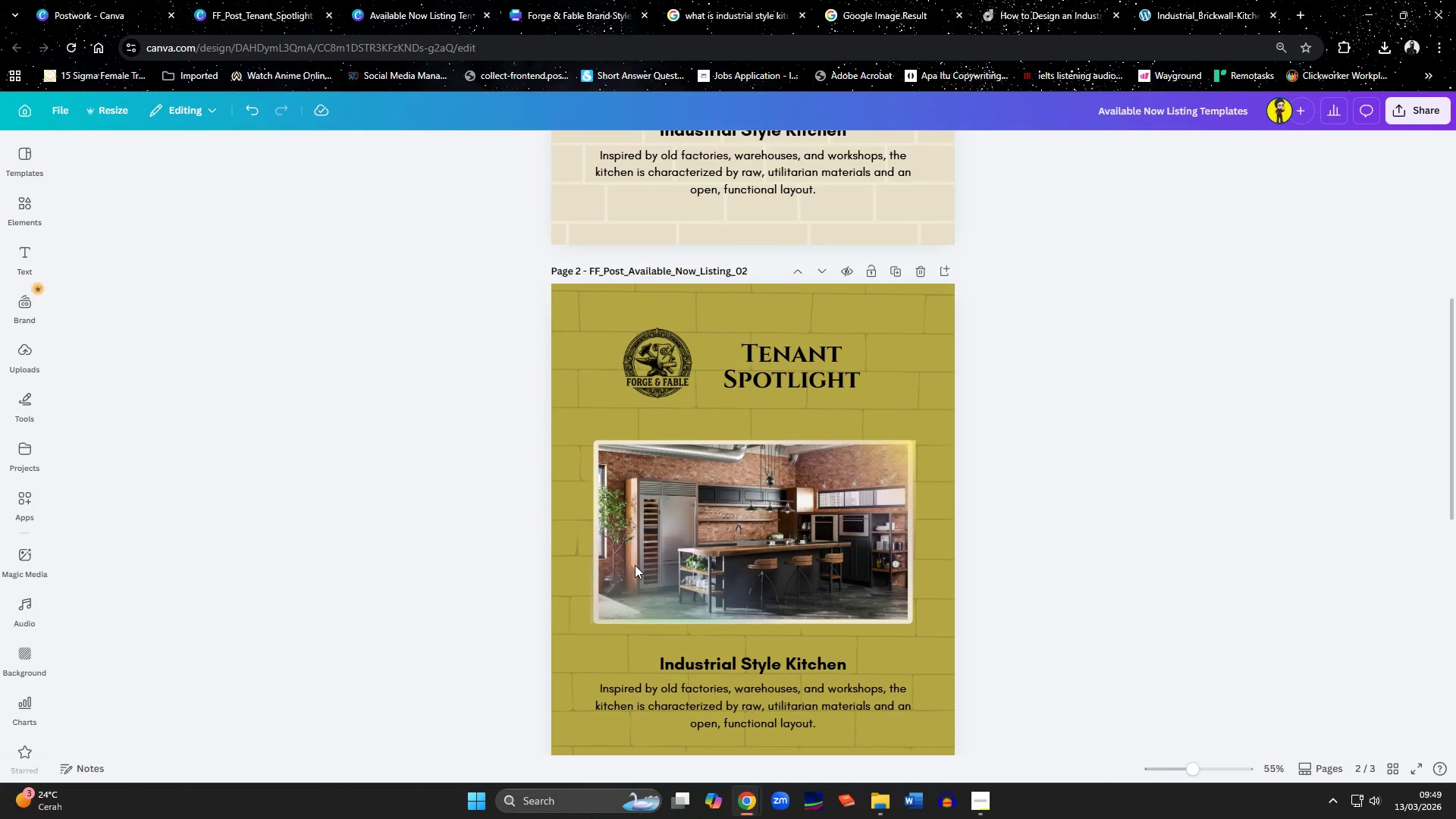 
scroll: coordinate [635, 565], scroll_direction: down, amount: 3.0
 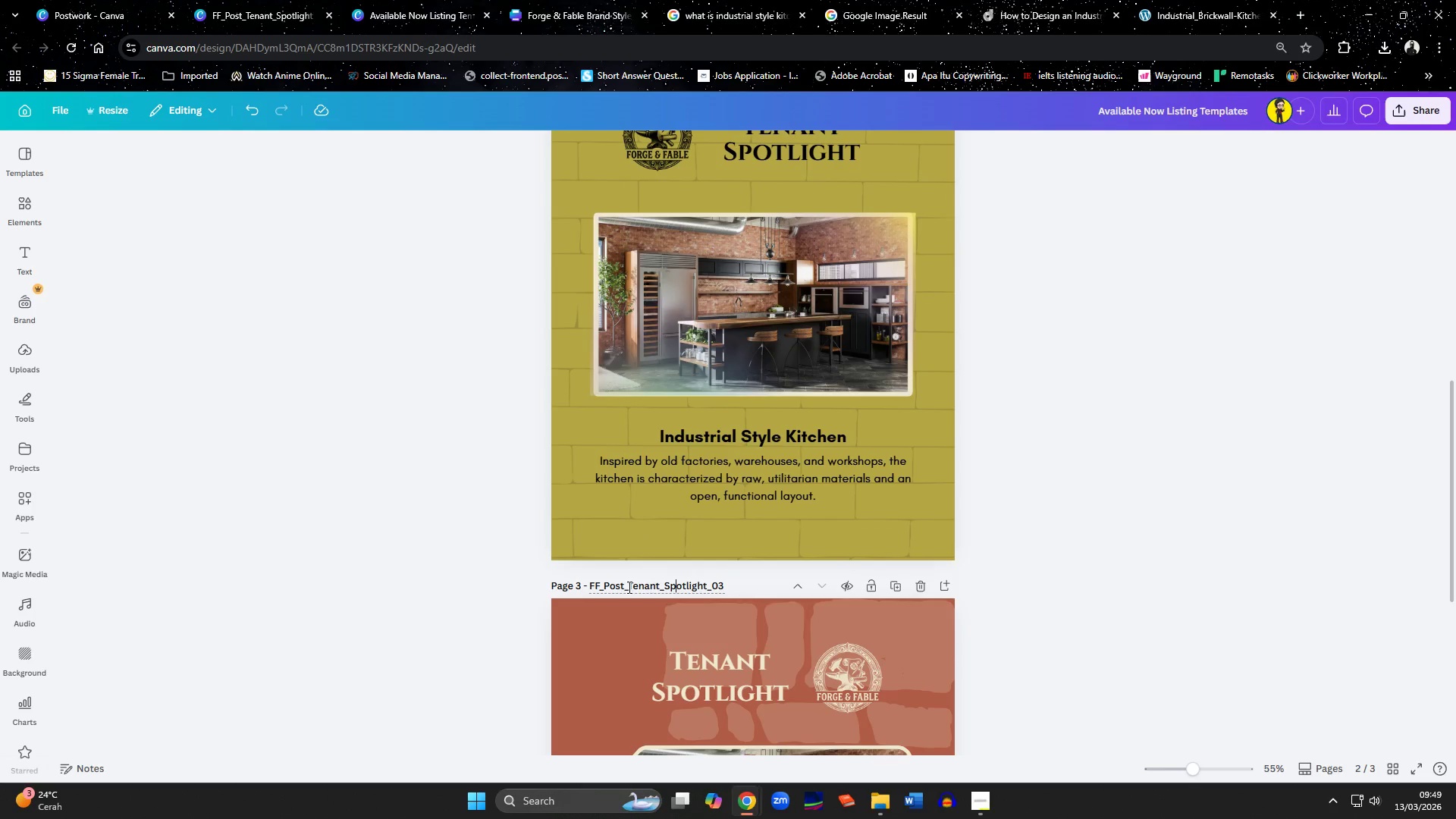 
left_click_drag(start_coordinate=[627, 586], to_coordinate=[710, 579])
 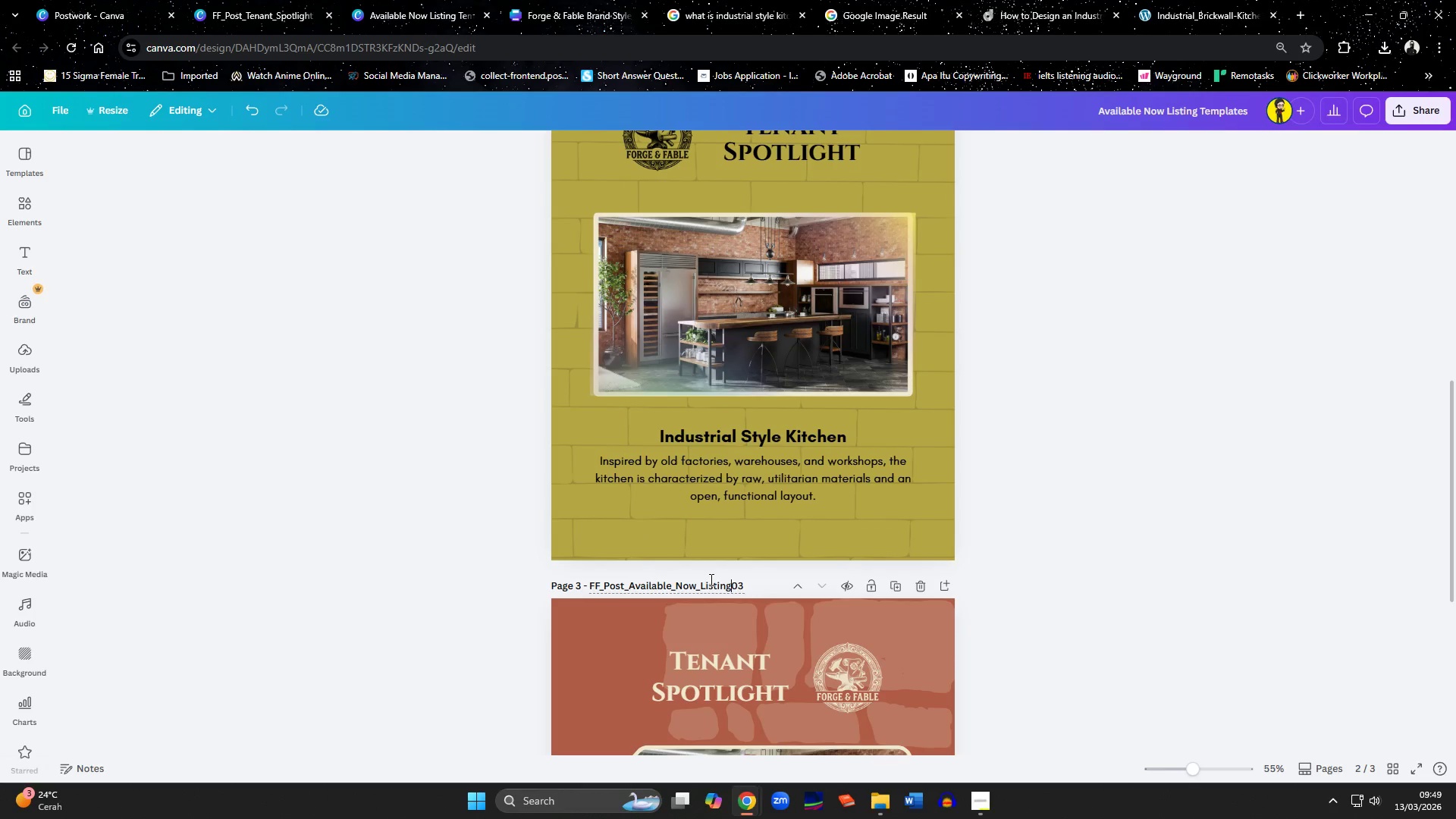 
key(Control+ControlLeft)
 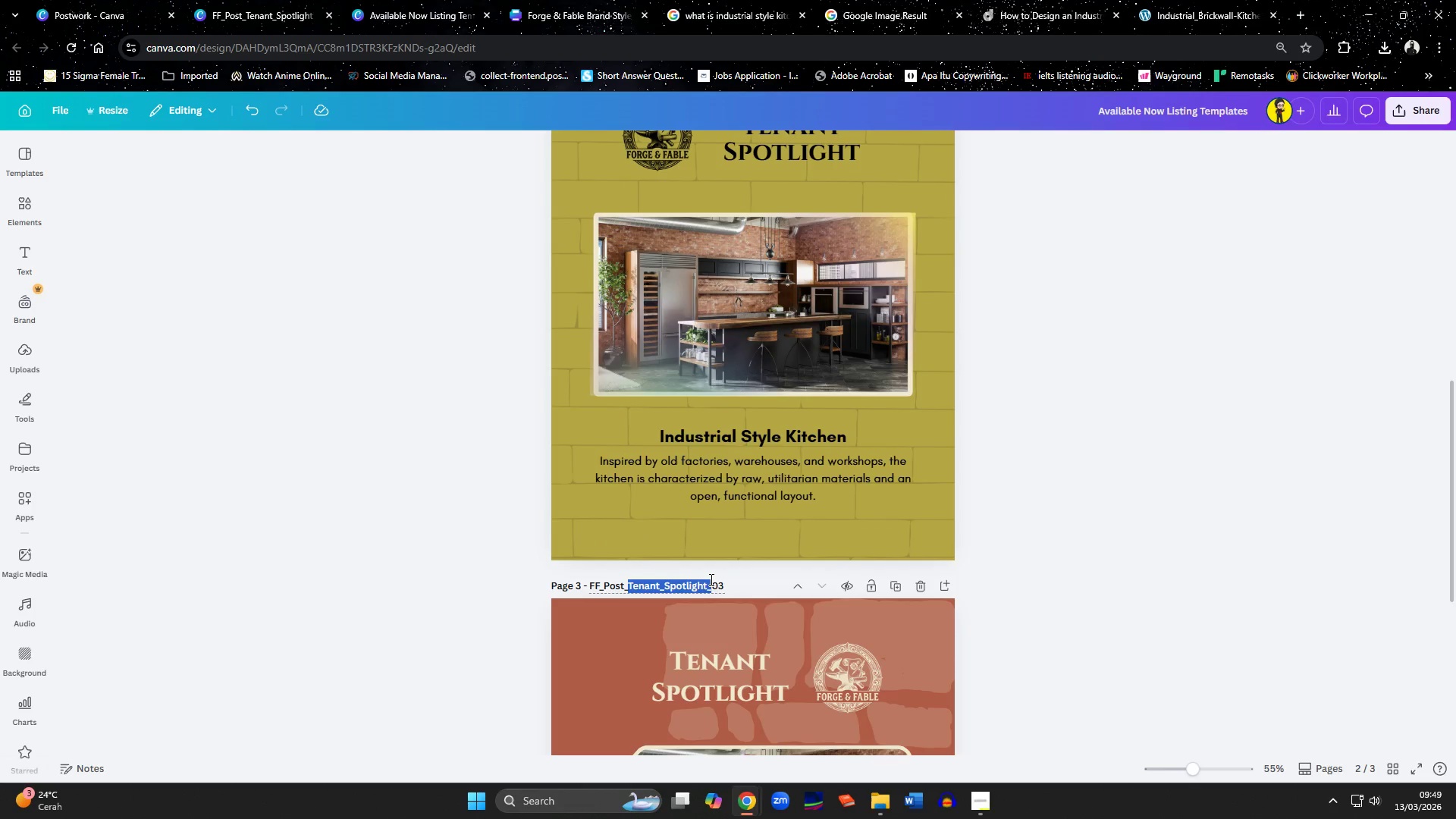 
key(Control+V)
 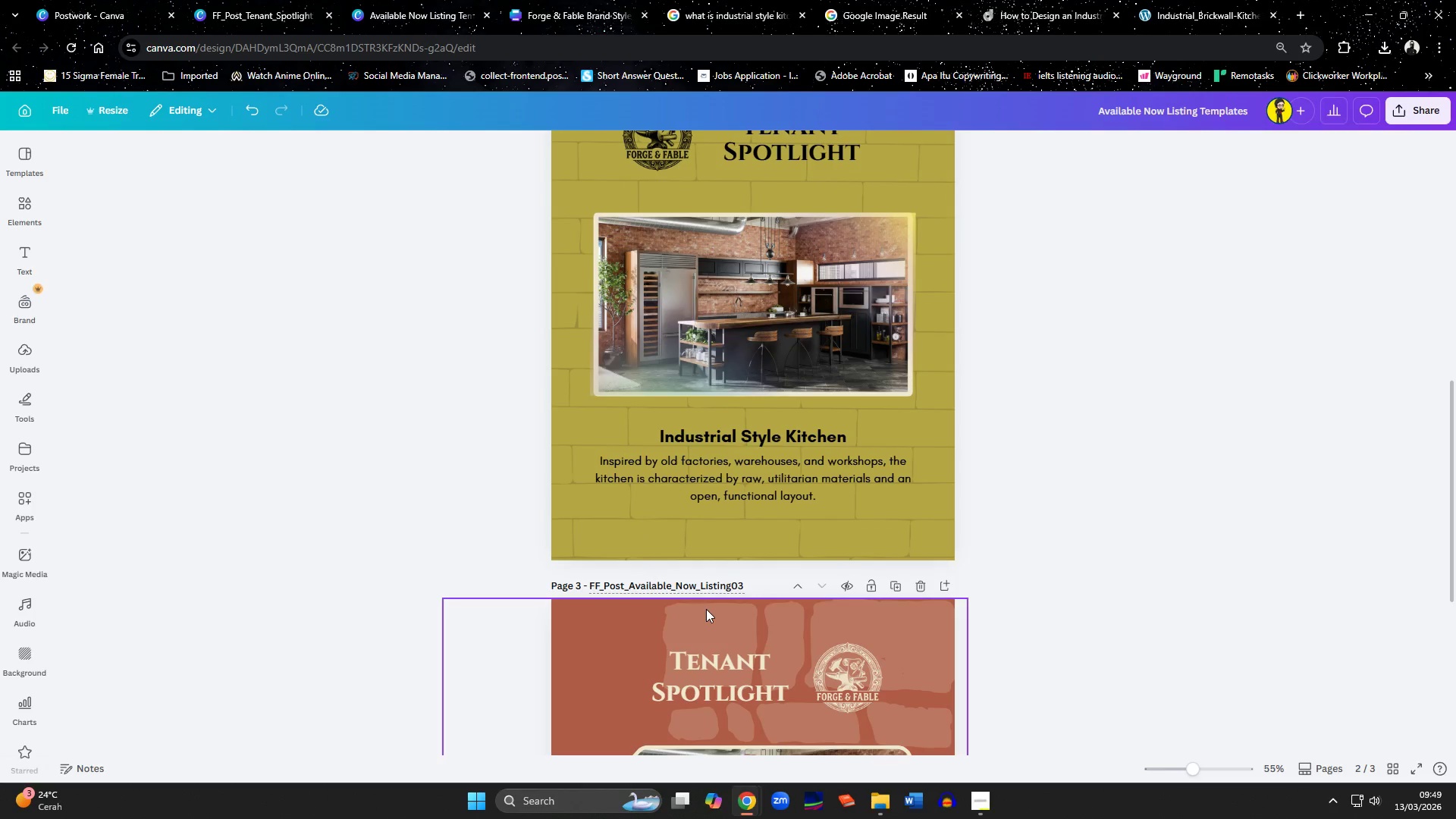 
key(Shift+Minus)
 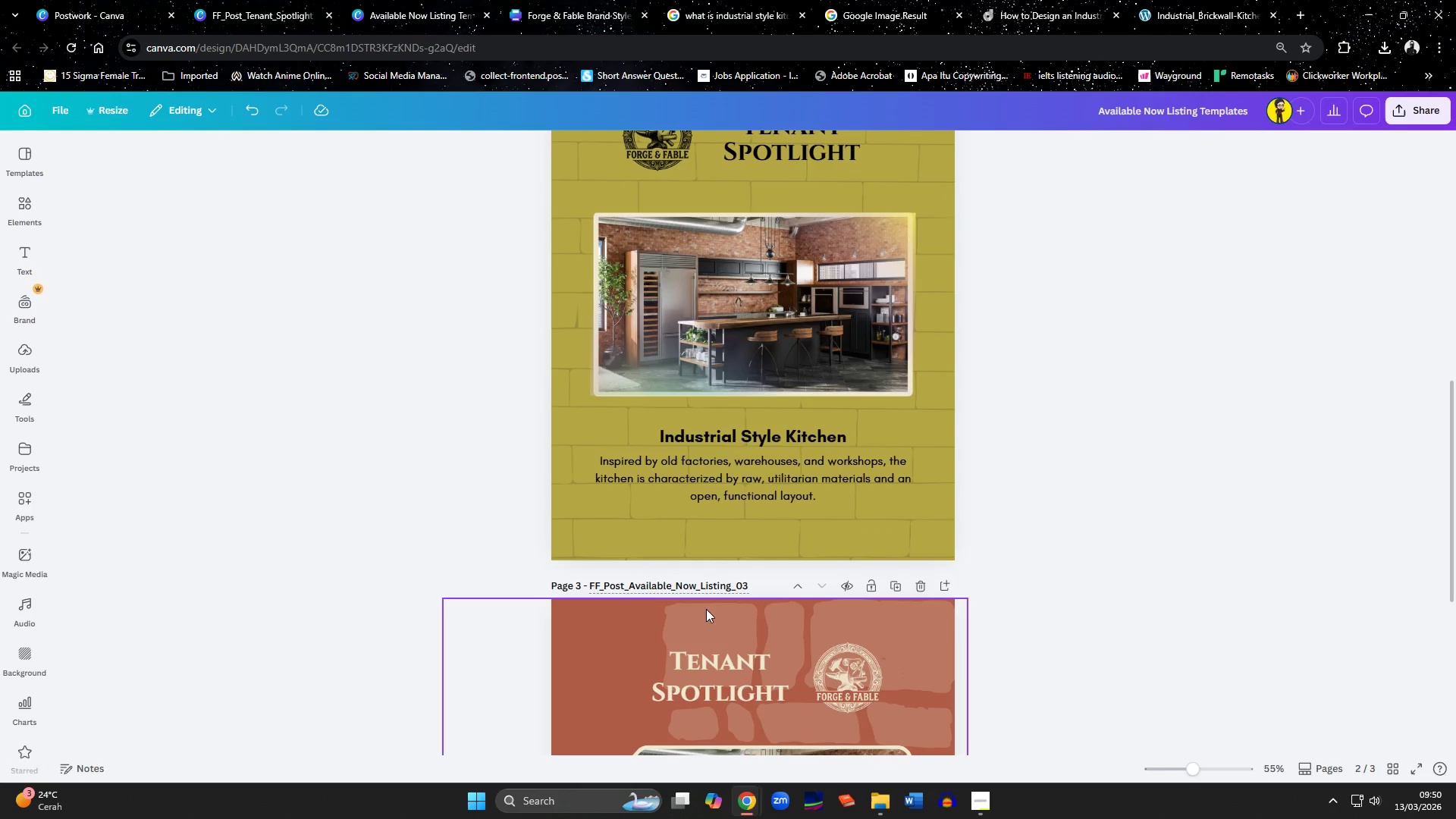 
left_click([1153, 548])
 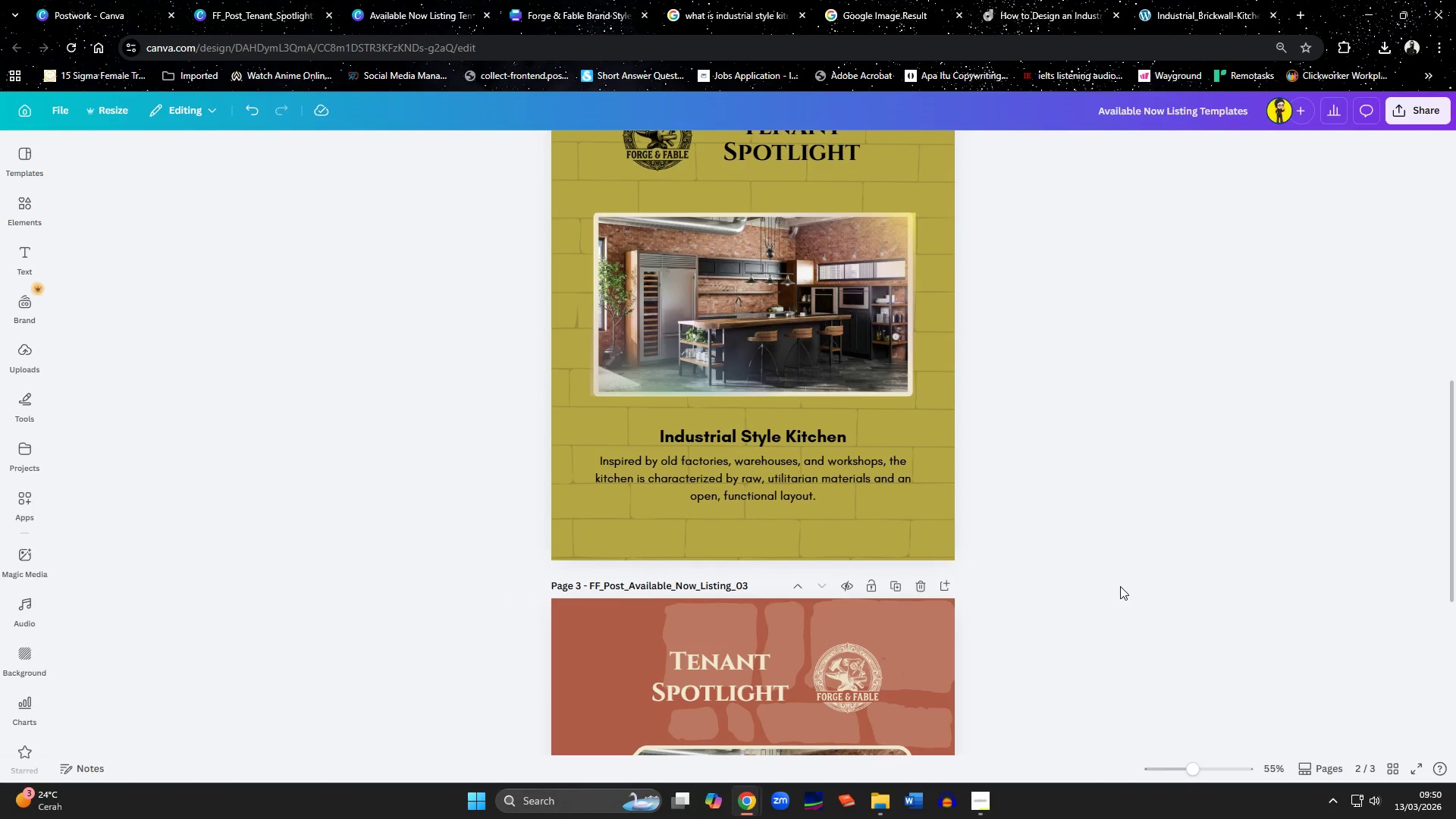 
scroll: coordinate [1138, 557], scroll_direction: up, amount: 13.0
 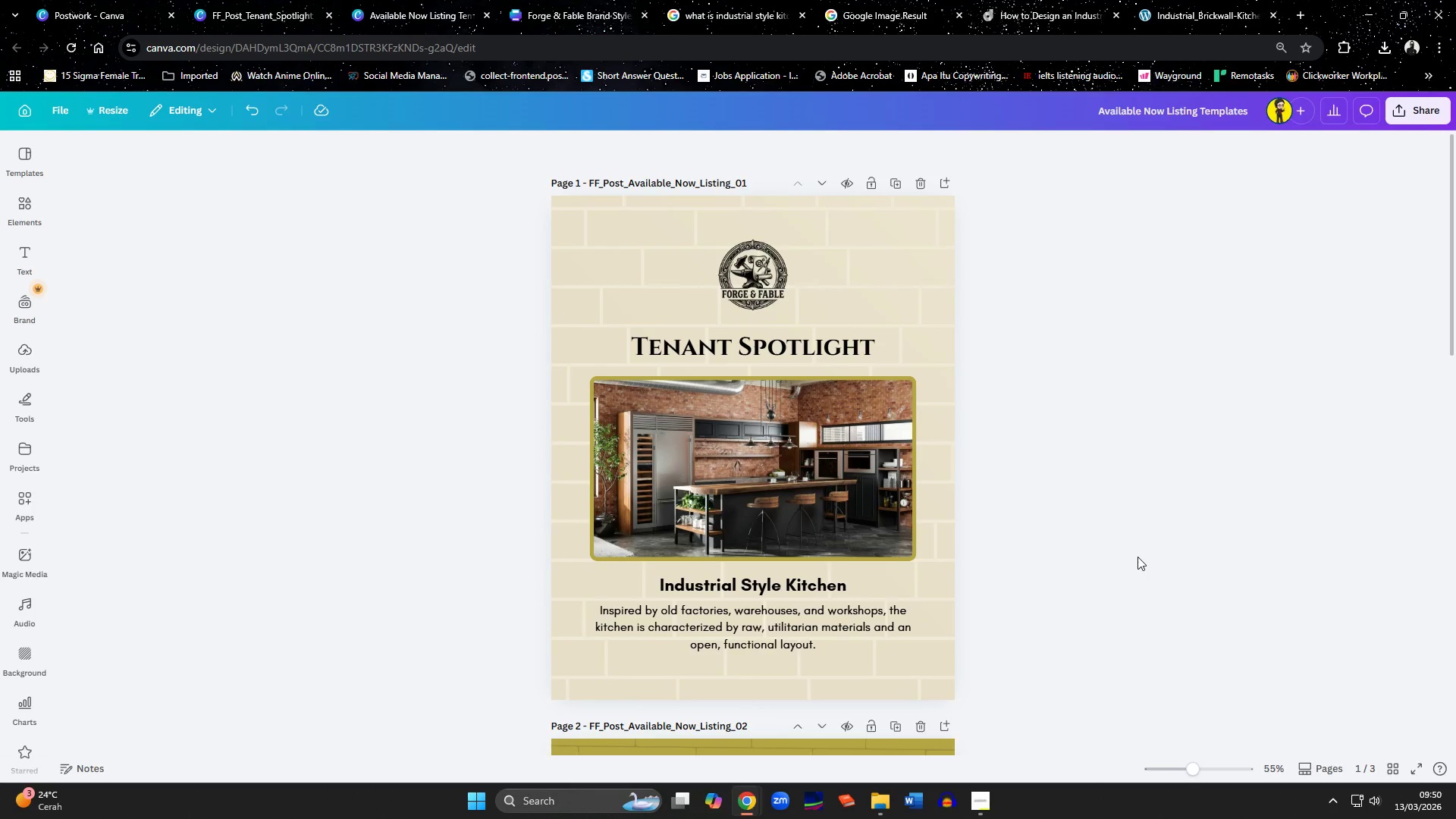 
wait(5.51)
 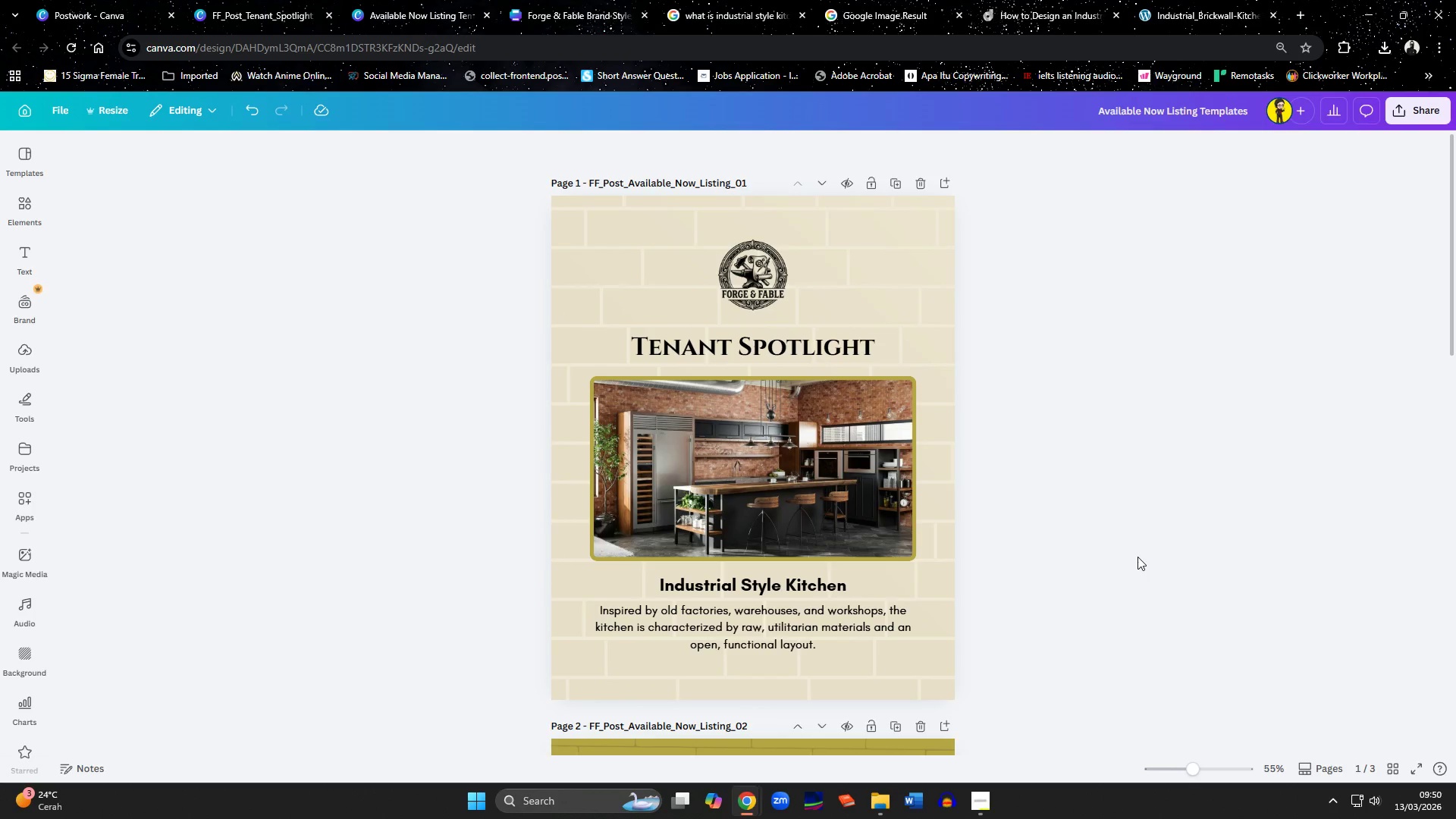 
scroll: coordinate [1177, 580], scroll_direction: down, amount: 11.0
 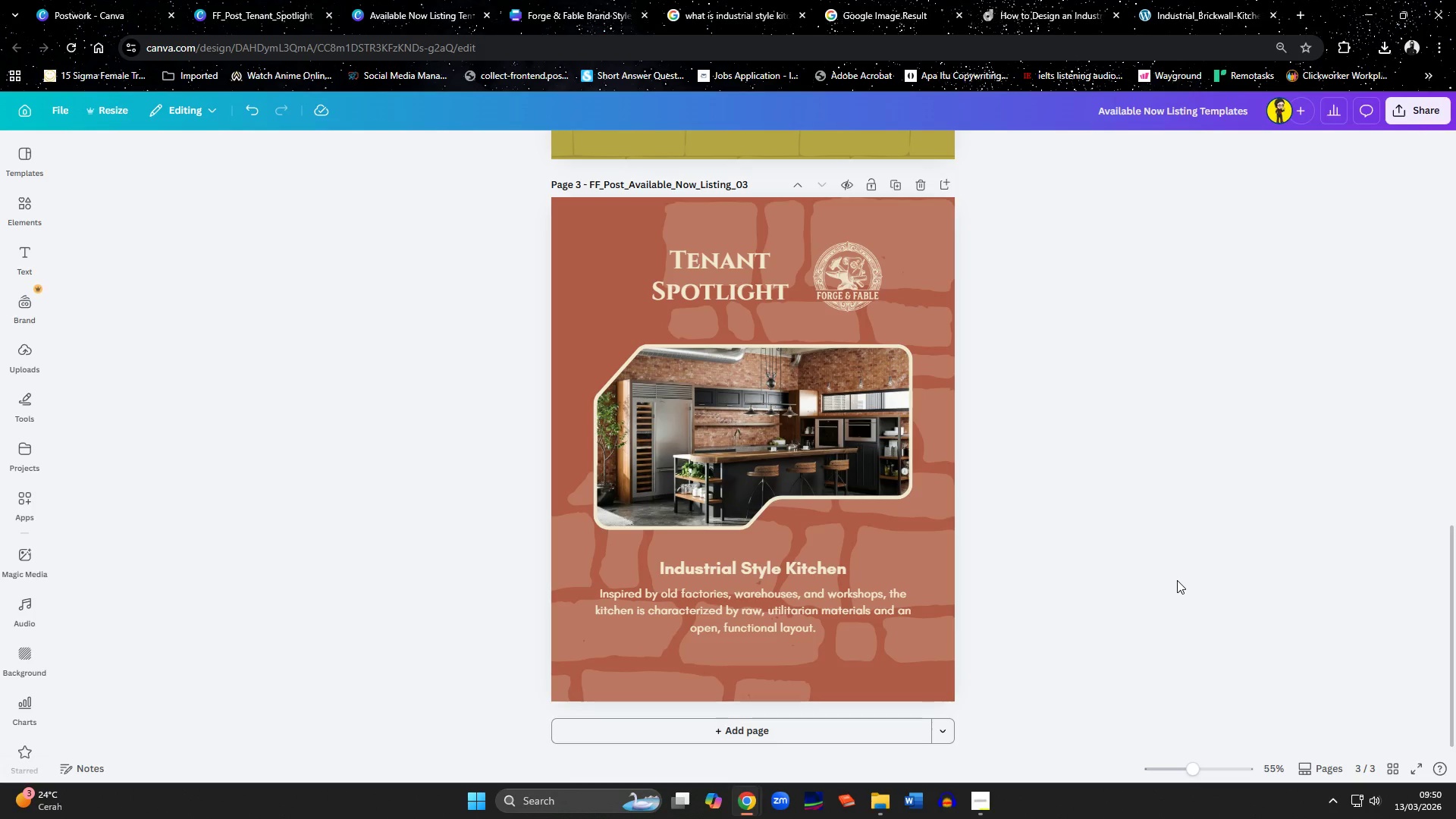 
wait(21.2)
 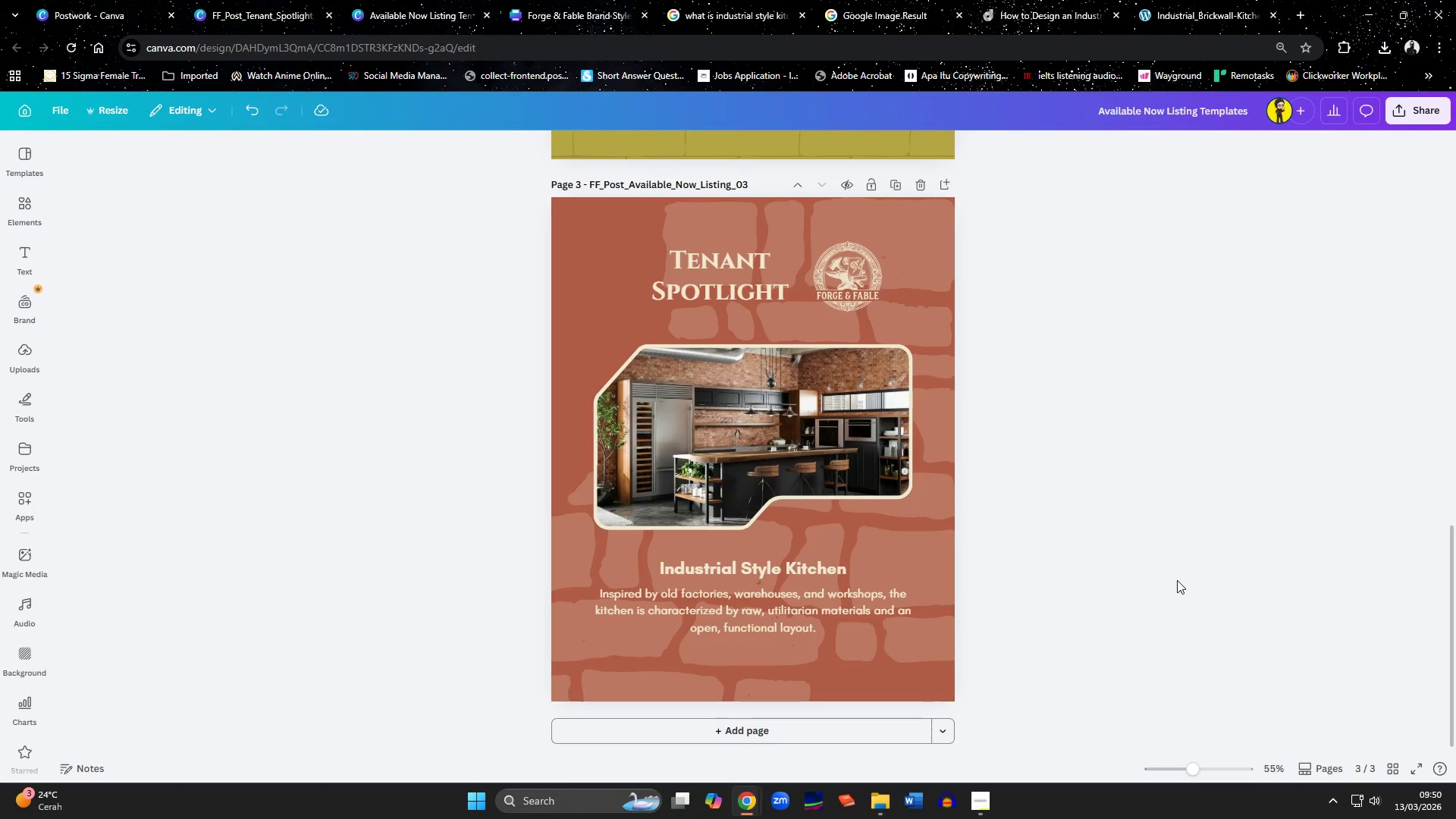 
scroll: coordinate [1168, 563], scroll_direction: up, amount: 10.0
 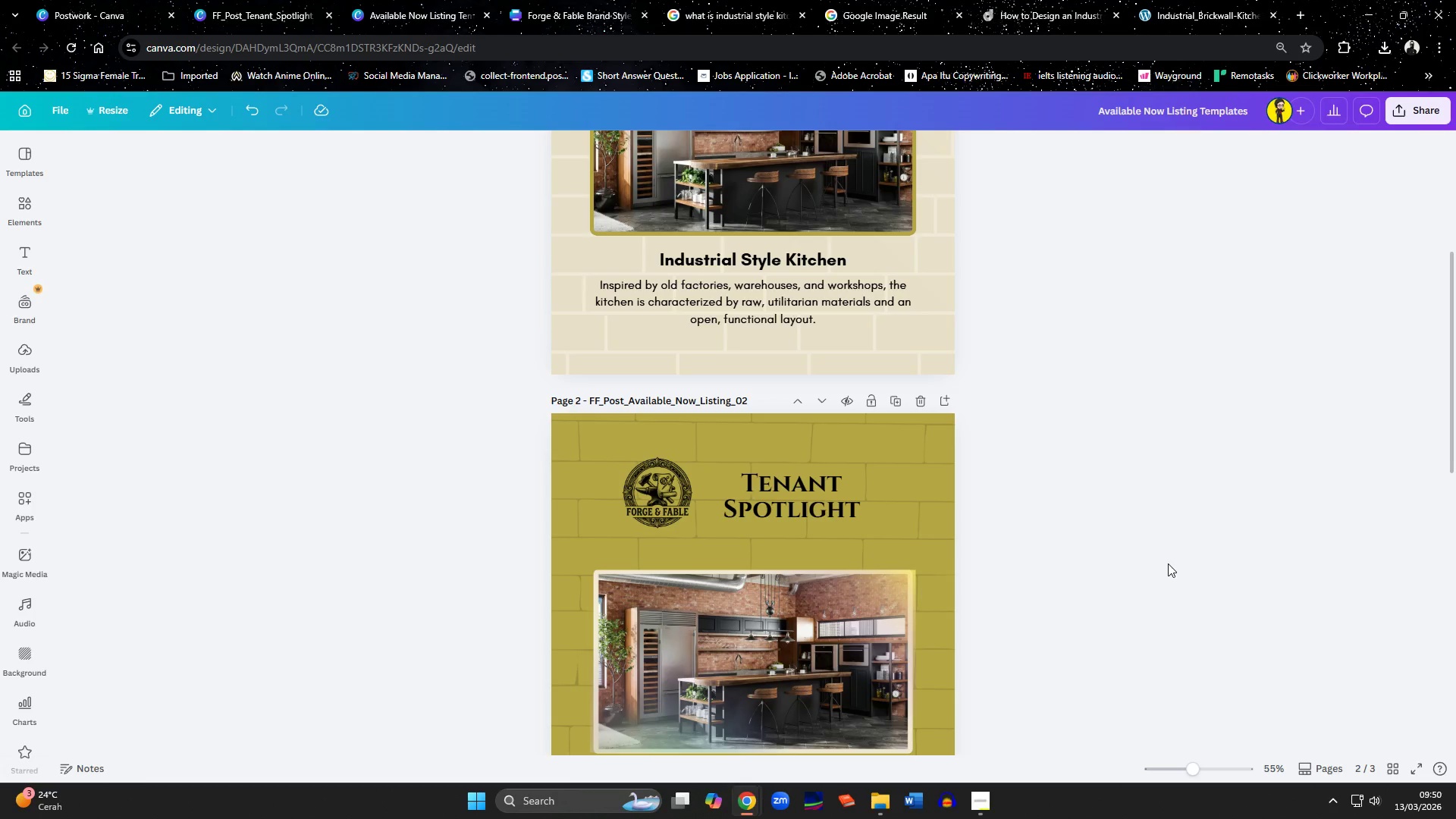 
scroll: coordinate [1168, 563], scroll_direction: down, amount: 3.0
 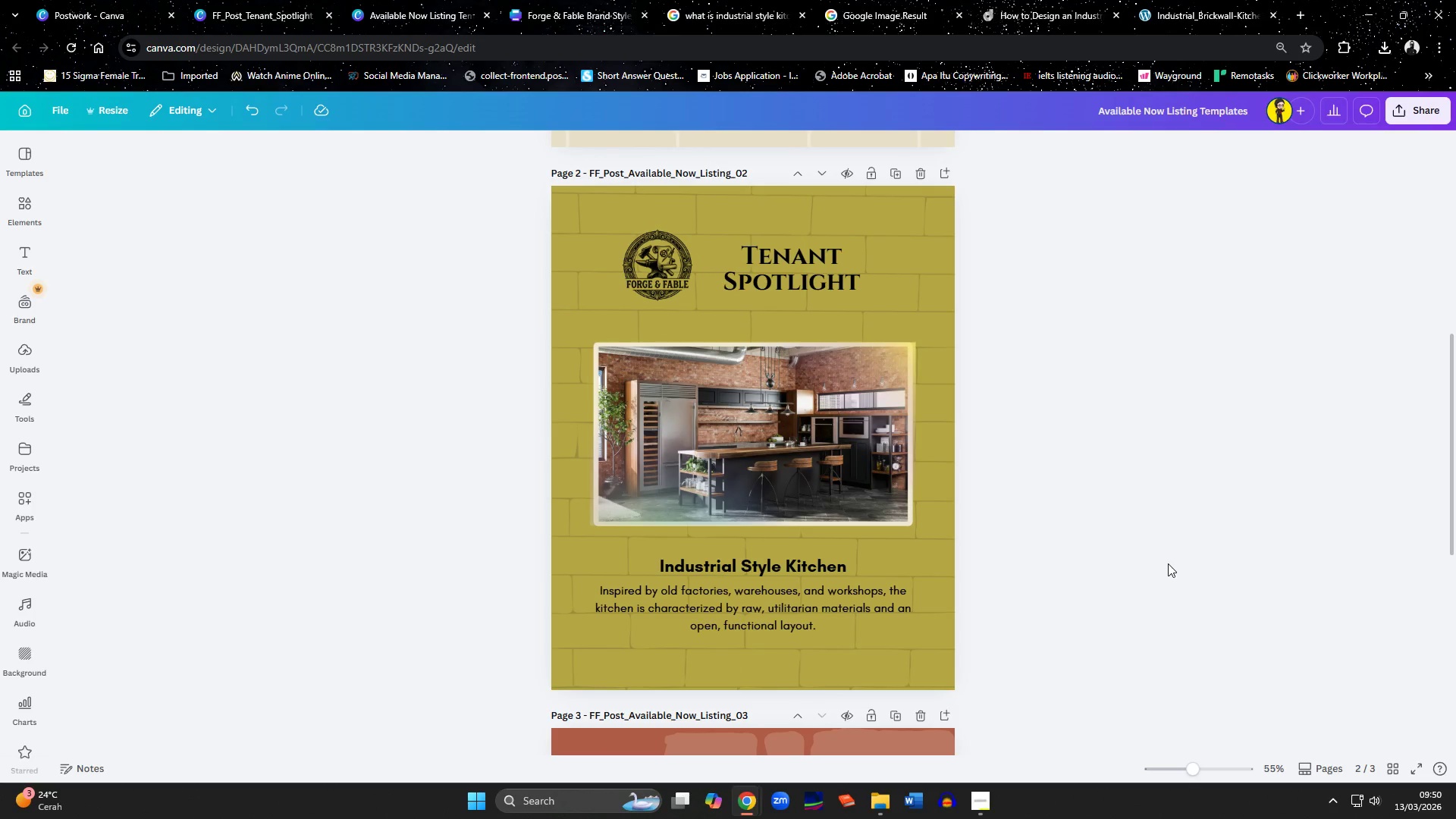 
scroll: coordinate [1127, 568], scroll_direction: up, amount: 6.0
 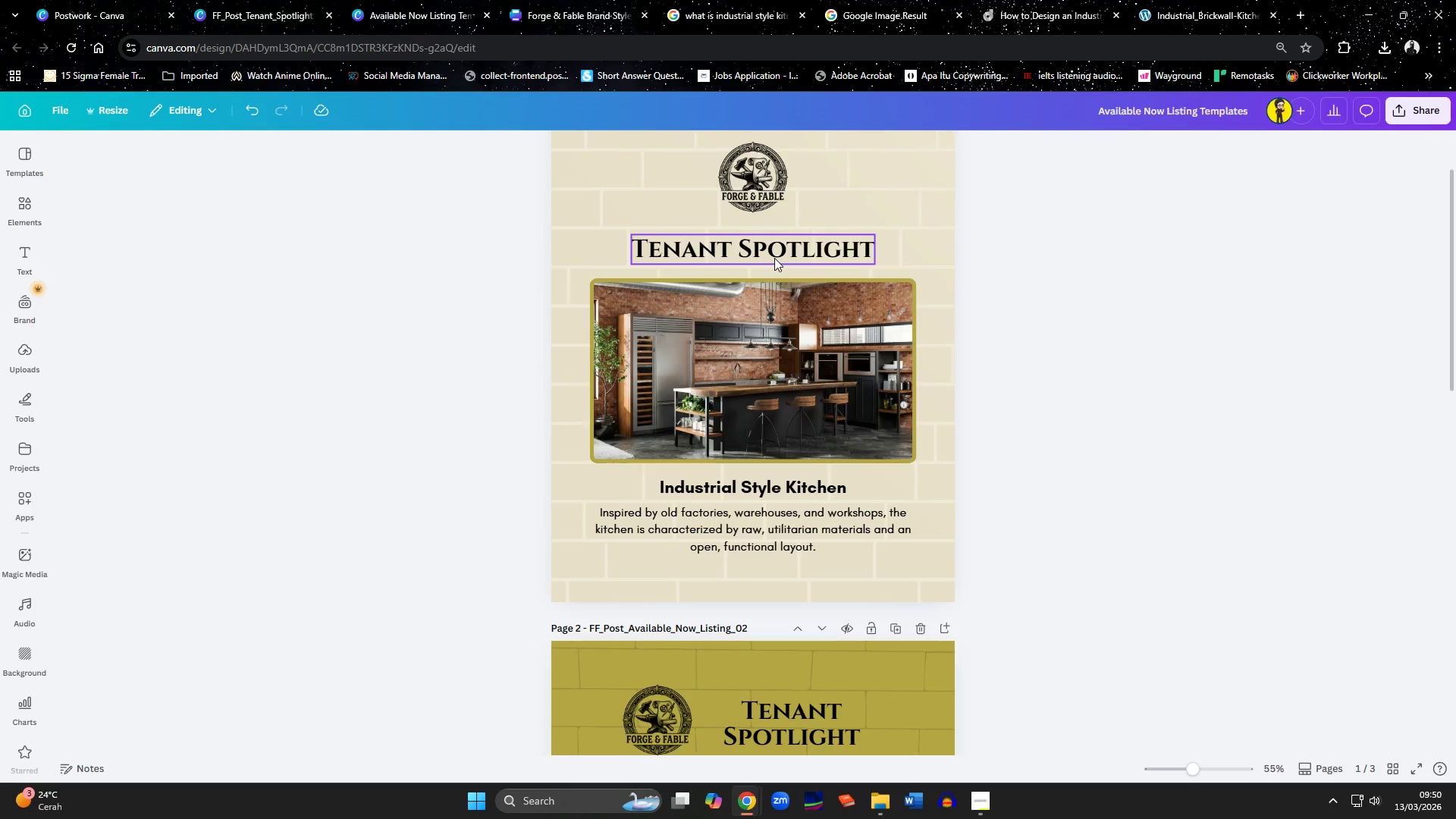 
double_click([774, 258])
 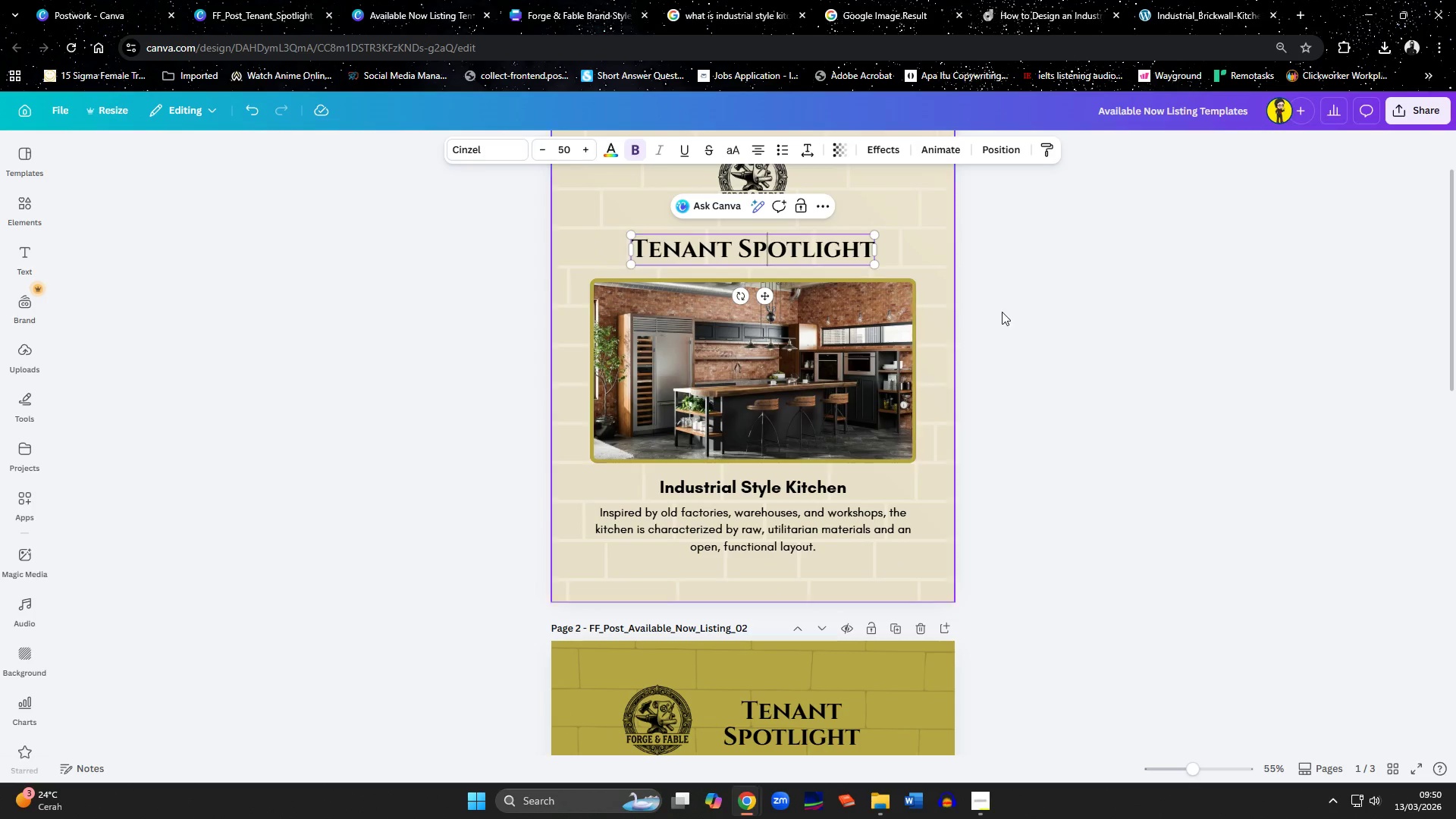 
left_click([1030, 414])
 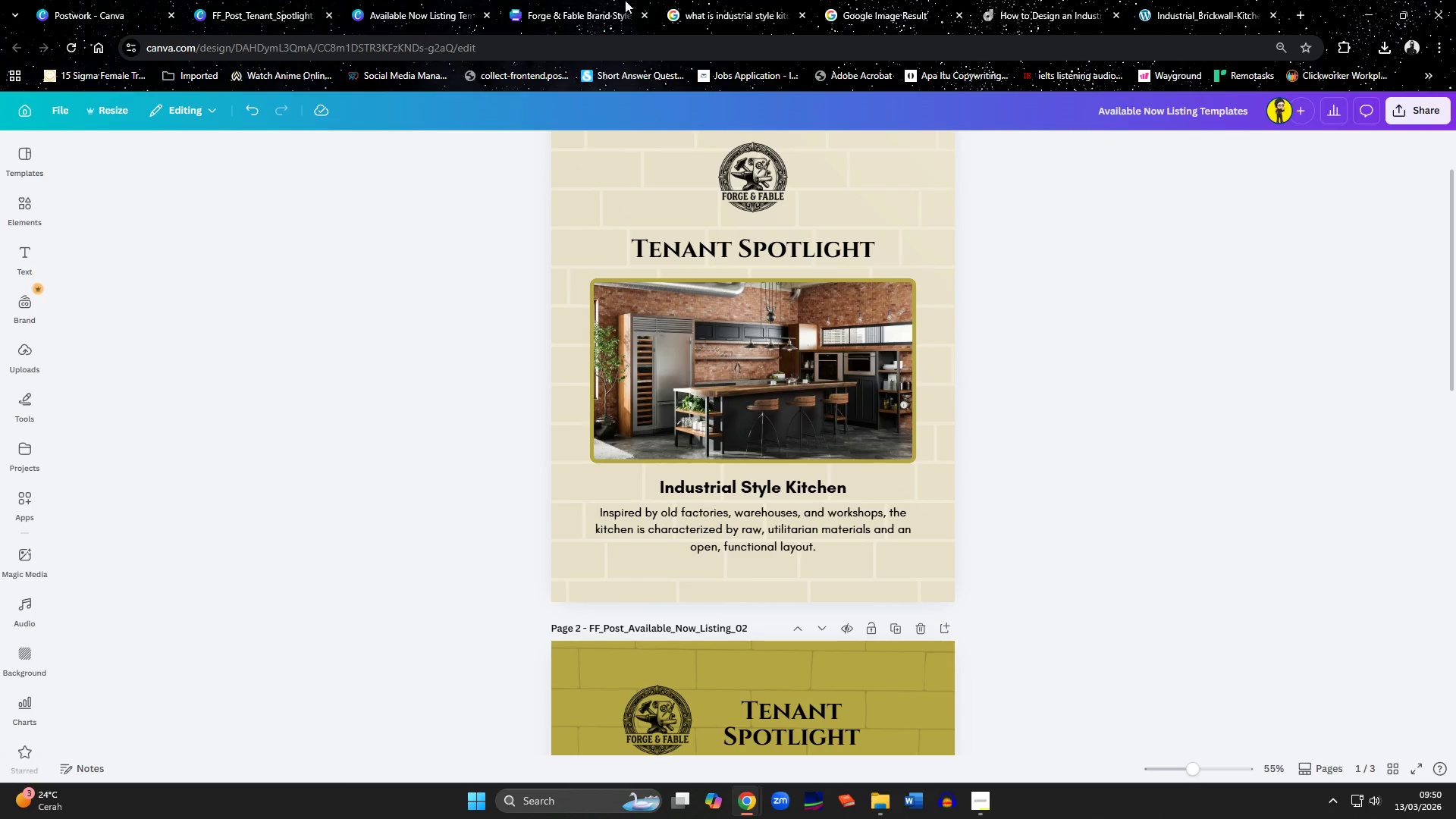 
left_click([541, 11])
 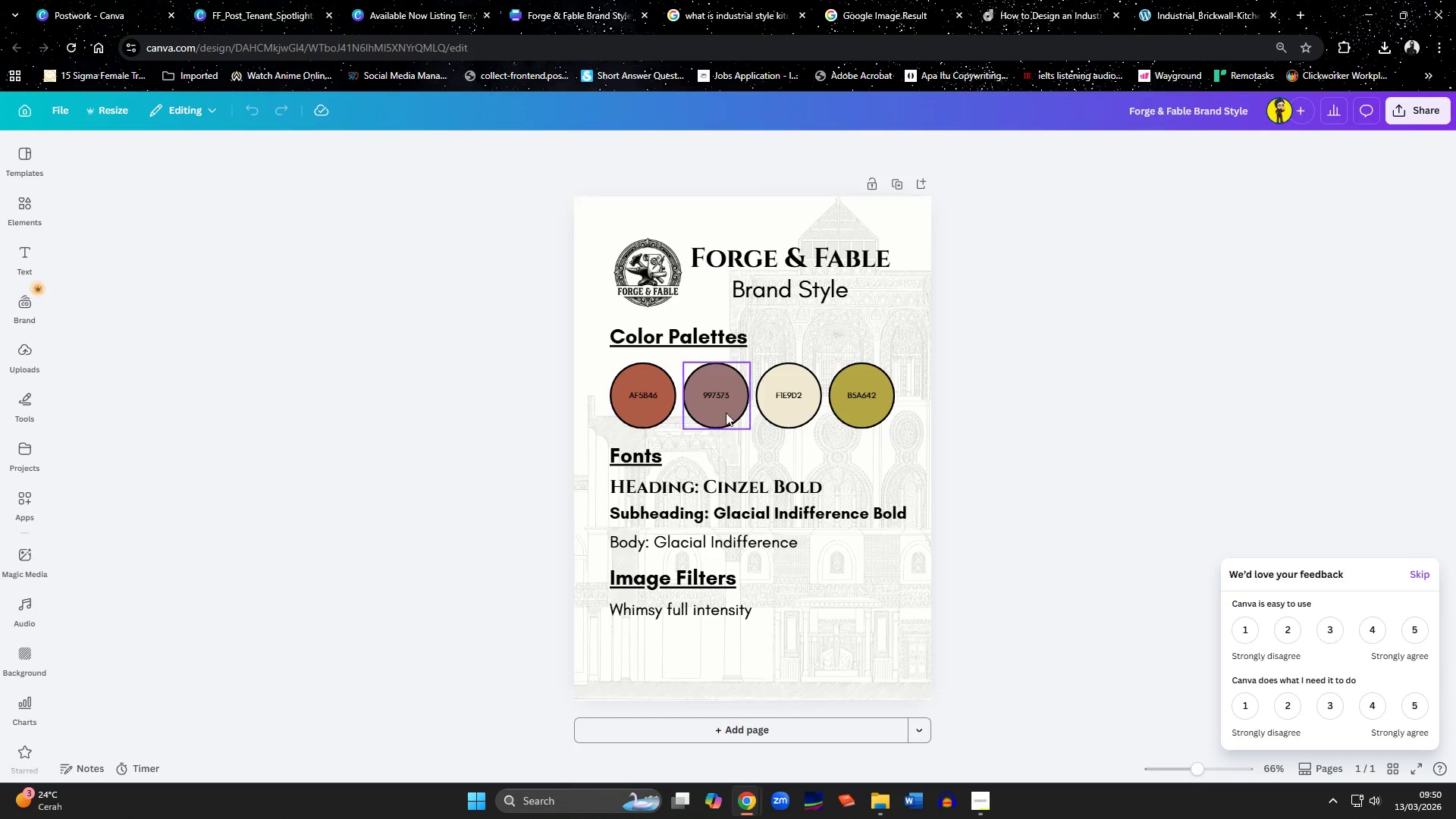 
left_click([721, 406])
 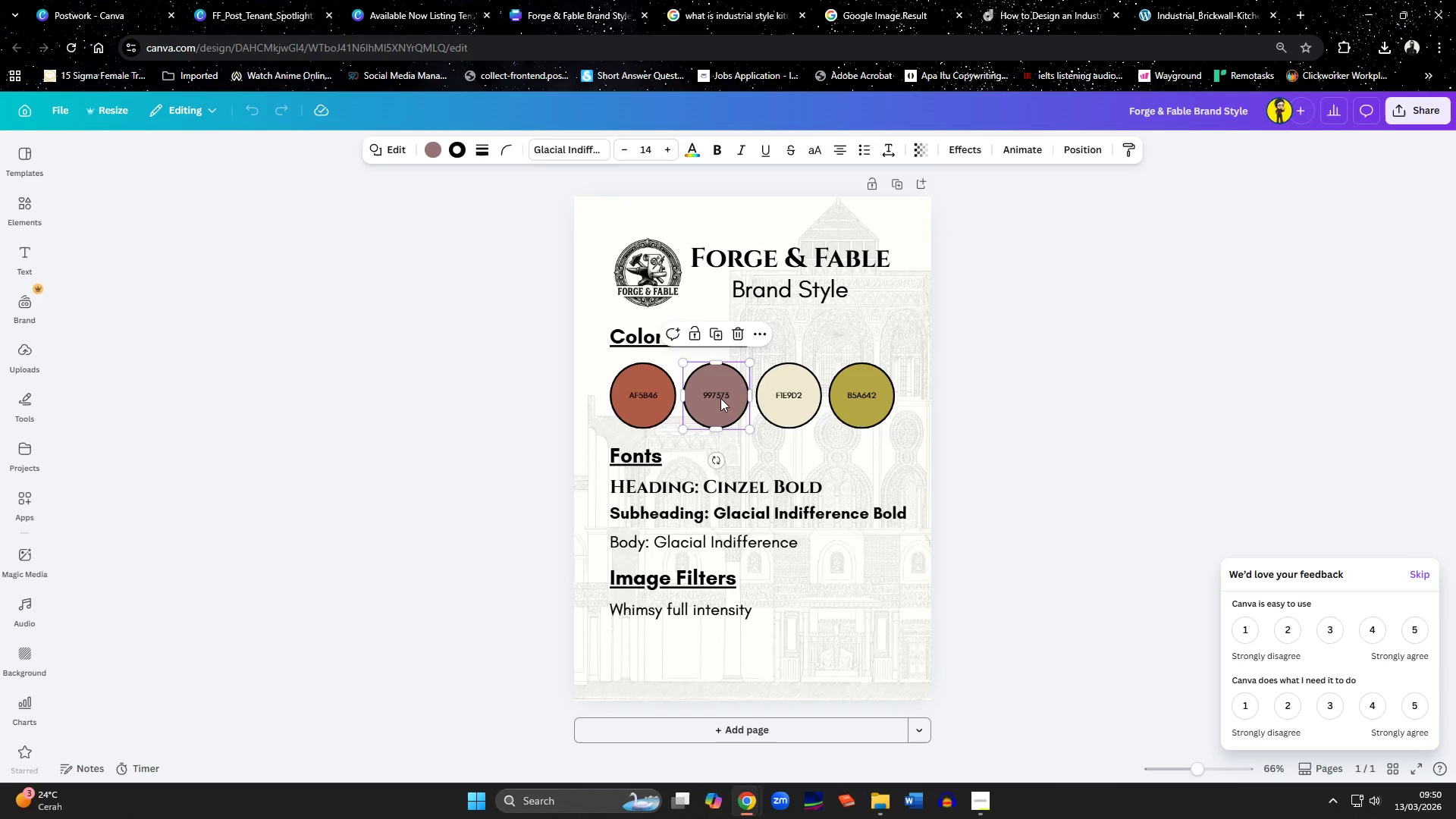 
double_click([720, 398])
 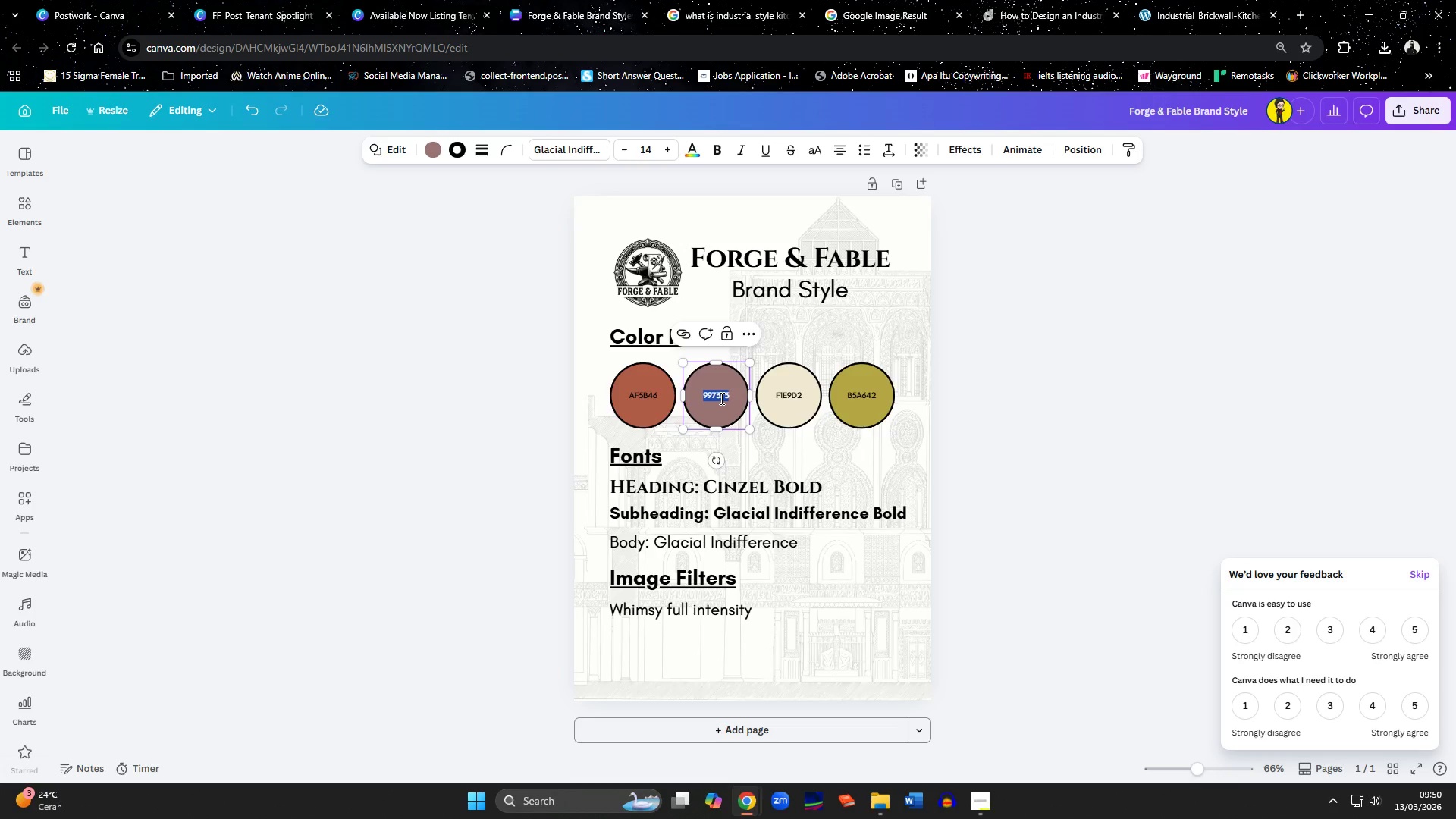 
key(Control+C)
 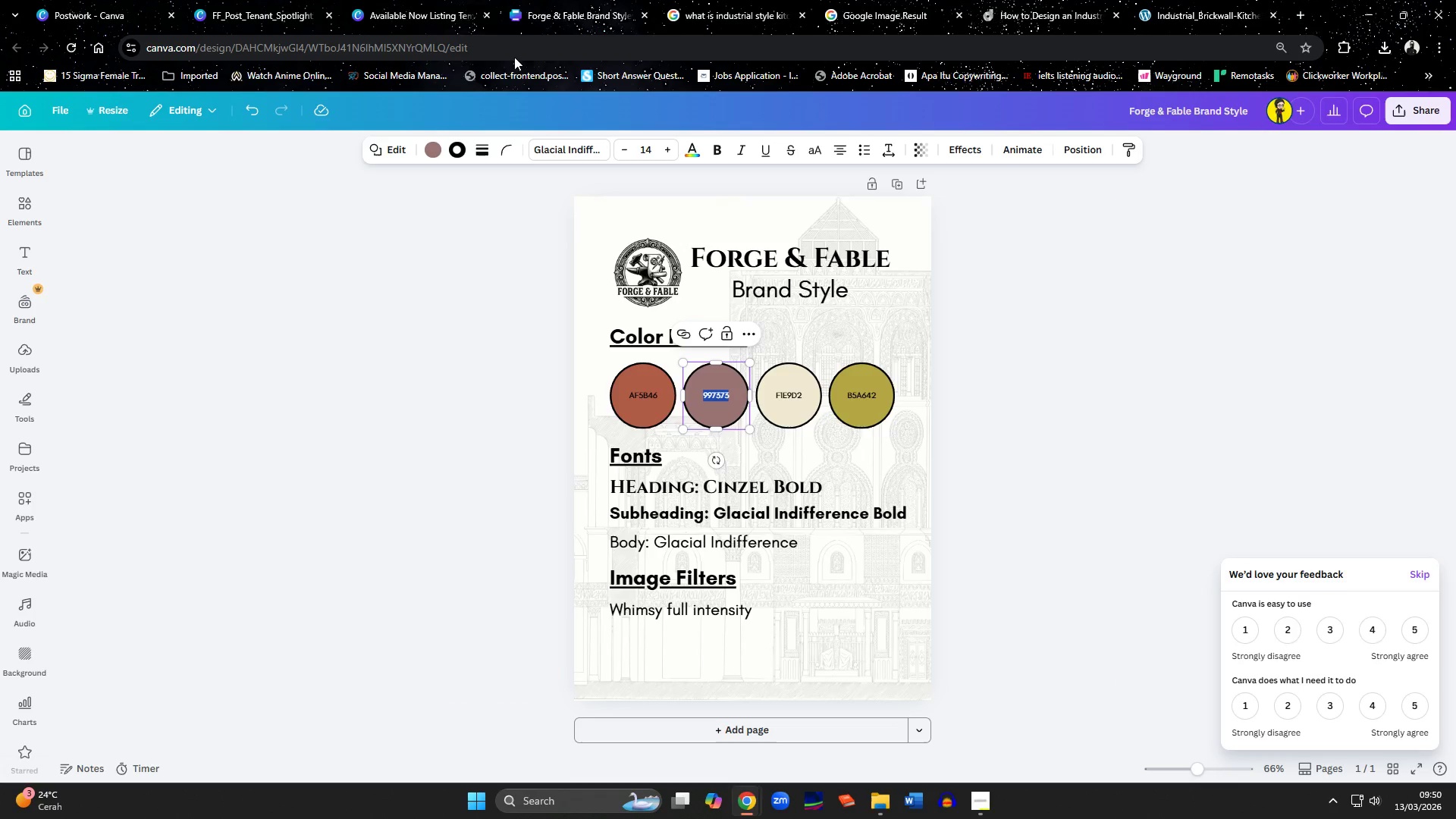 
left_click([450, 1])
 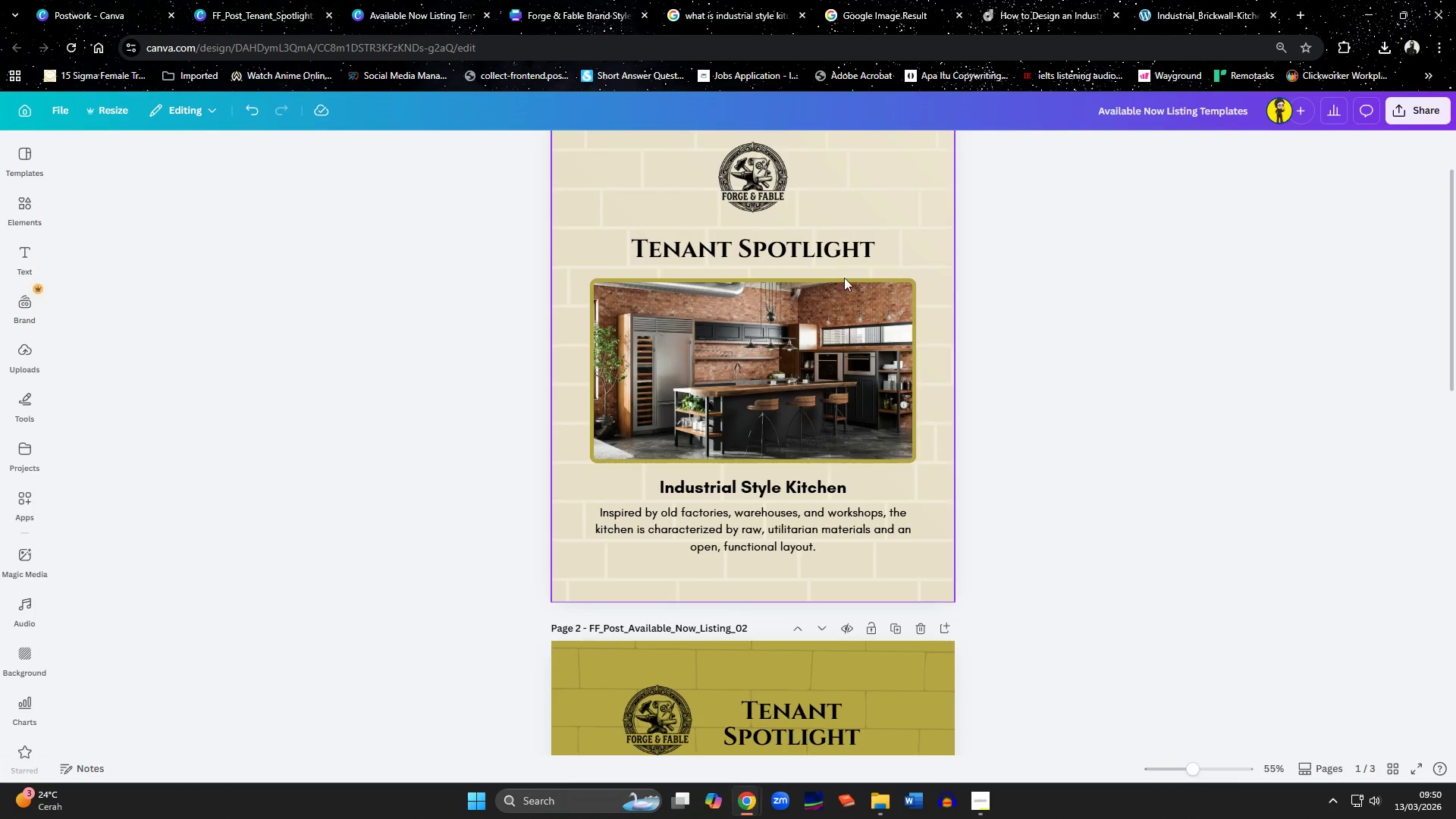 
scroll: coordinate [1015, 420], scroll_direction: down, amount: 10.0
 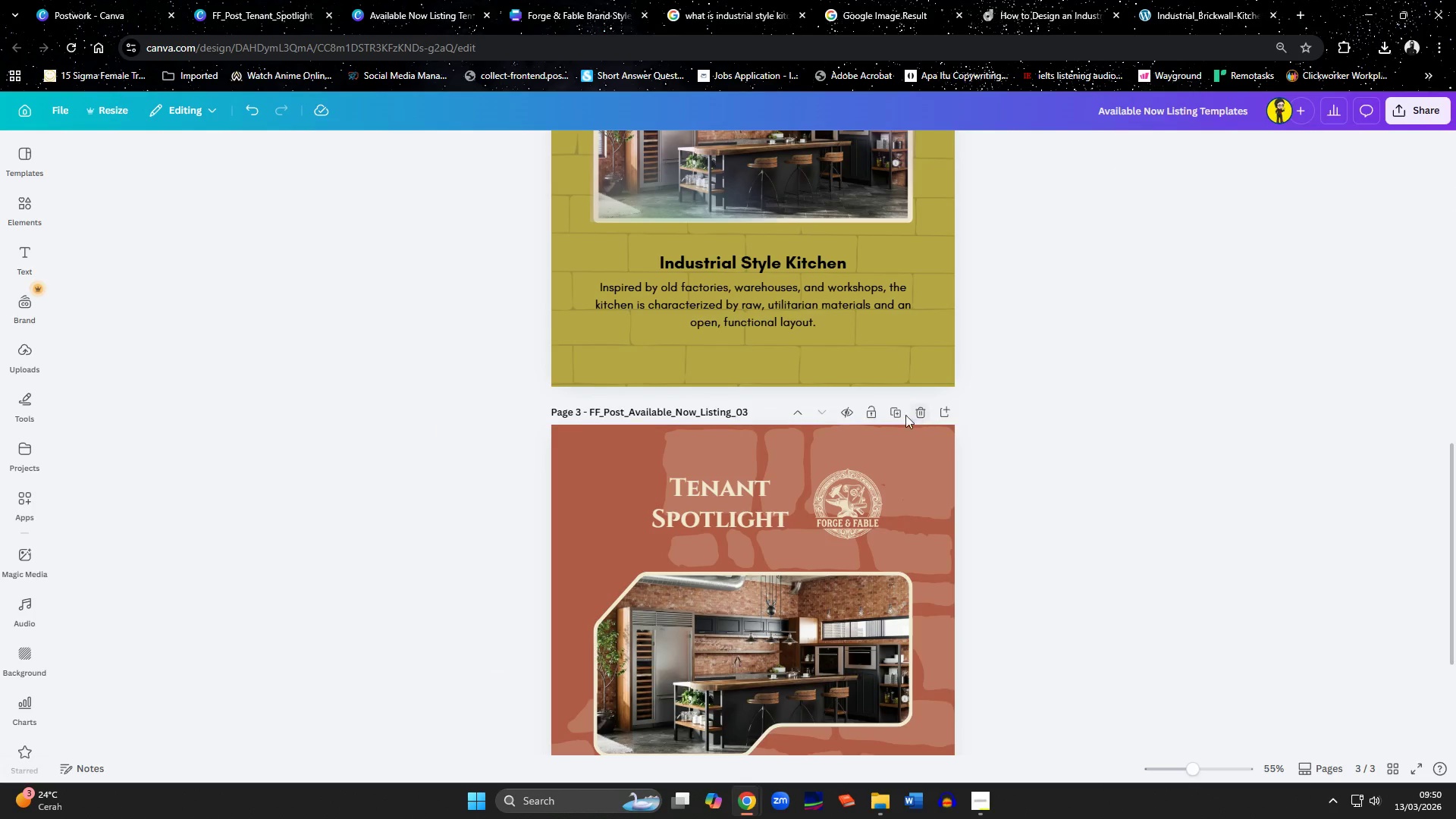 
left_click([897, 413])
 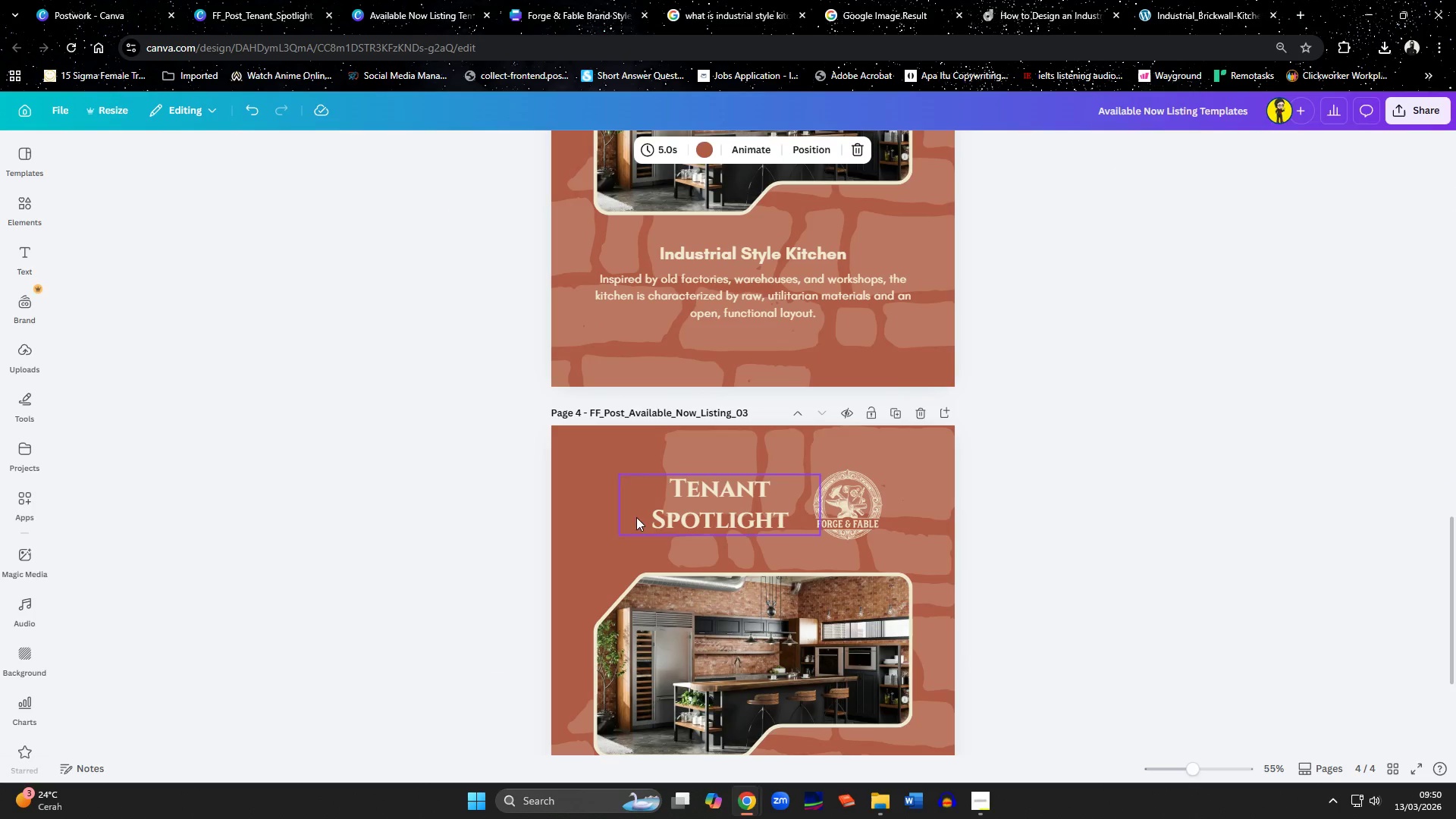 
left_click([603, 493])
 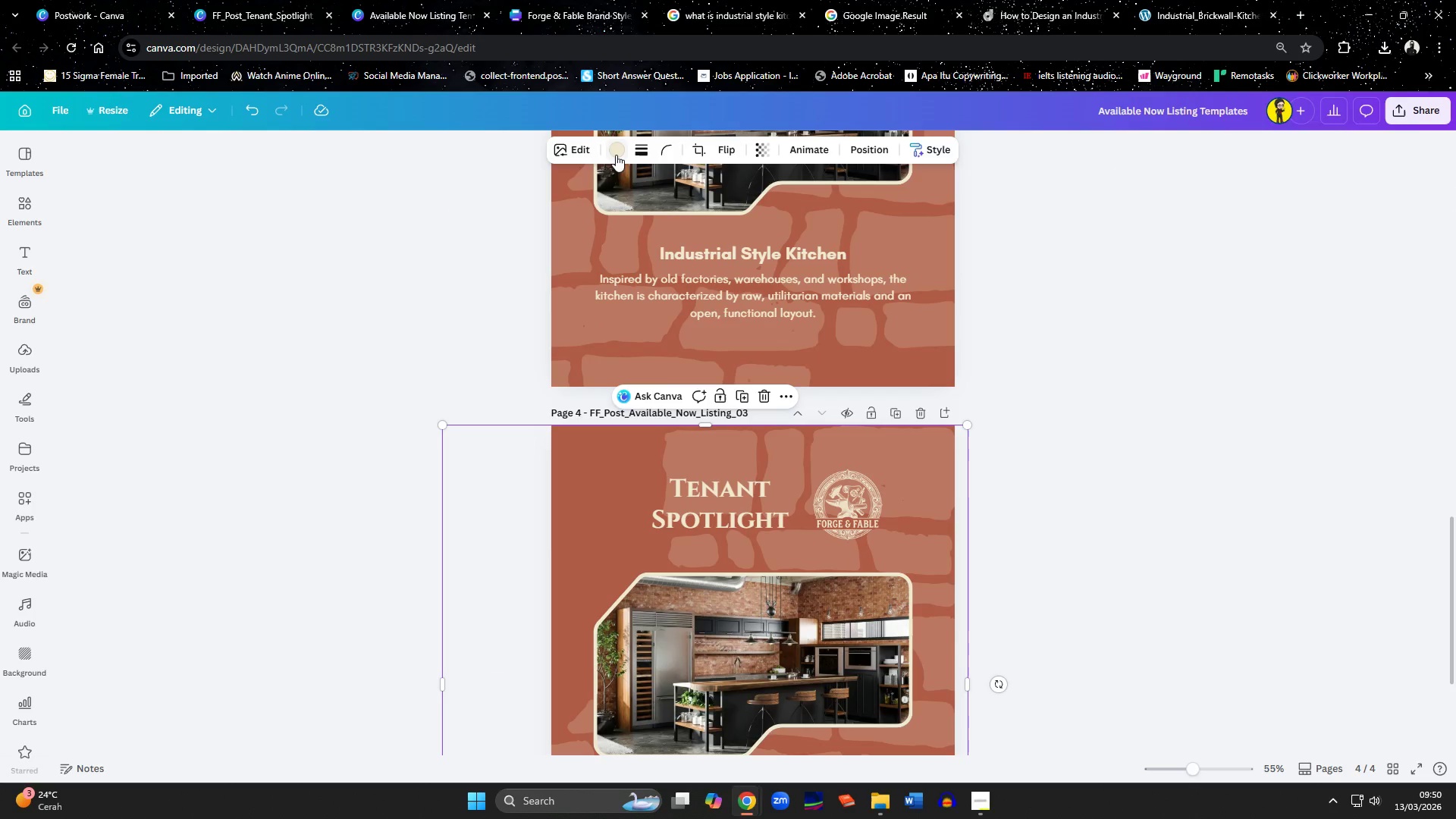 
left_click_drag(start_coordinate=[593, 524], to_coordinate=[817, 570])
 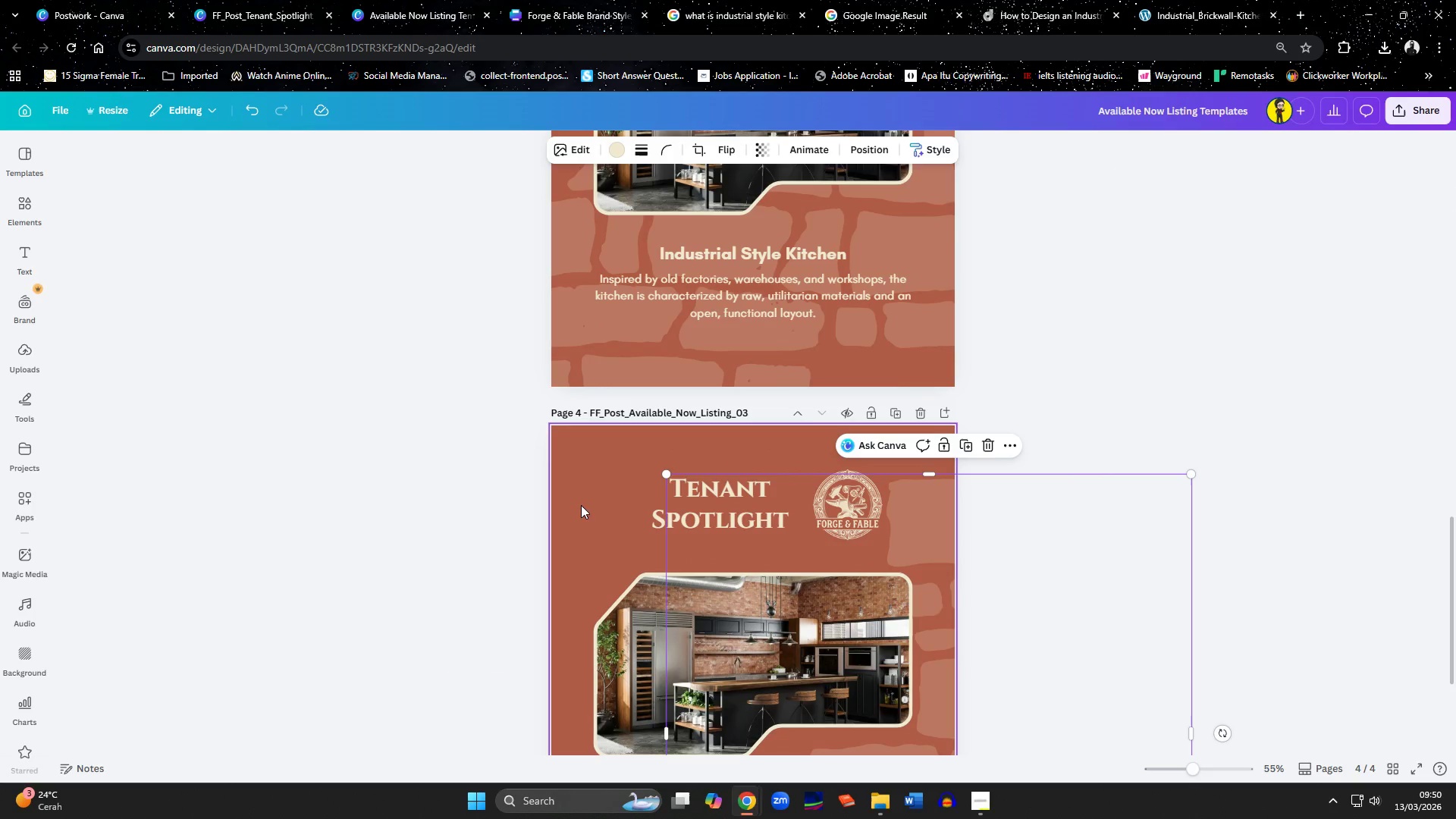 
left_click([579, 499])
 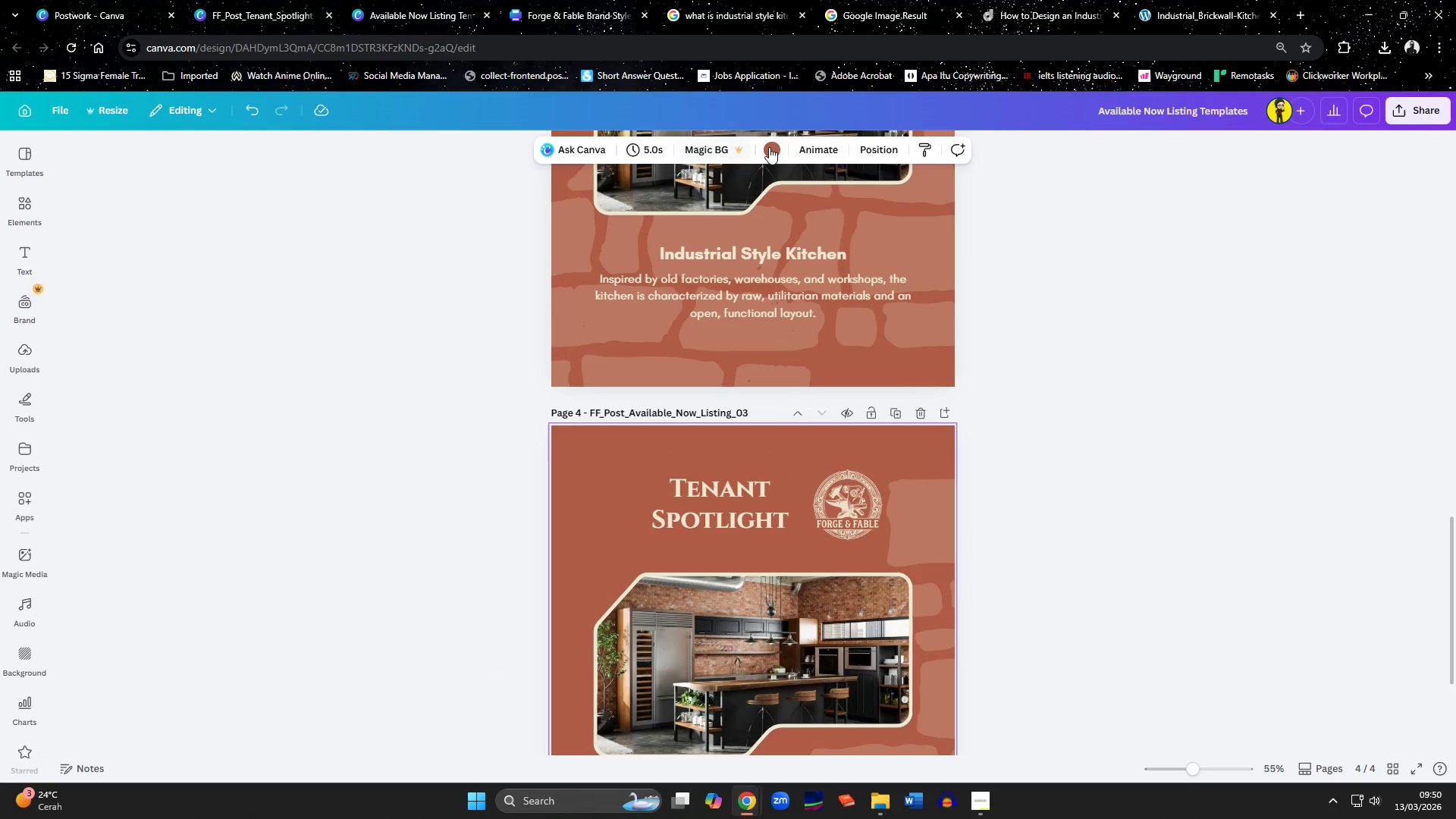 
left_click([770, 147])
 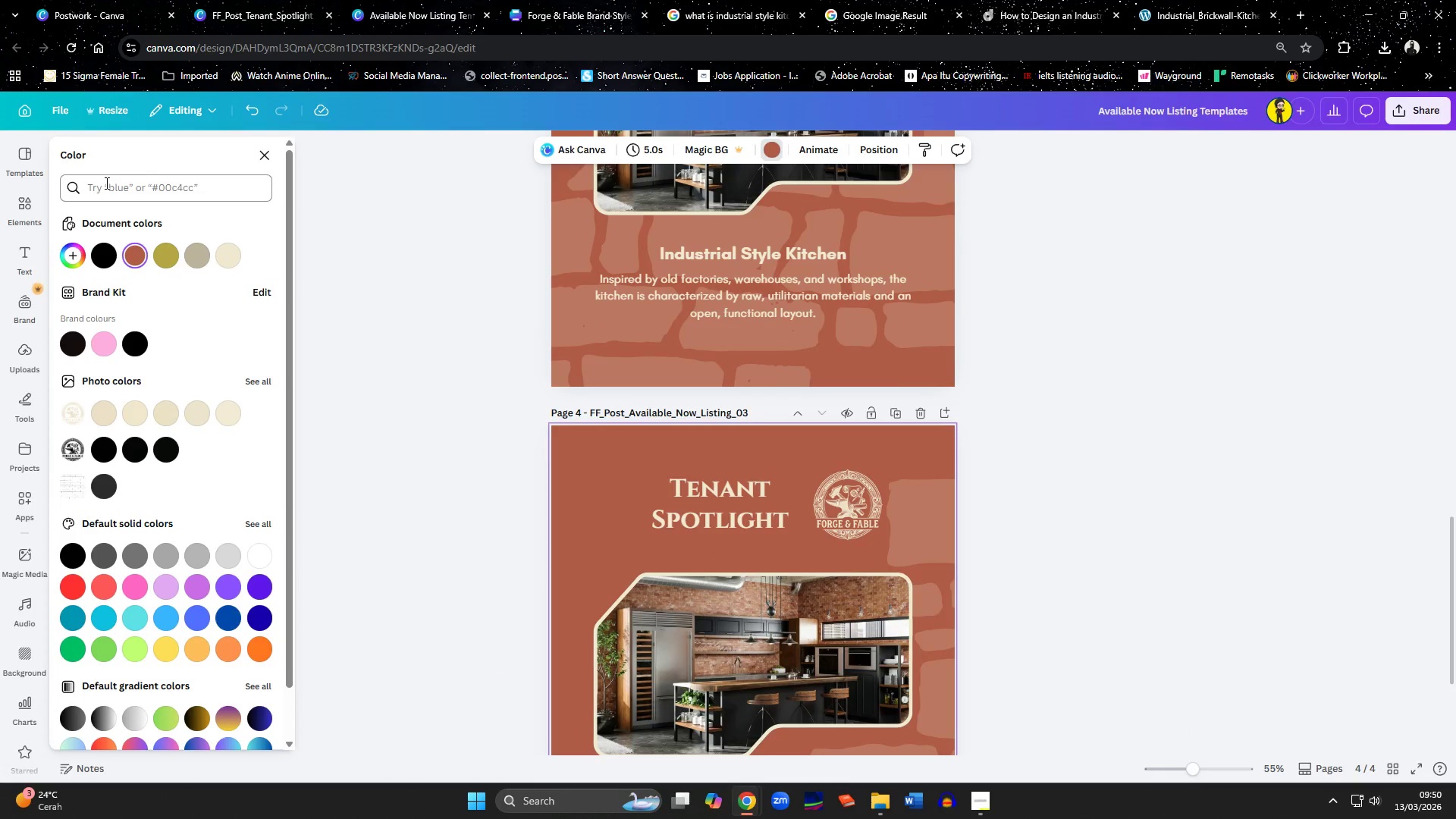 
left_click([108, 187])
 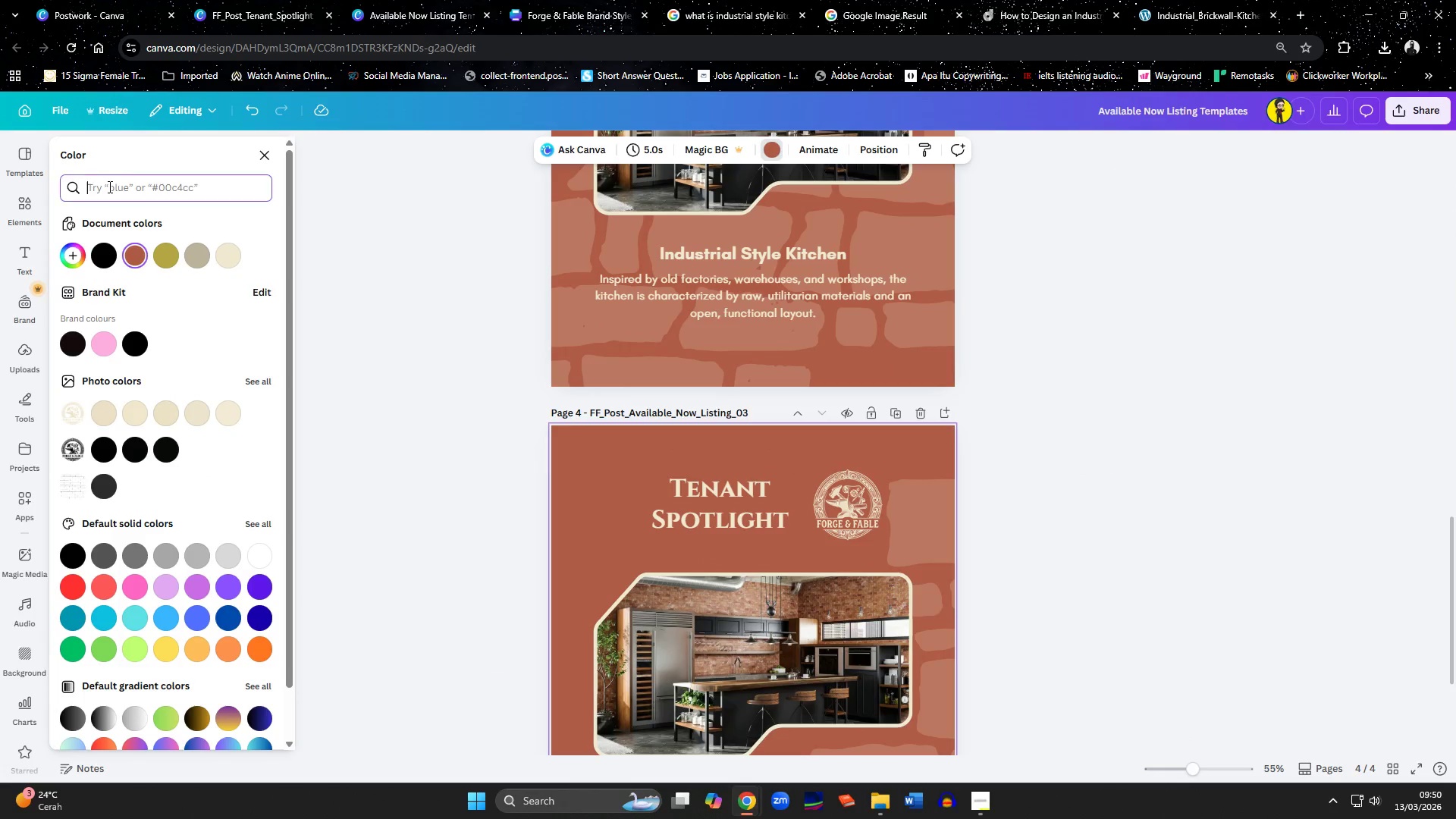 
key(Control+ControlLeft)
 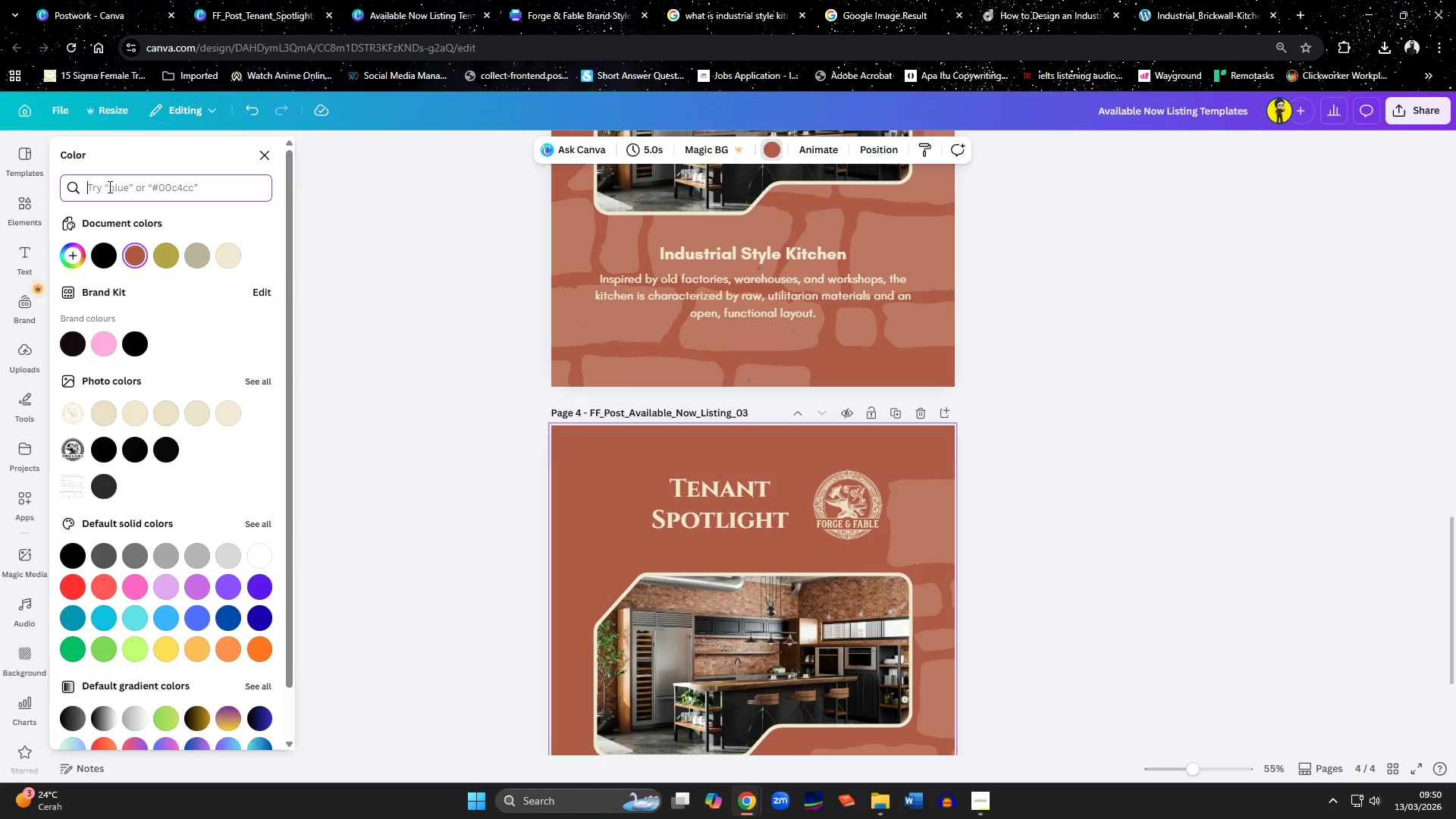 
key(Control+V)
 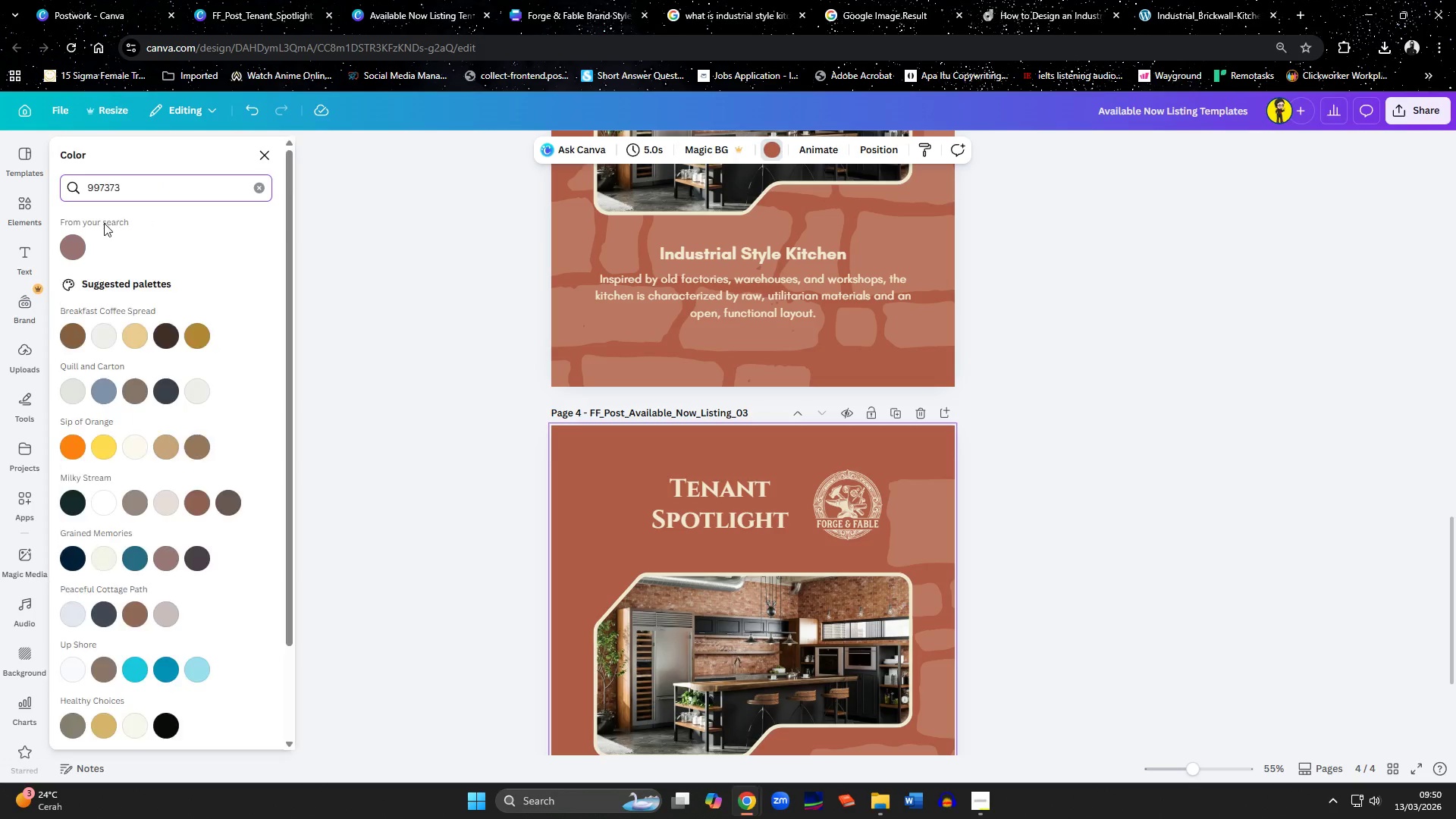 
left_click([79, 249])
 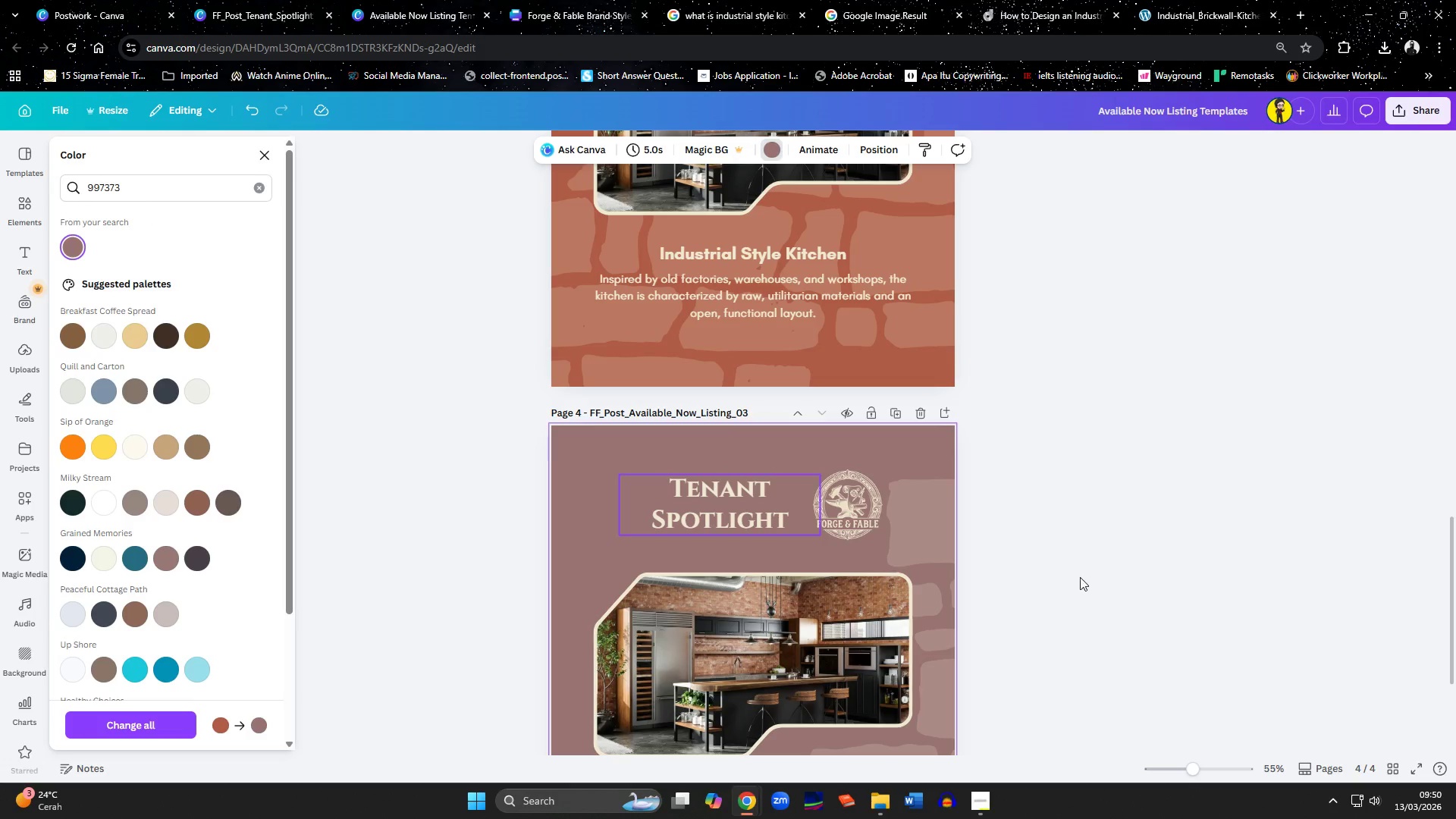 
scroll: coordinate [1095, 586], scroll_direction: down, amount: 2.0
 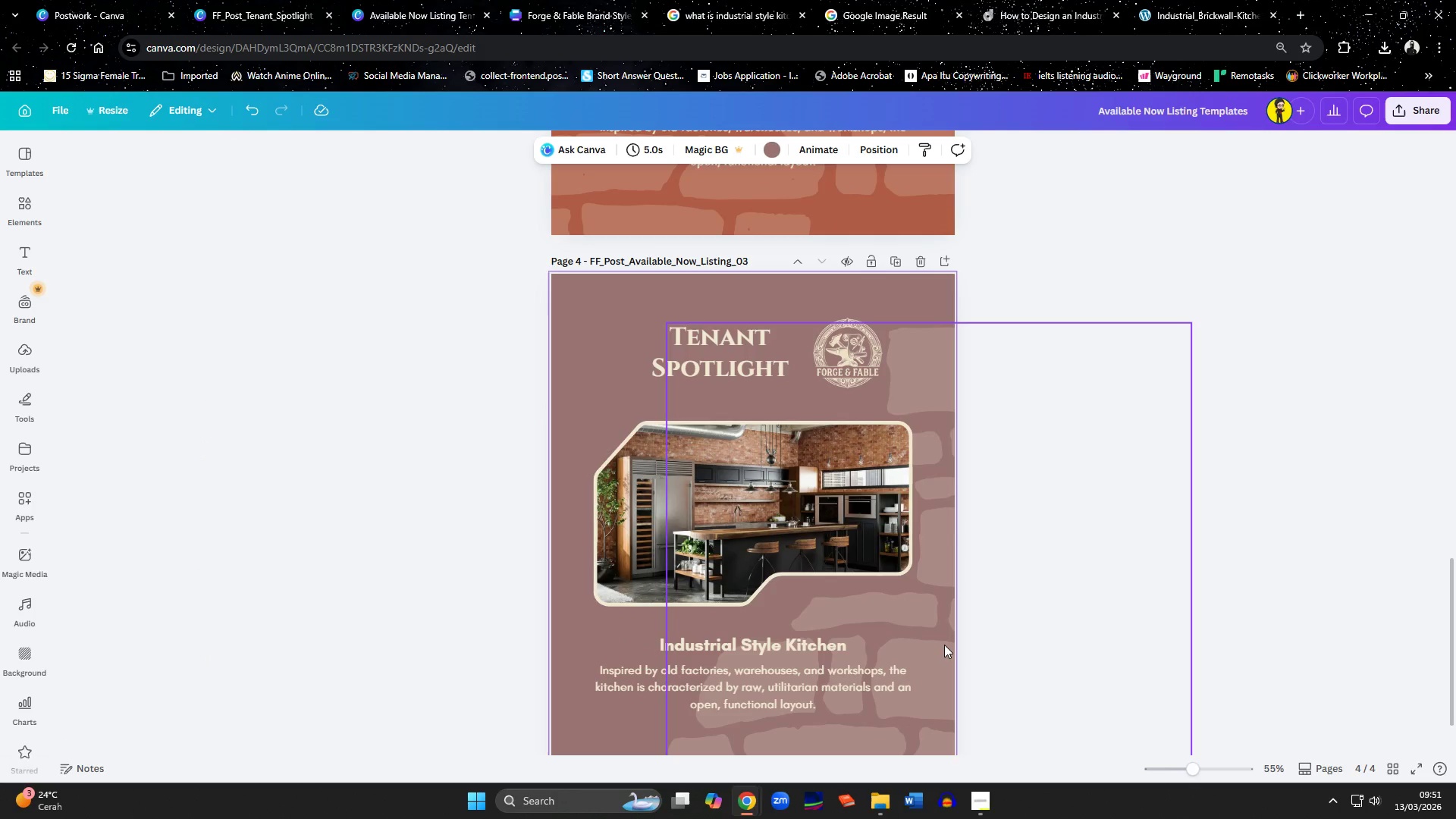 
left_click_drag(start_coordinate=[944, 645], to_coordinate=[754, 601])
 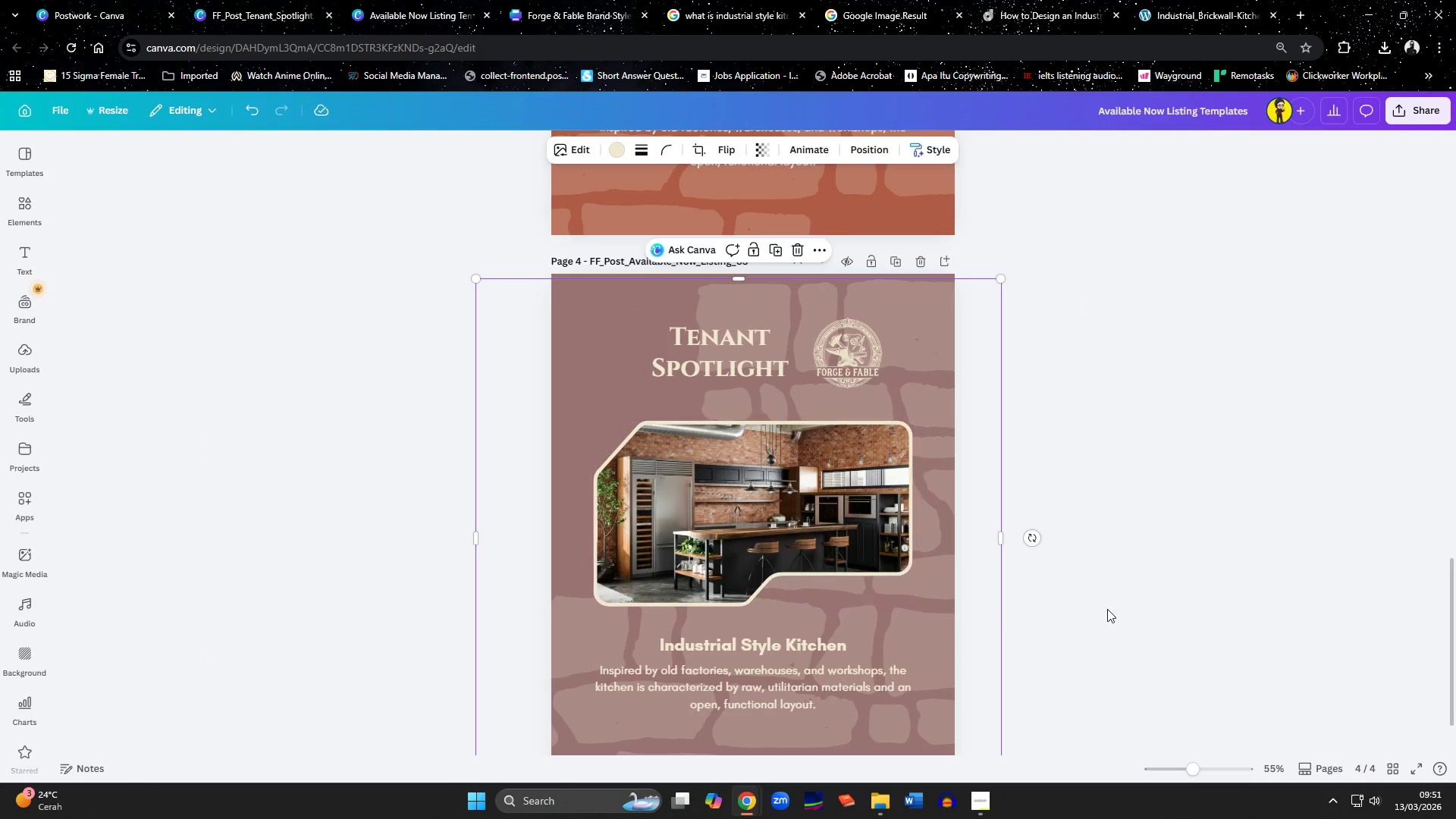 
scroll: coordinate [1292, 572], scroll_direction: up, amount: 8.0
 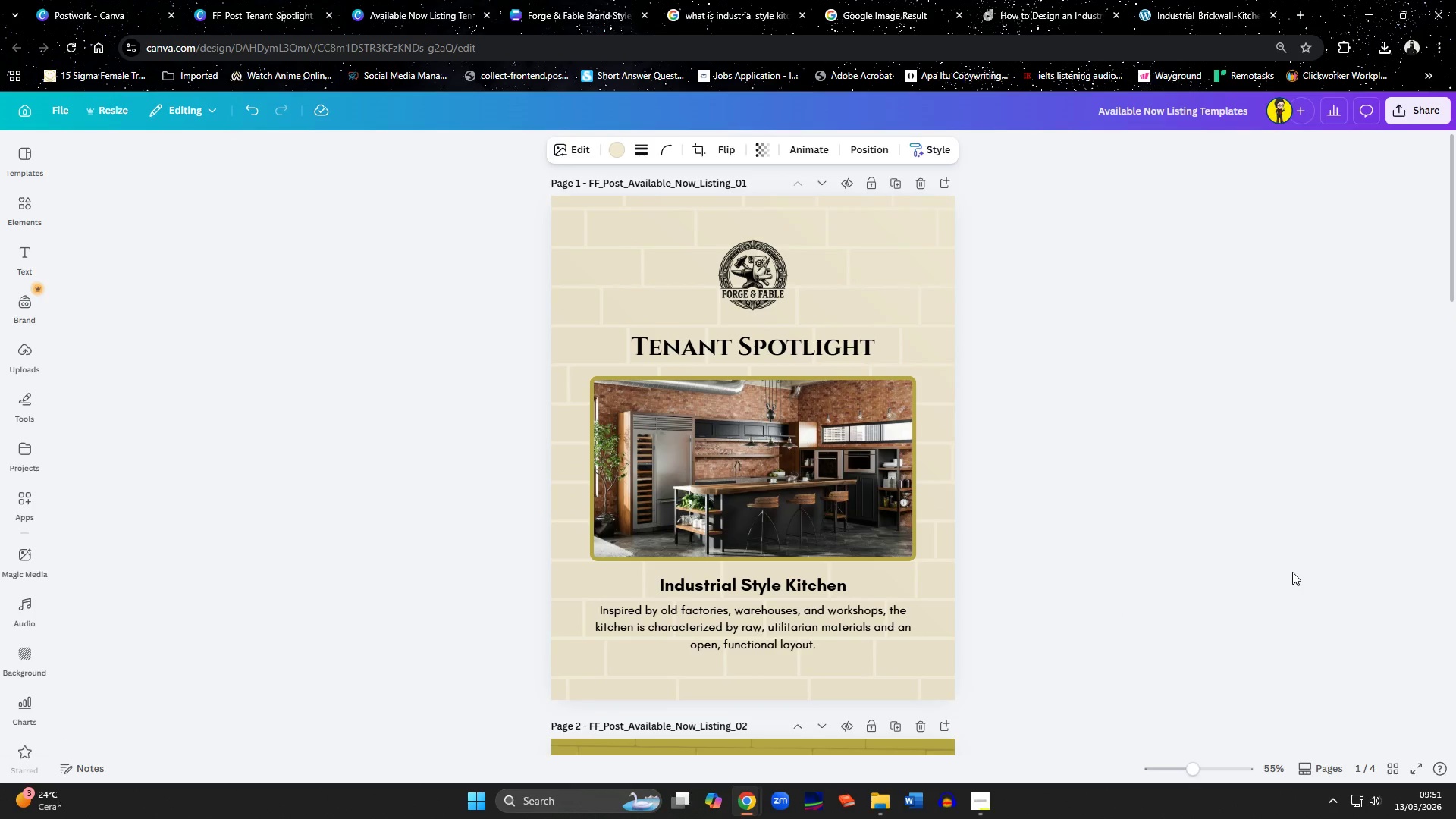 
scroll: coordinate [1228, 596], scroll_direction: down, amount: 19.0
 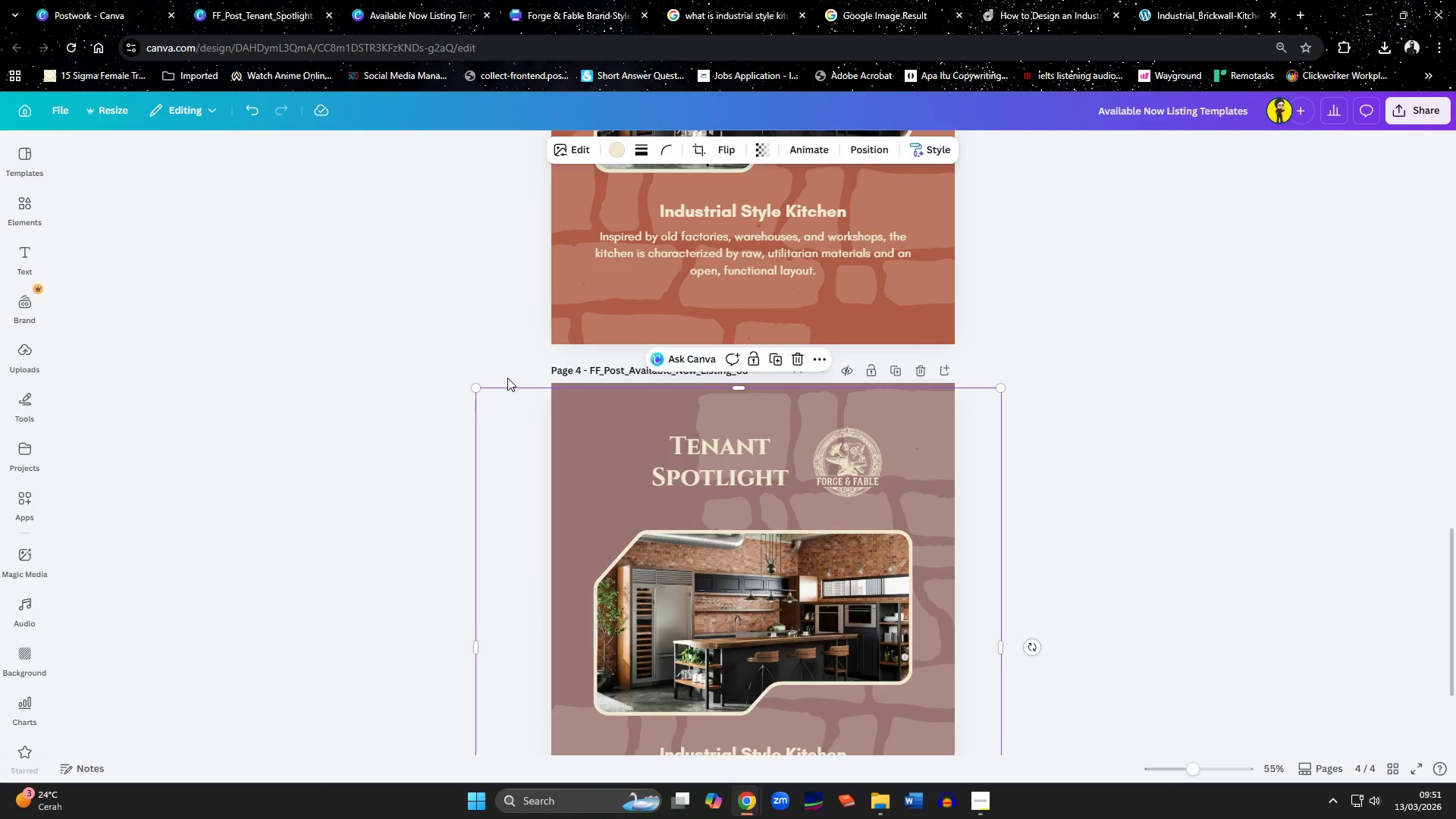 
left_click([483, 362])
 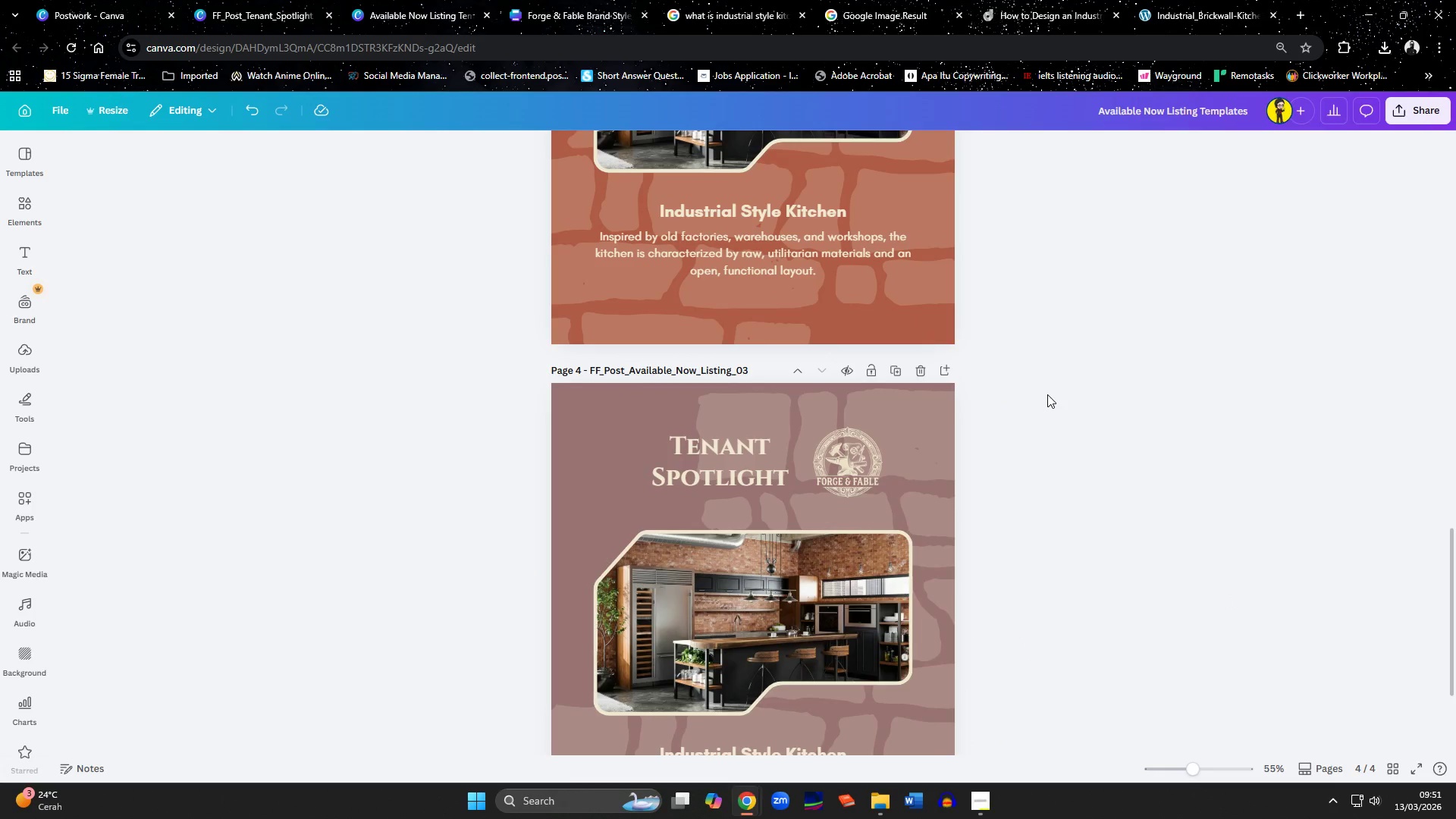 
scroll: coordinate [1135, 503], scroll_direction: down, amount: 2.0
 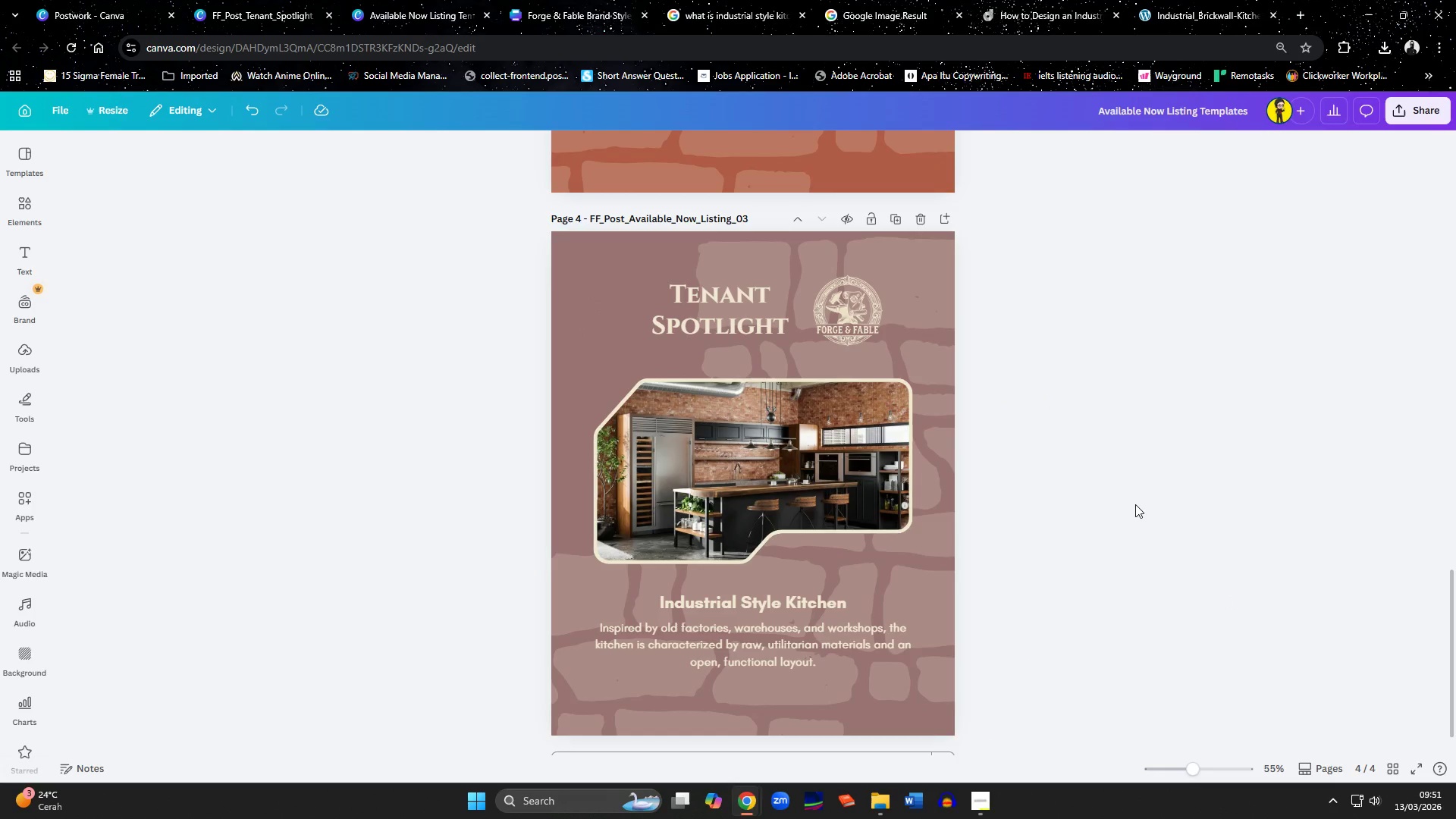 
scroll: coordinate [1135, 504], scroll_direction: up, amount: 3.0
 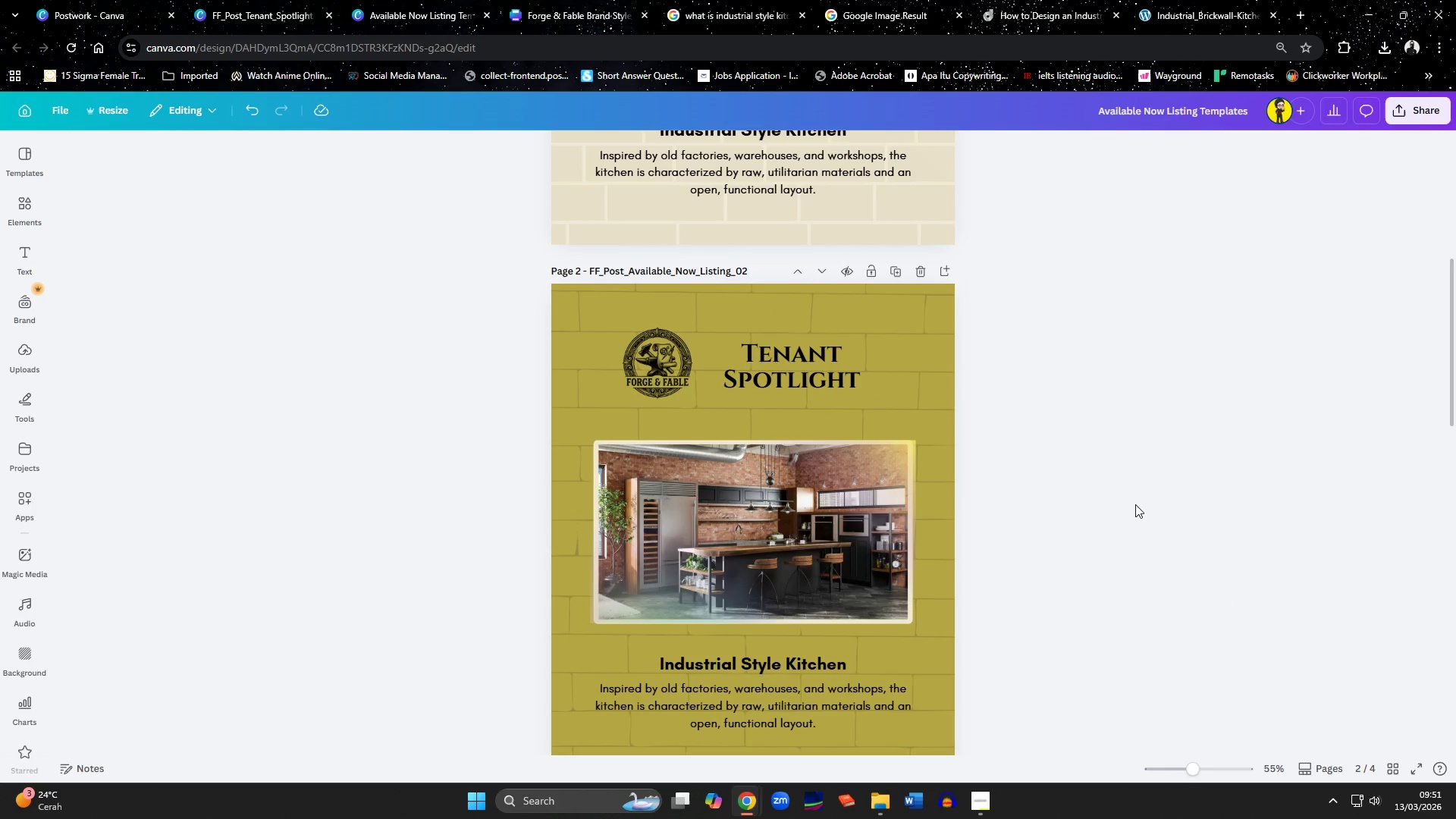 
scroll: coordinate [1161, 519], scroll_direction: down, amount: 10.0
 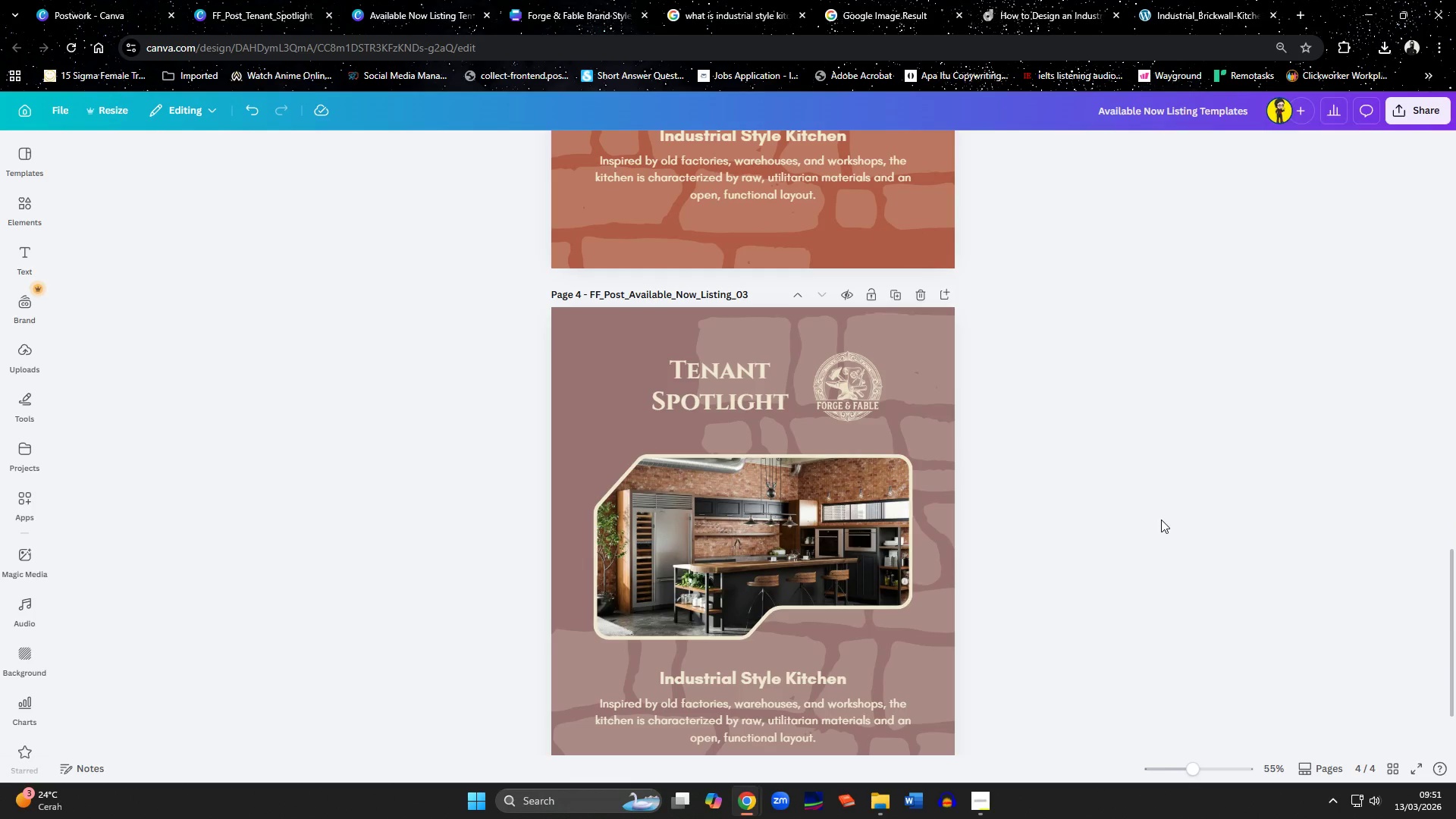 
scroll: coordinate [1176, 491], scroll_direction: up, amount: 9.0
 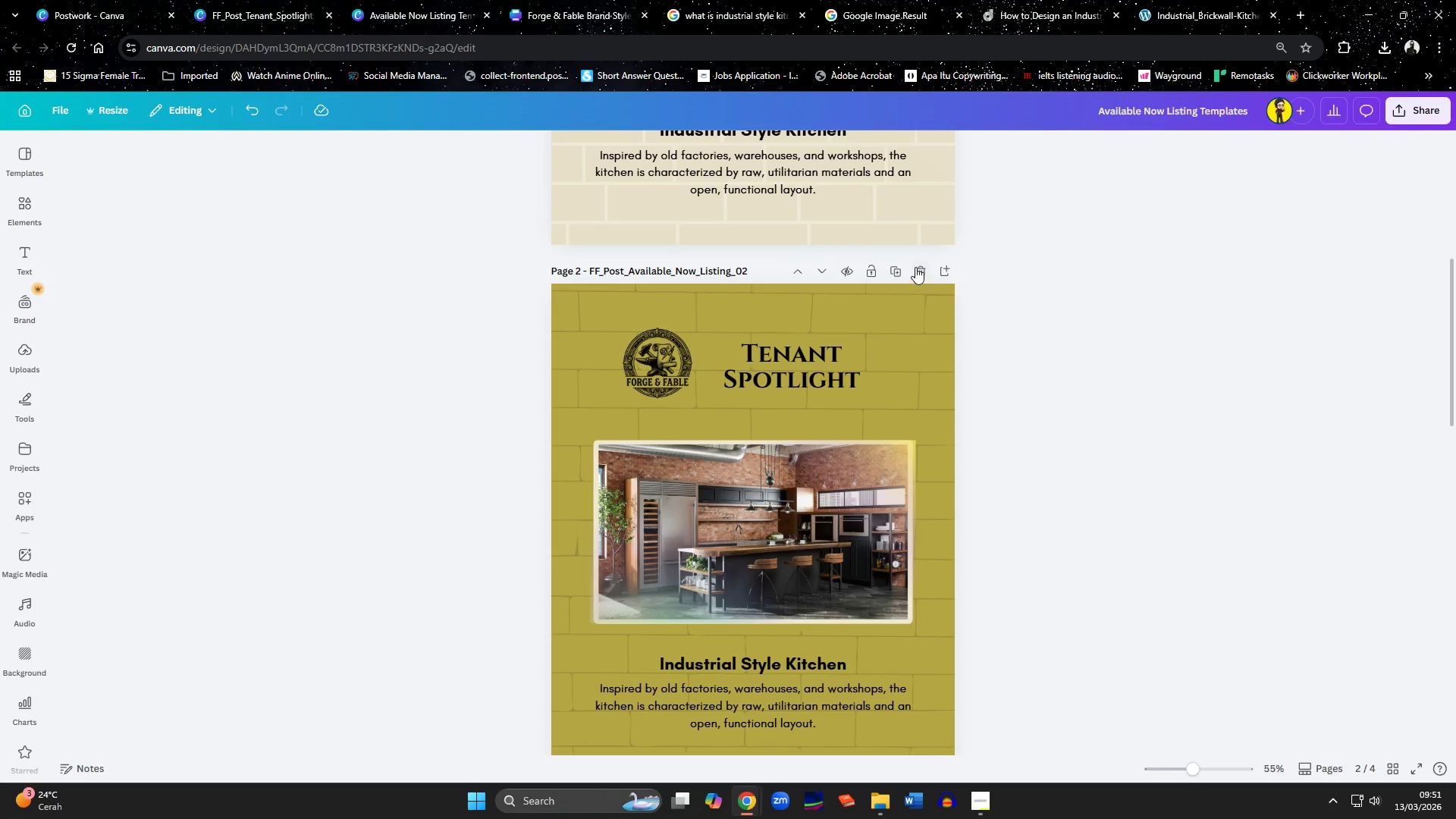 
left_click([915, 266])
 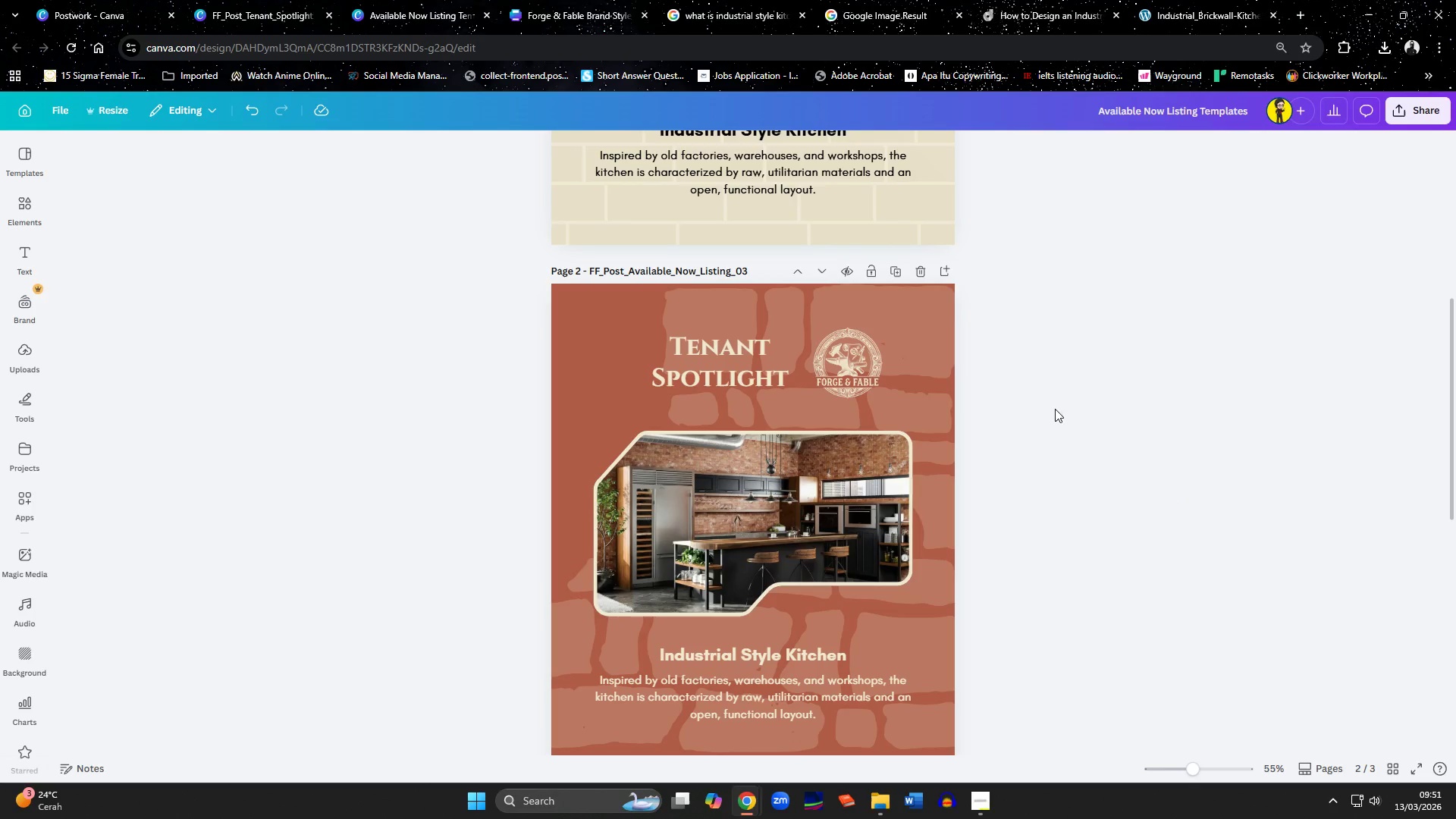 
scroll: coordinate [1084, 457], scroll_direction: up, amount: 6.0
 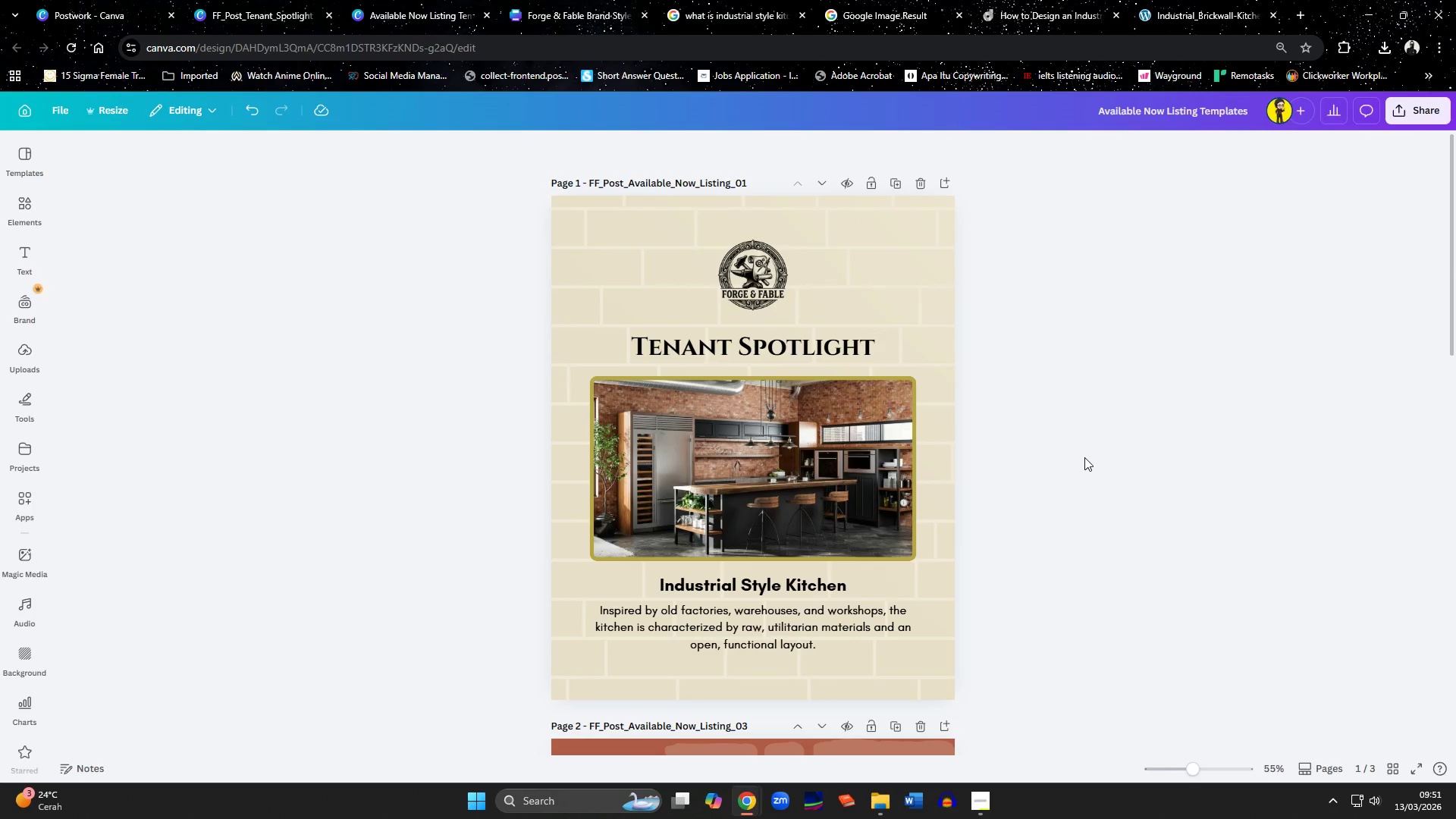 
wait(5.09)
 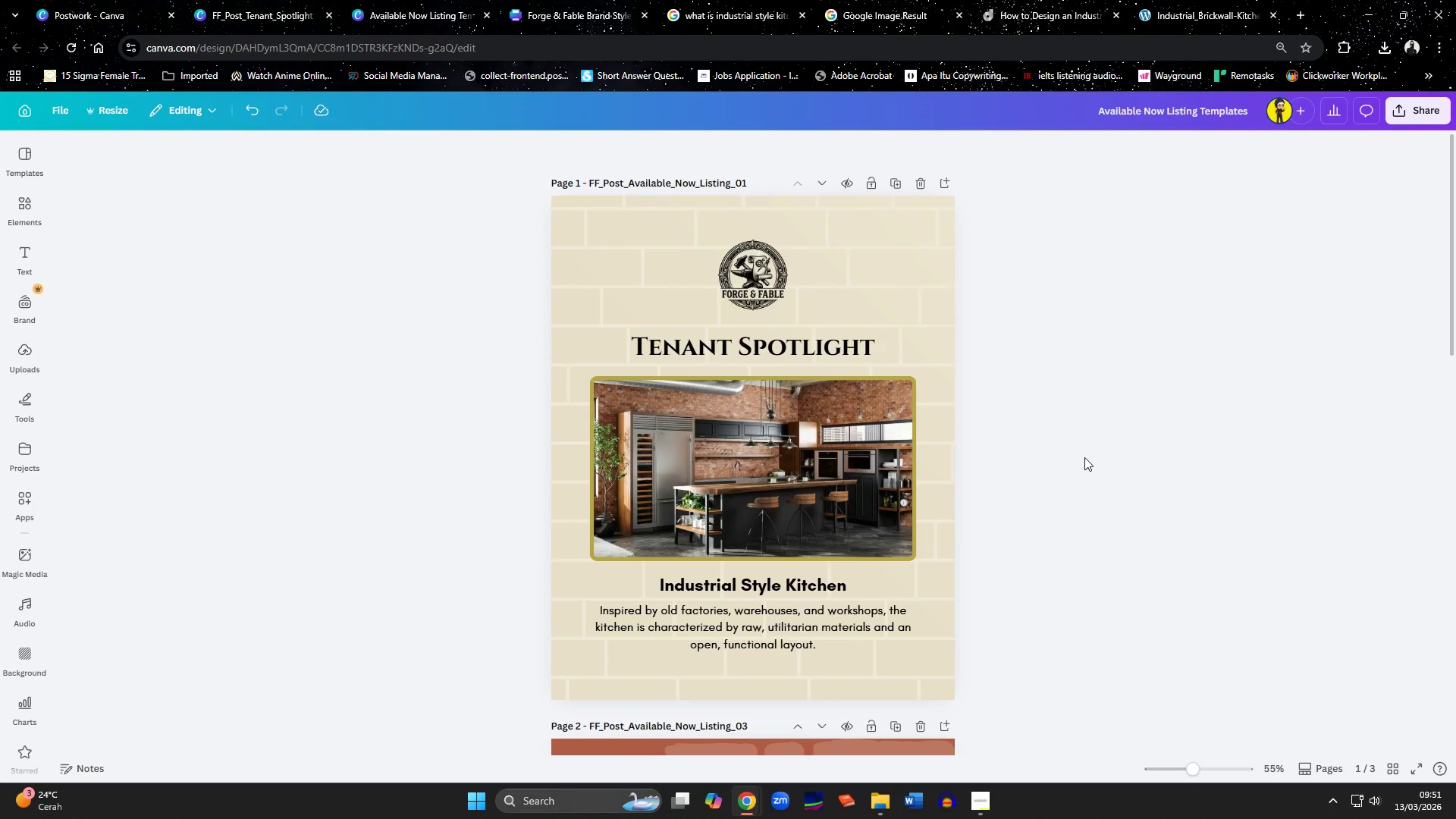 
double_click([808, 355])
 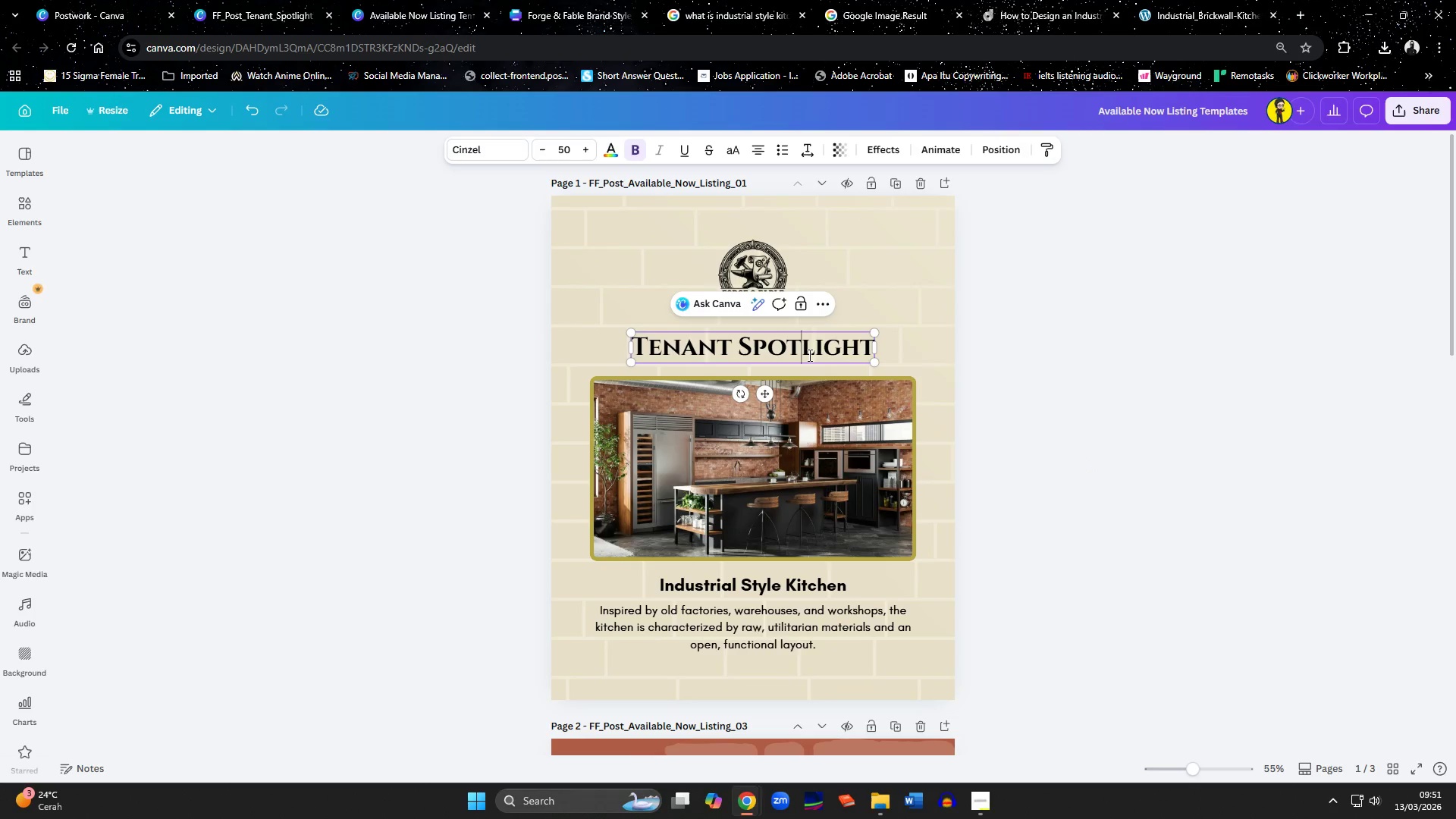 
key(Control+A)
 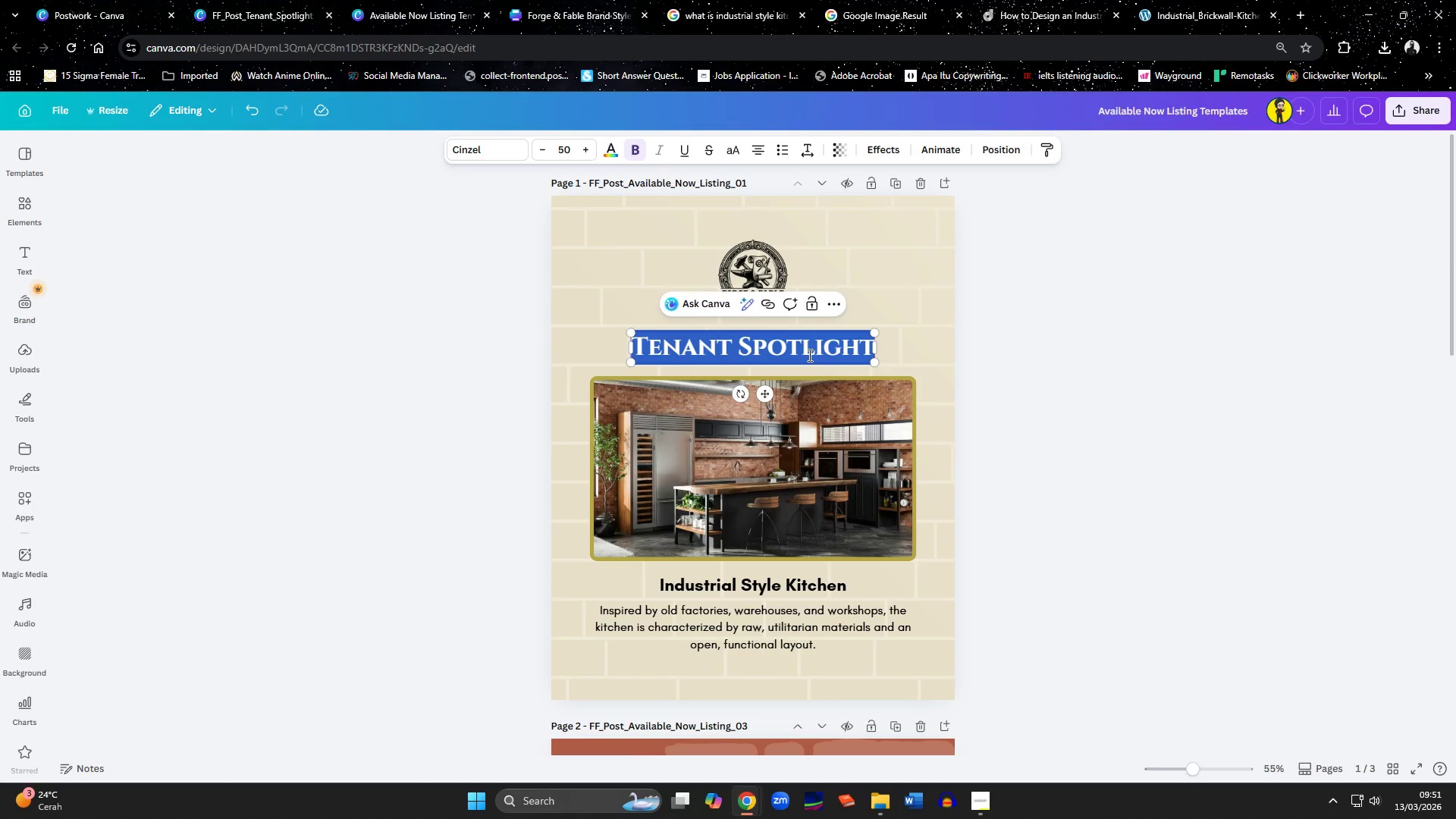 
type(Available Now)
 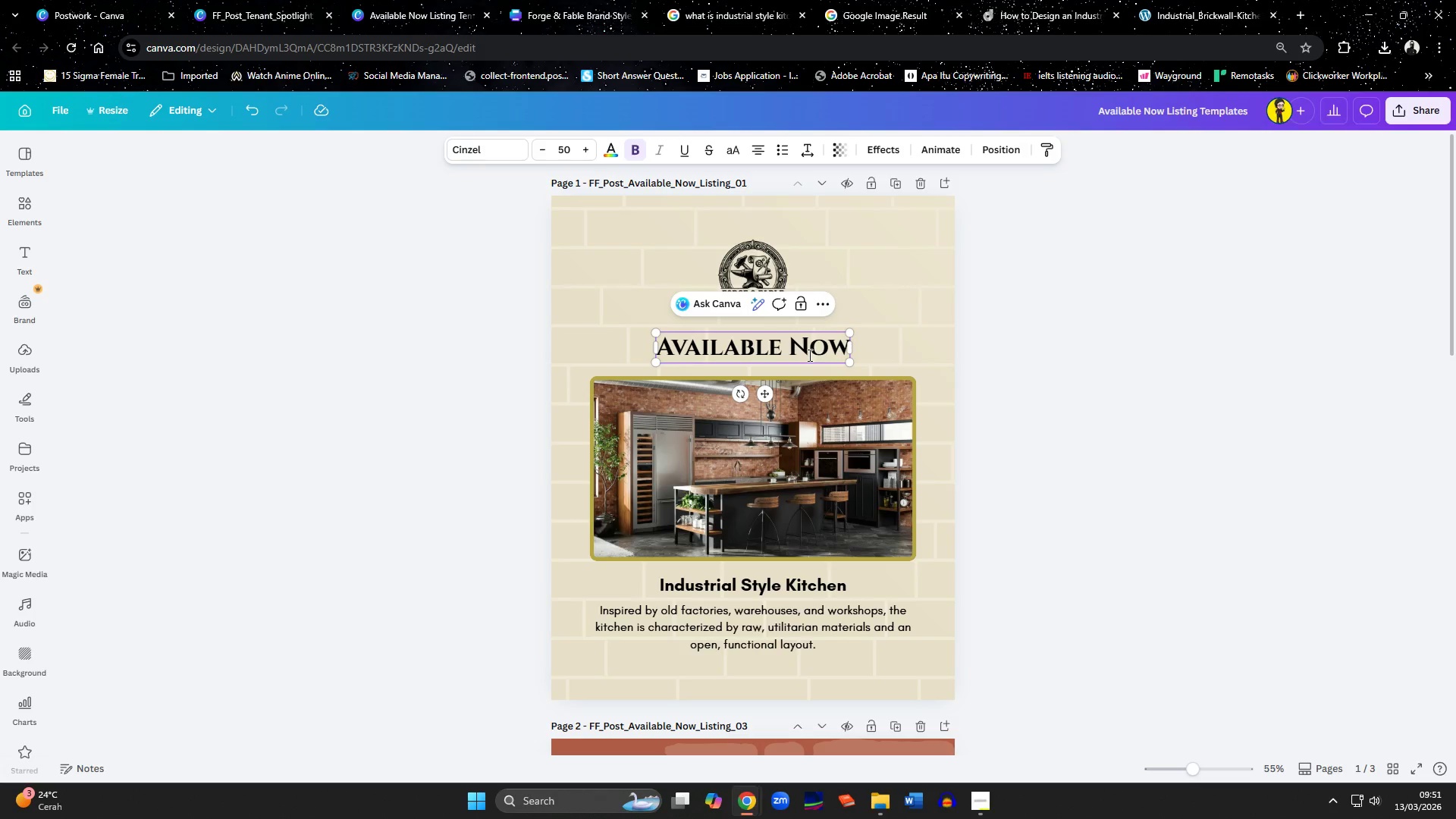 
left_click([1084, 396])
 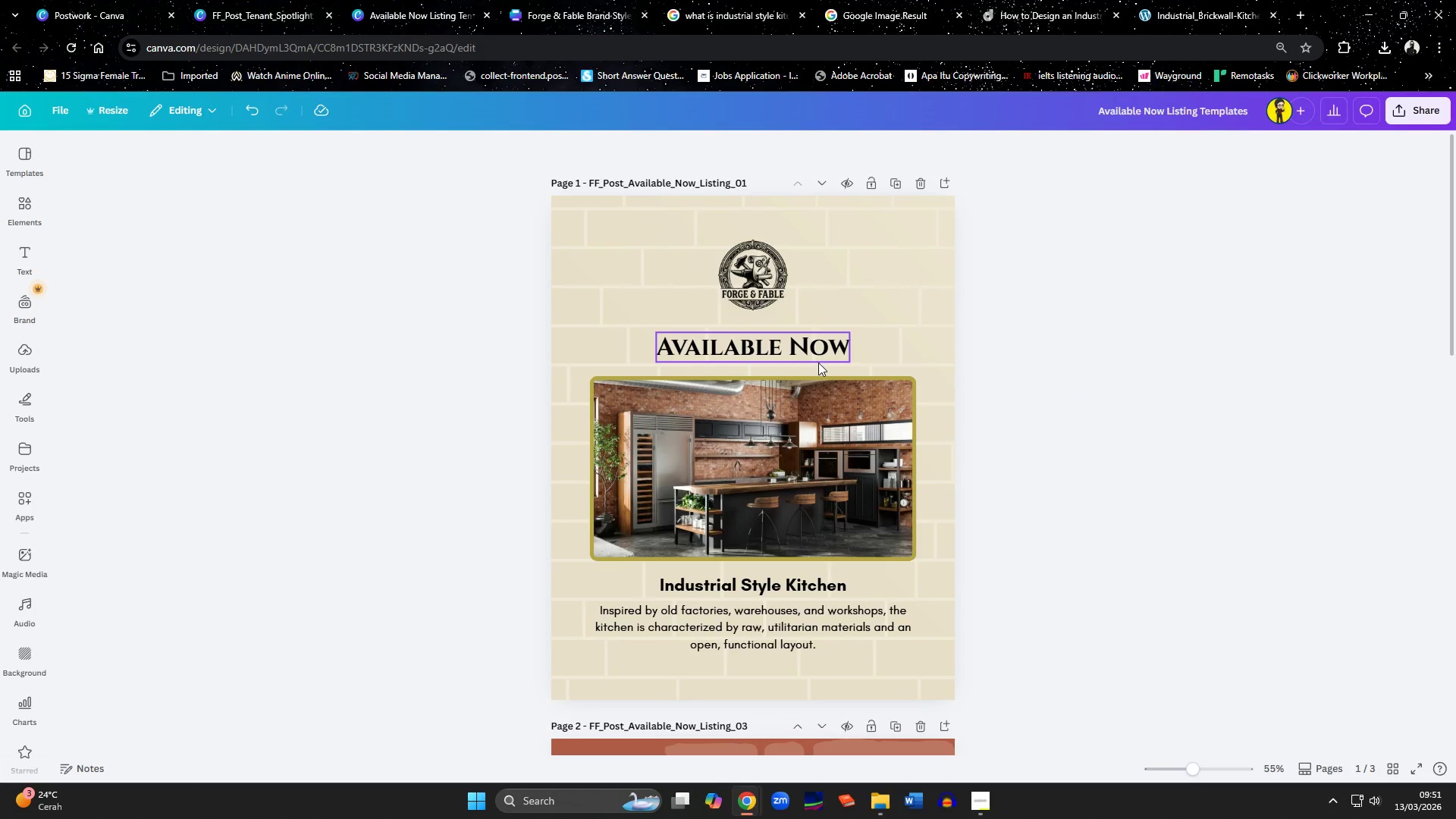 
left_click([811, 354])
 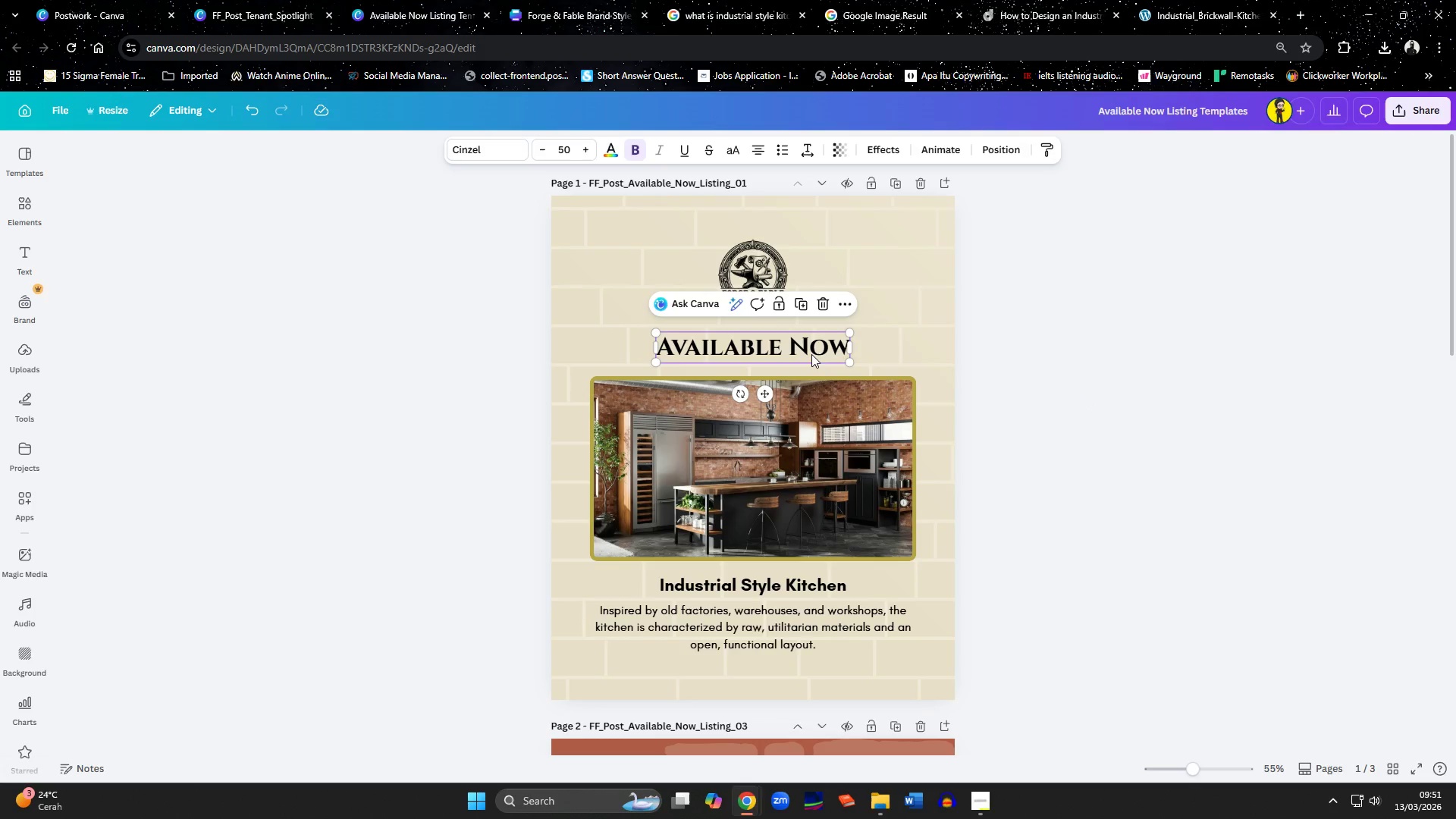 
key(ArrowUp)
 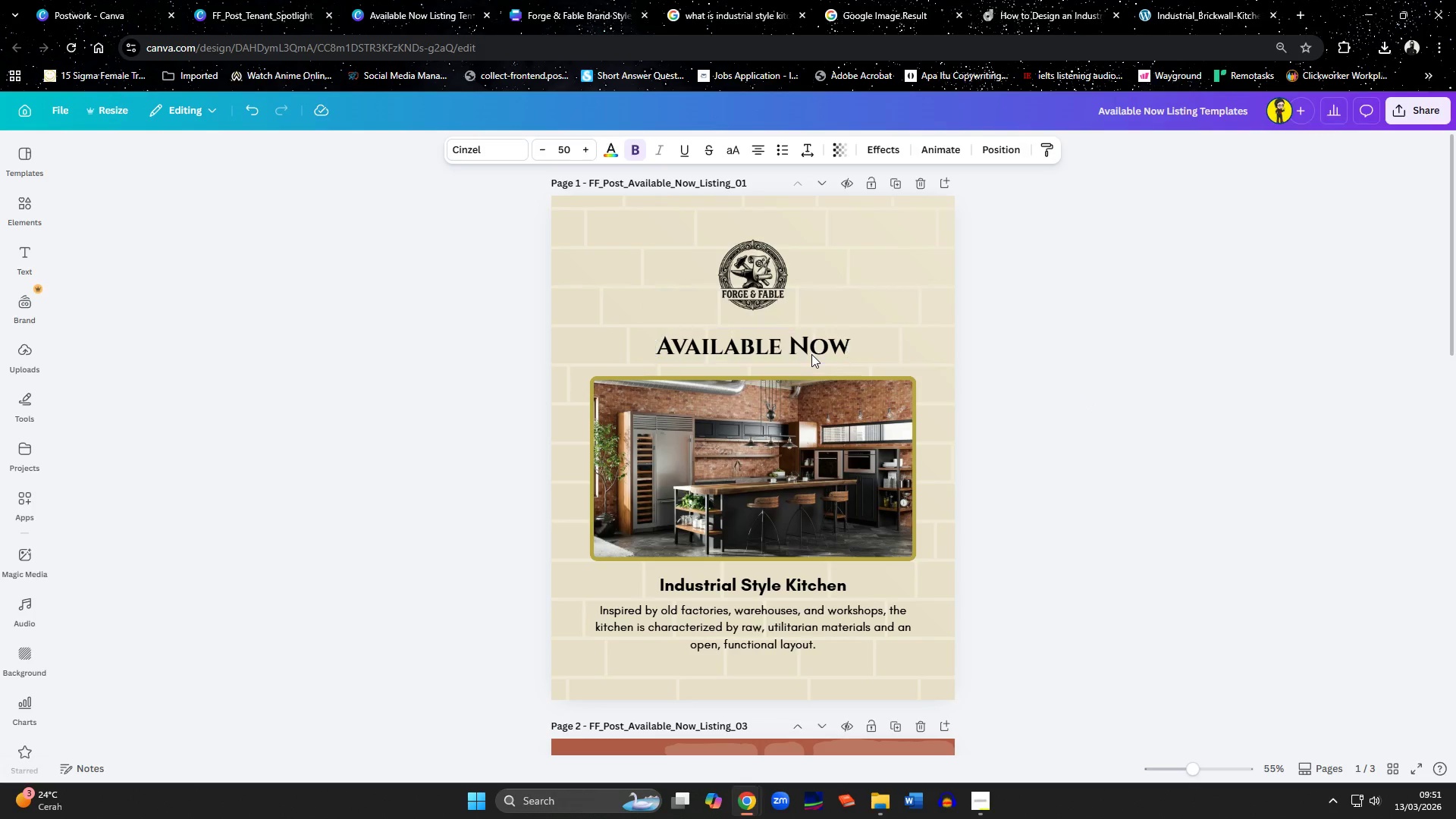 
key(ArrowUp)
 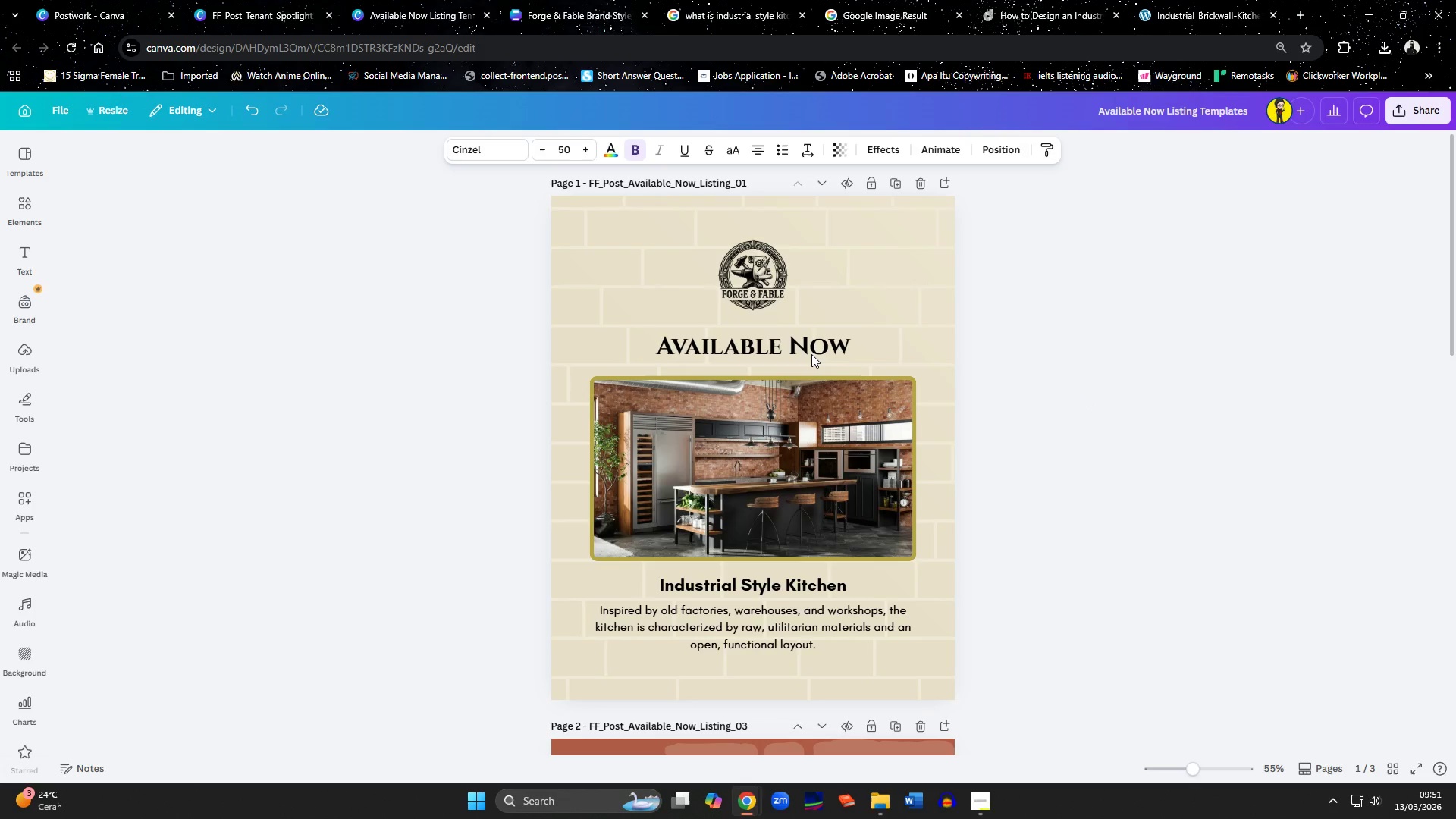 
key(ArrowUp)
 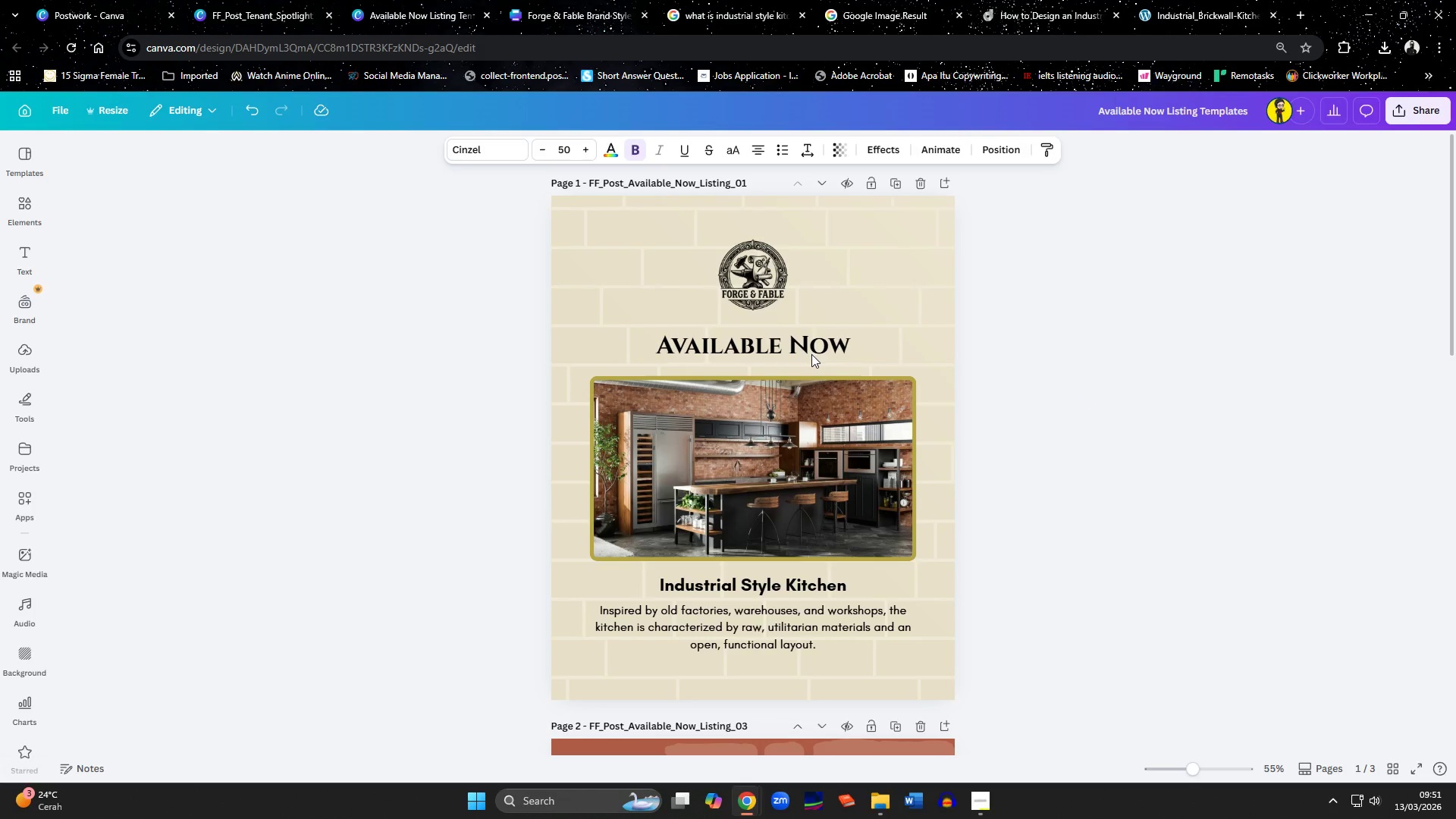 
hold_key(key=ArrowUp, duration=0.78)
 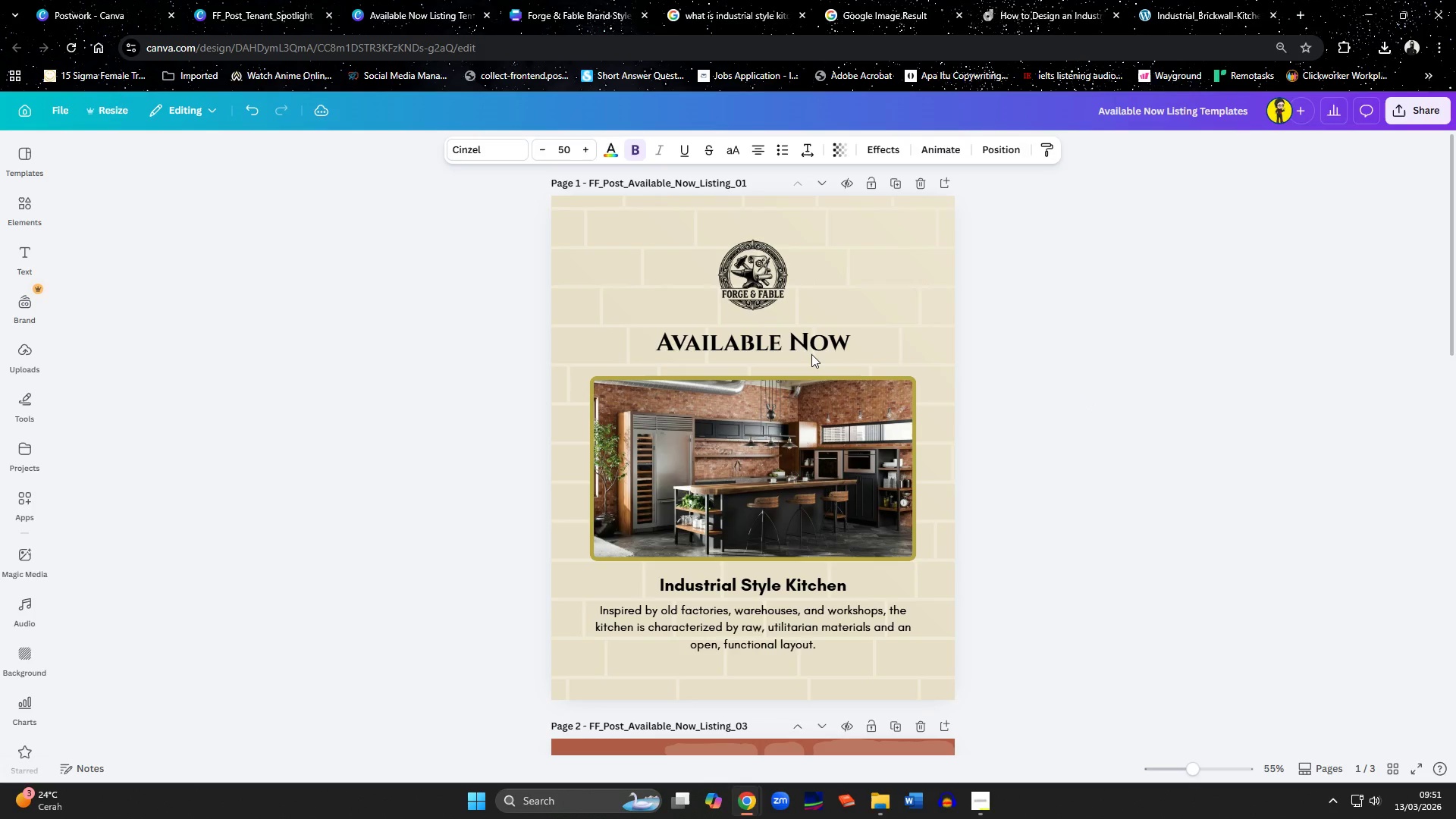 
key(ArrowUp)
 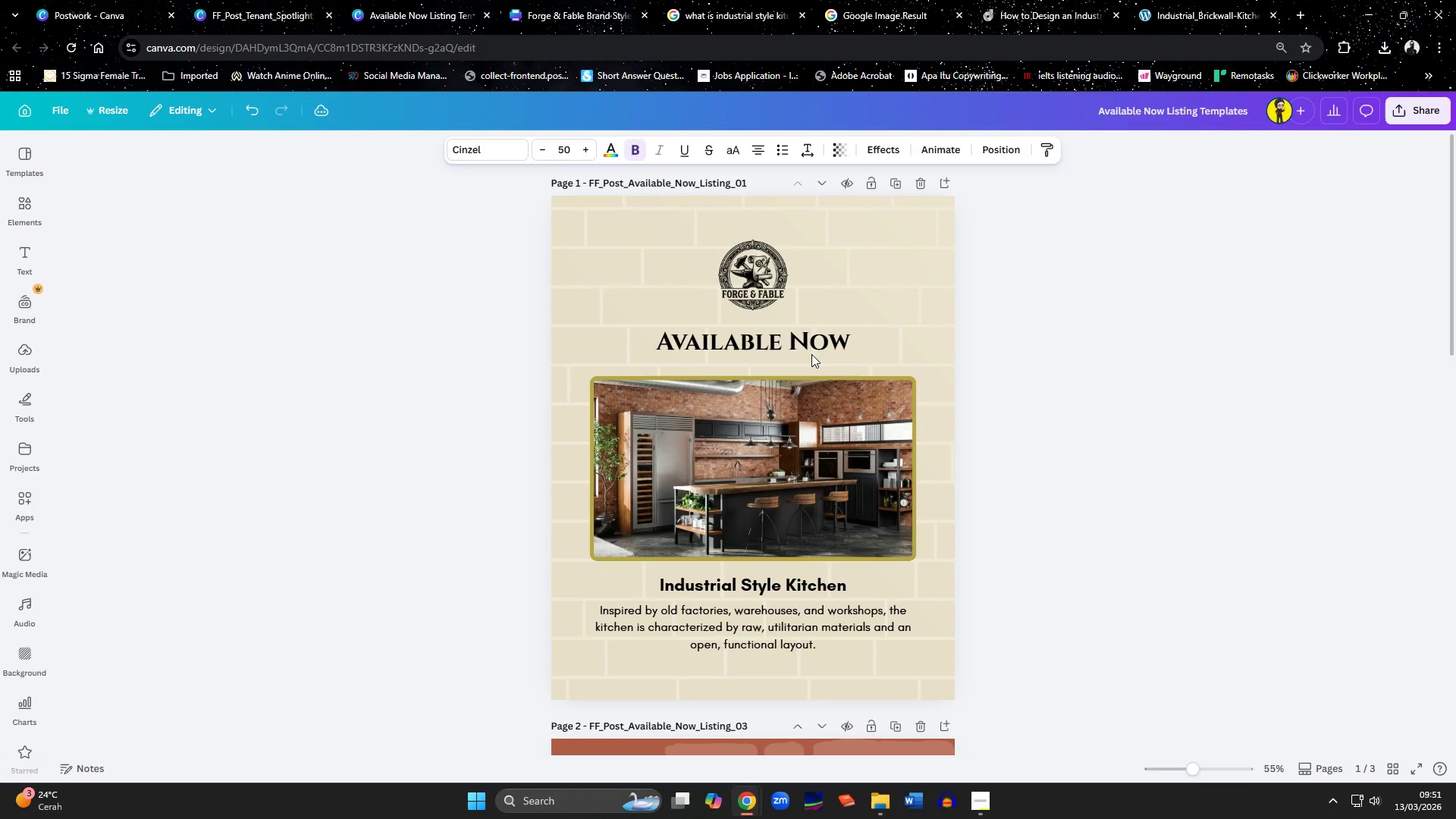 
key(ArrowUp)
 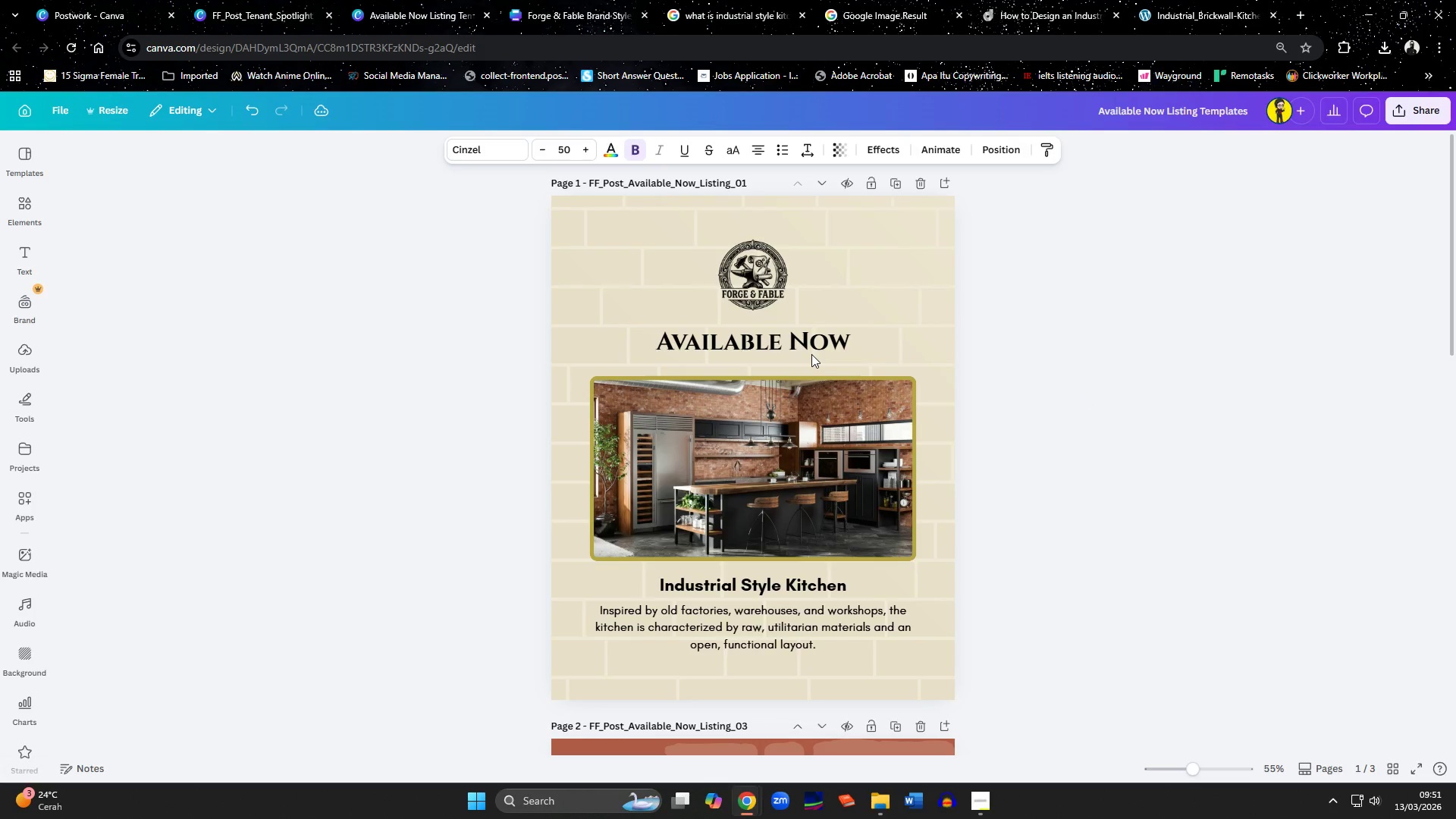 
key(ArrowUp)
 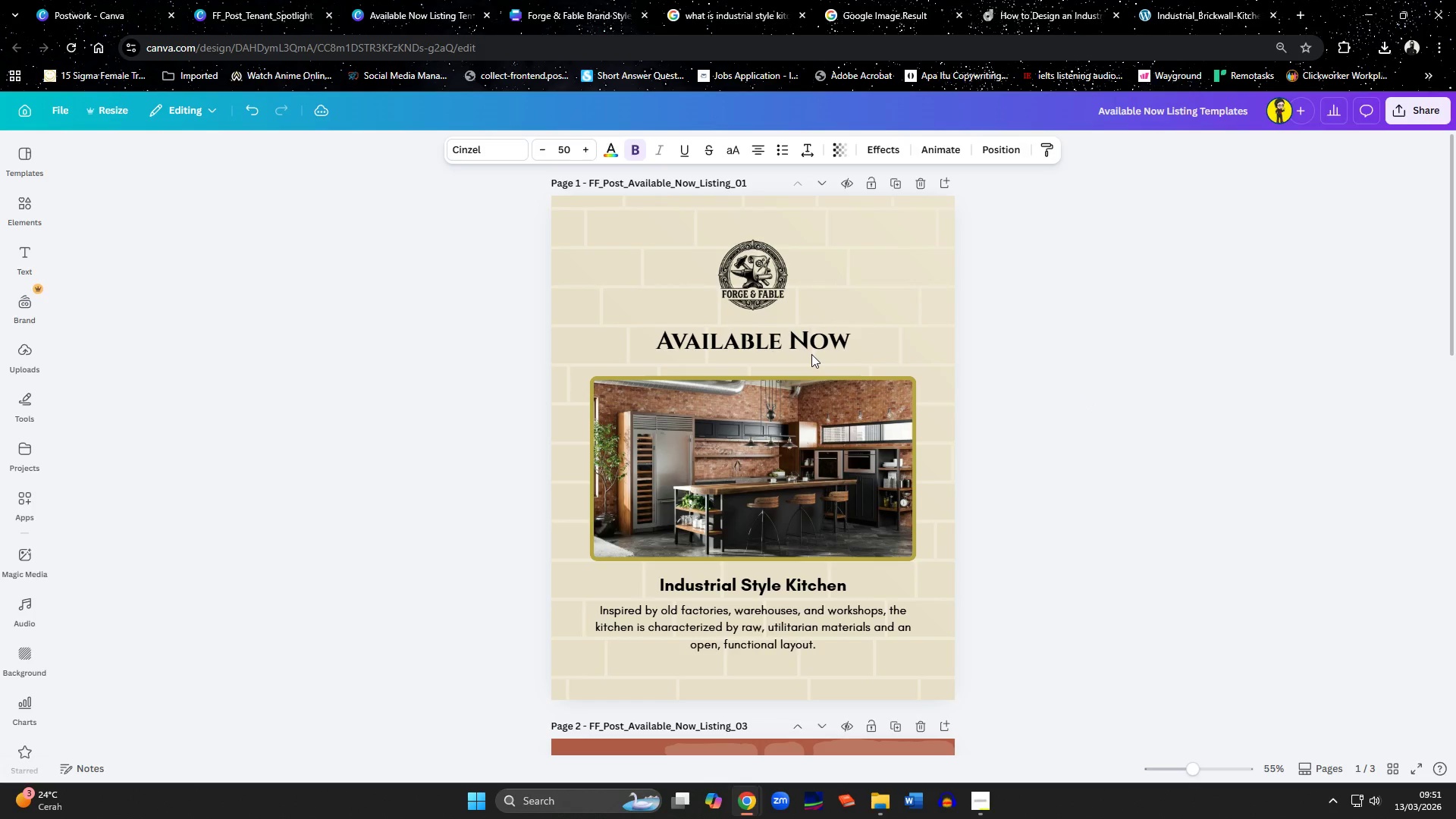 
key(ArrowUp)
 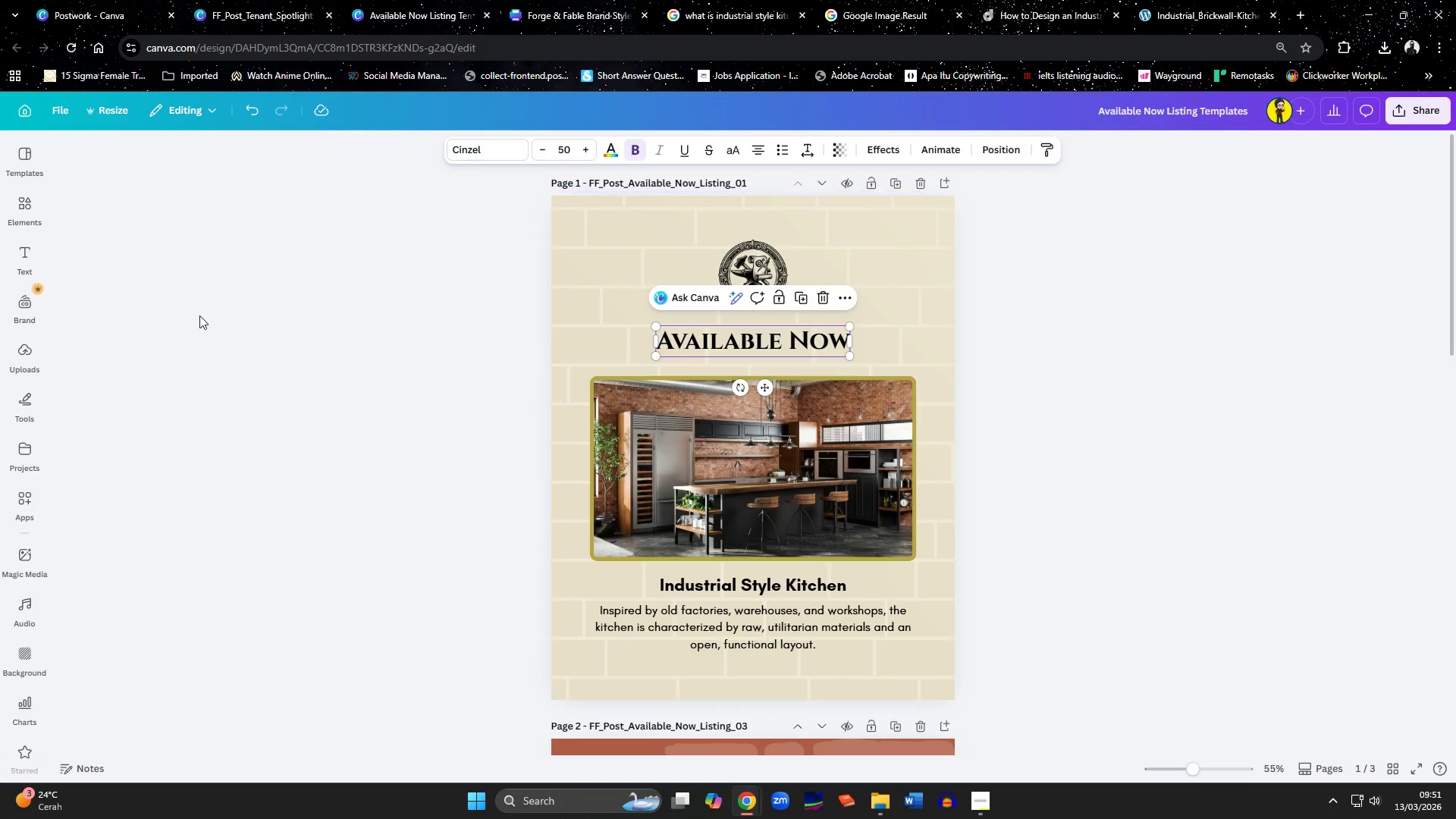 
wait(6.2)
 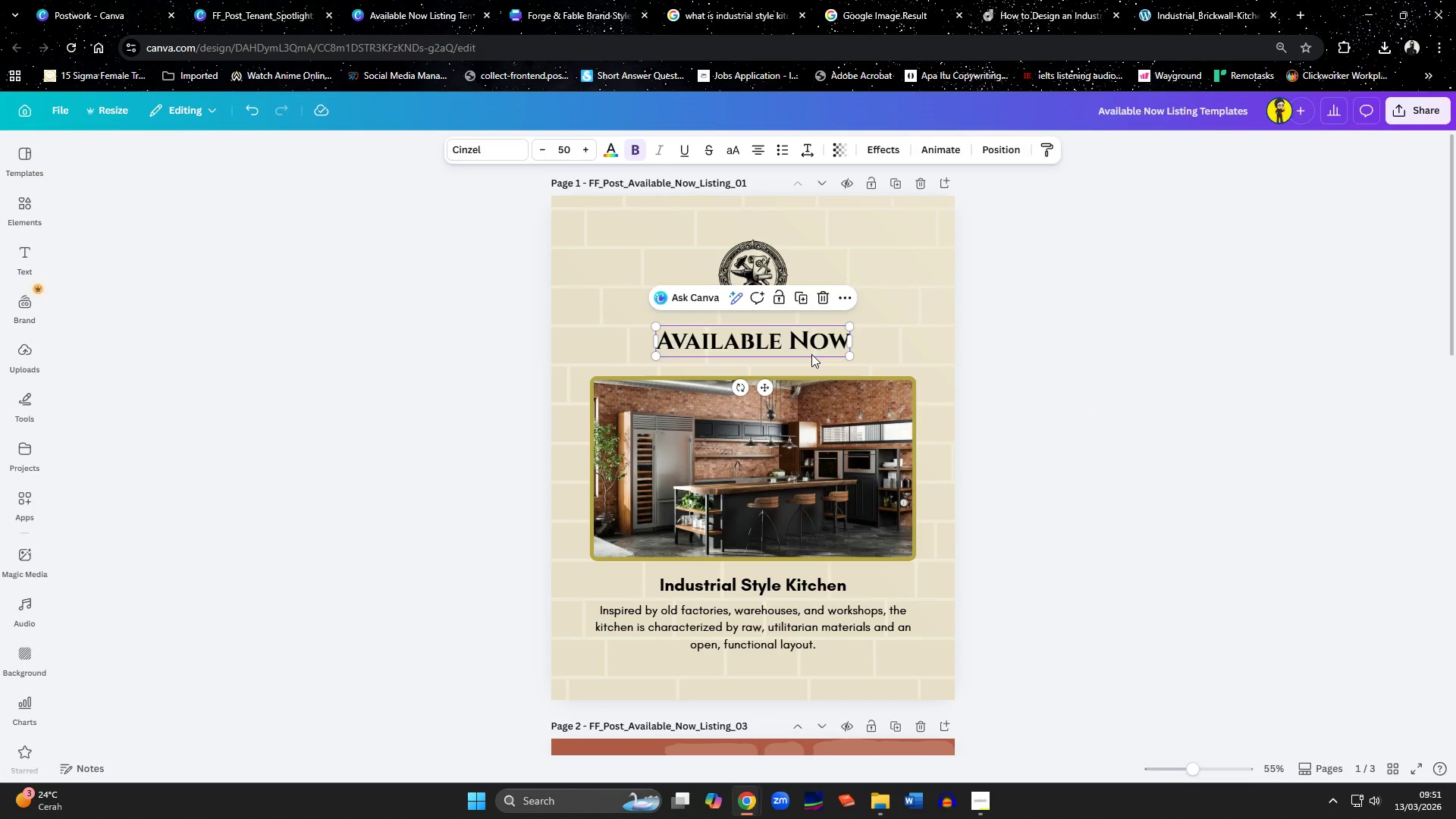 
left_click([673, 457])
 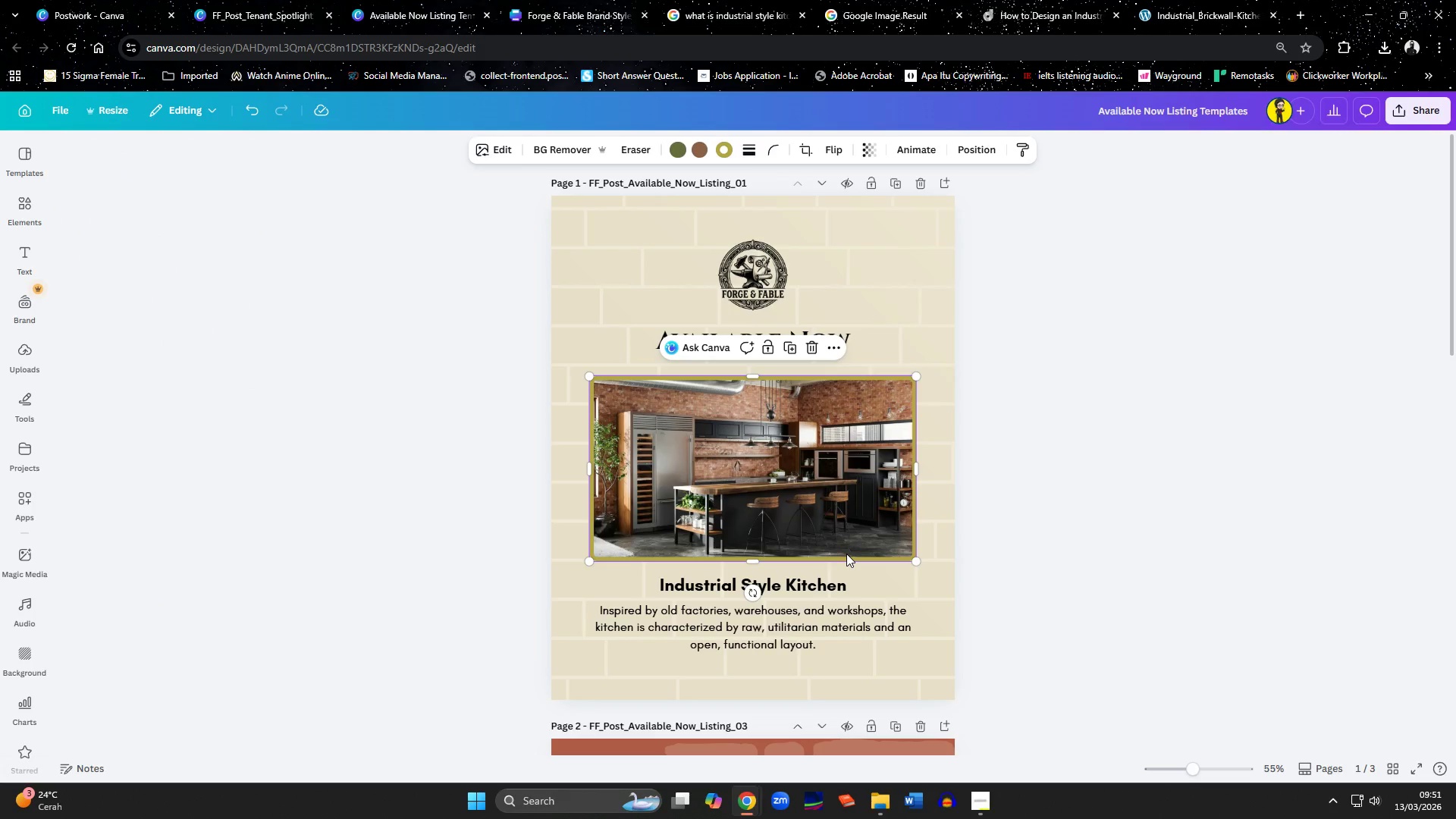 
left_click([18, 208])
 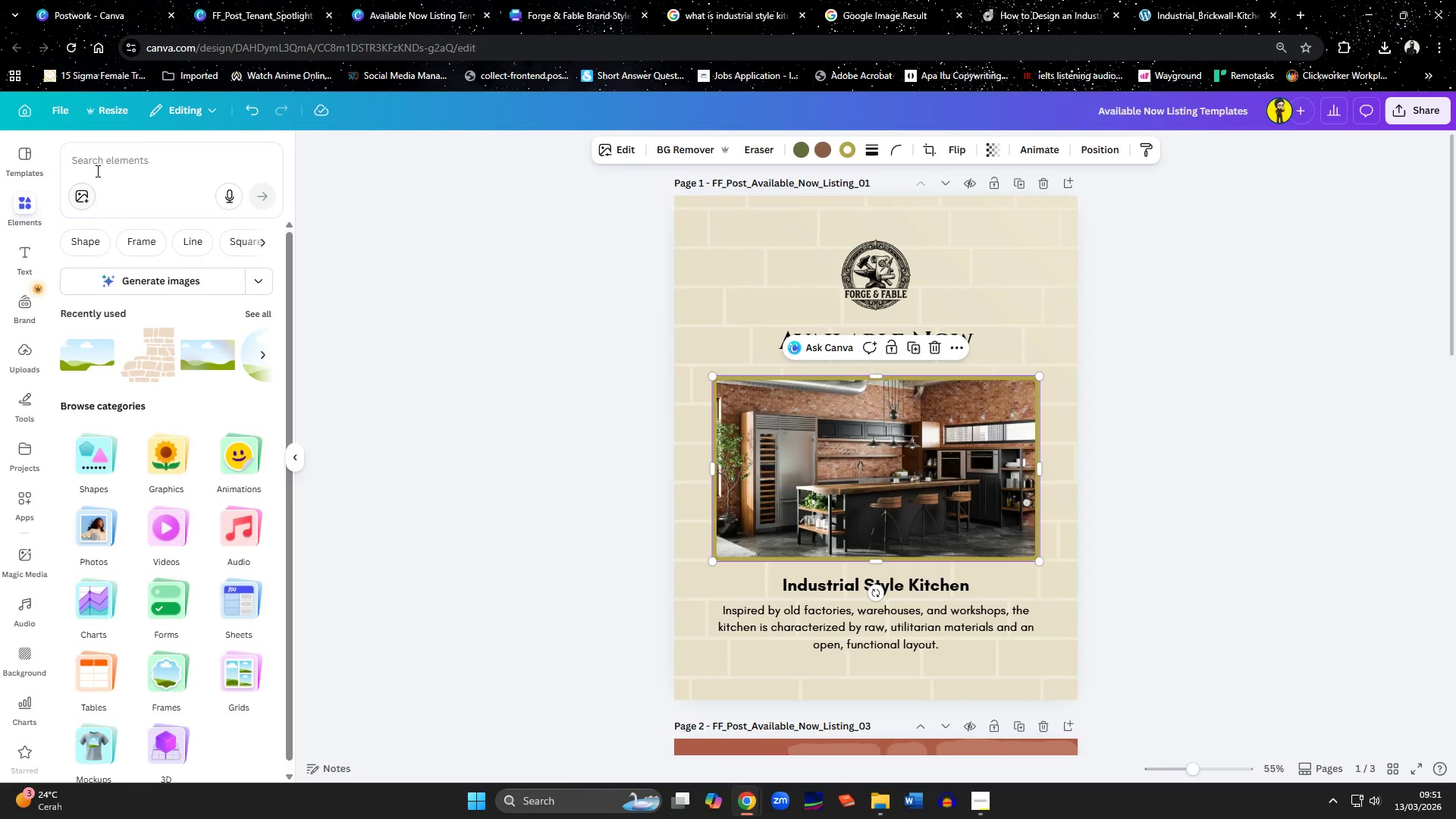 
left_click([96, 171])
 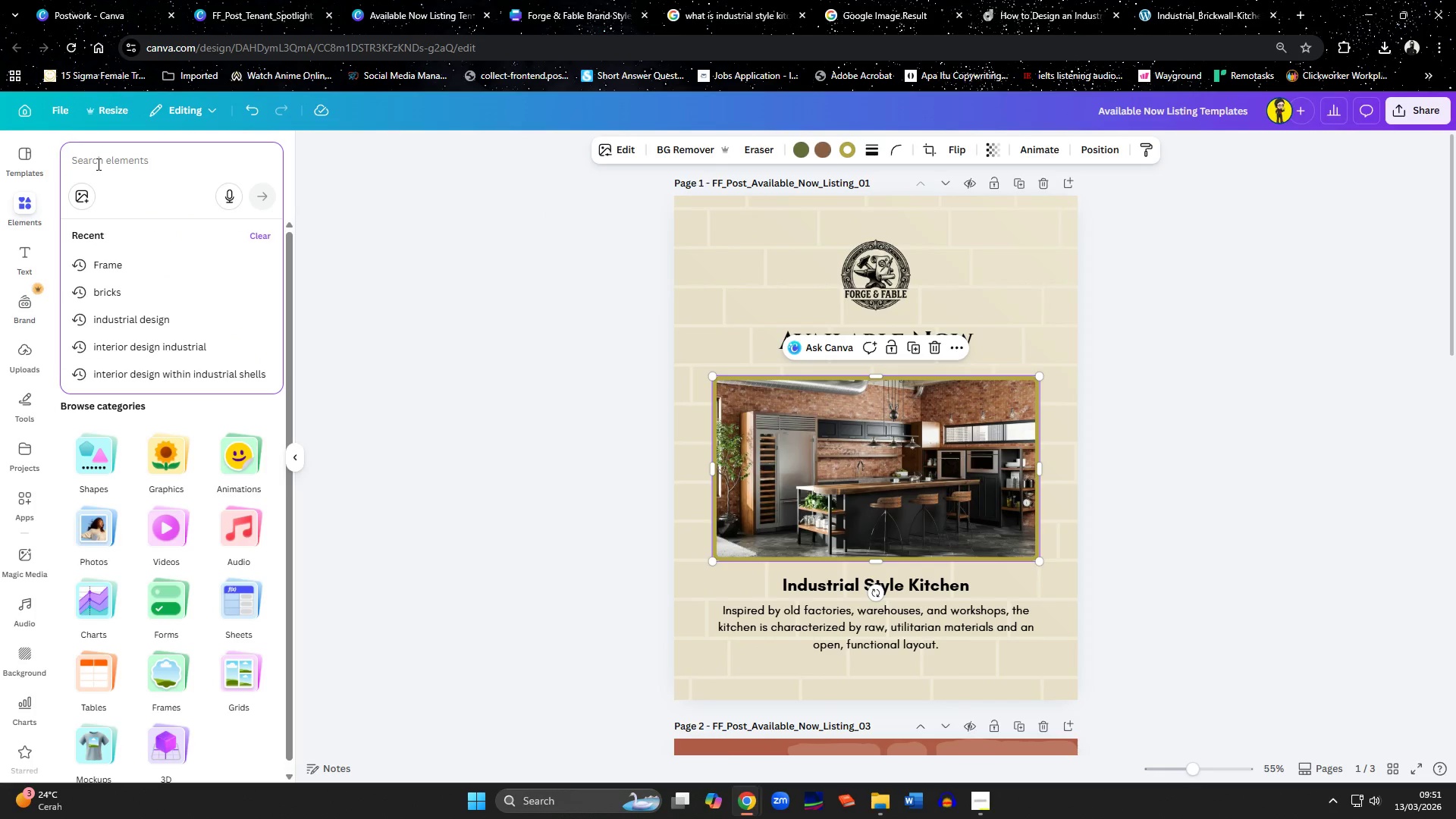 
type(industi)
key(Backspace)
type(rial apartment)
 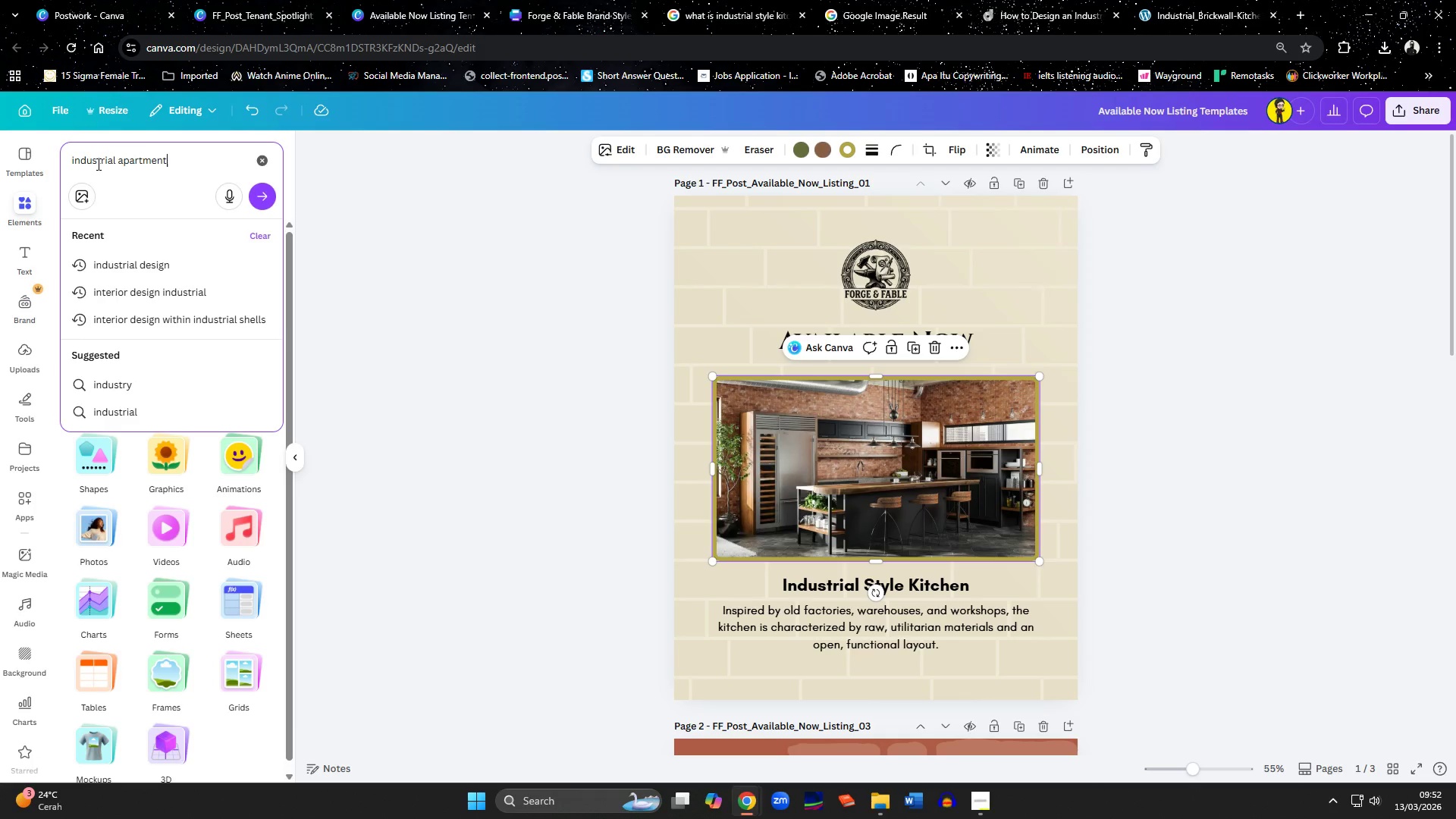 
key(Enter)
 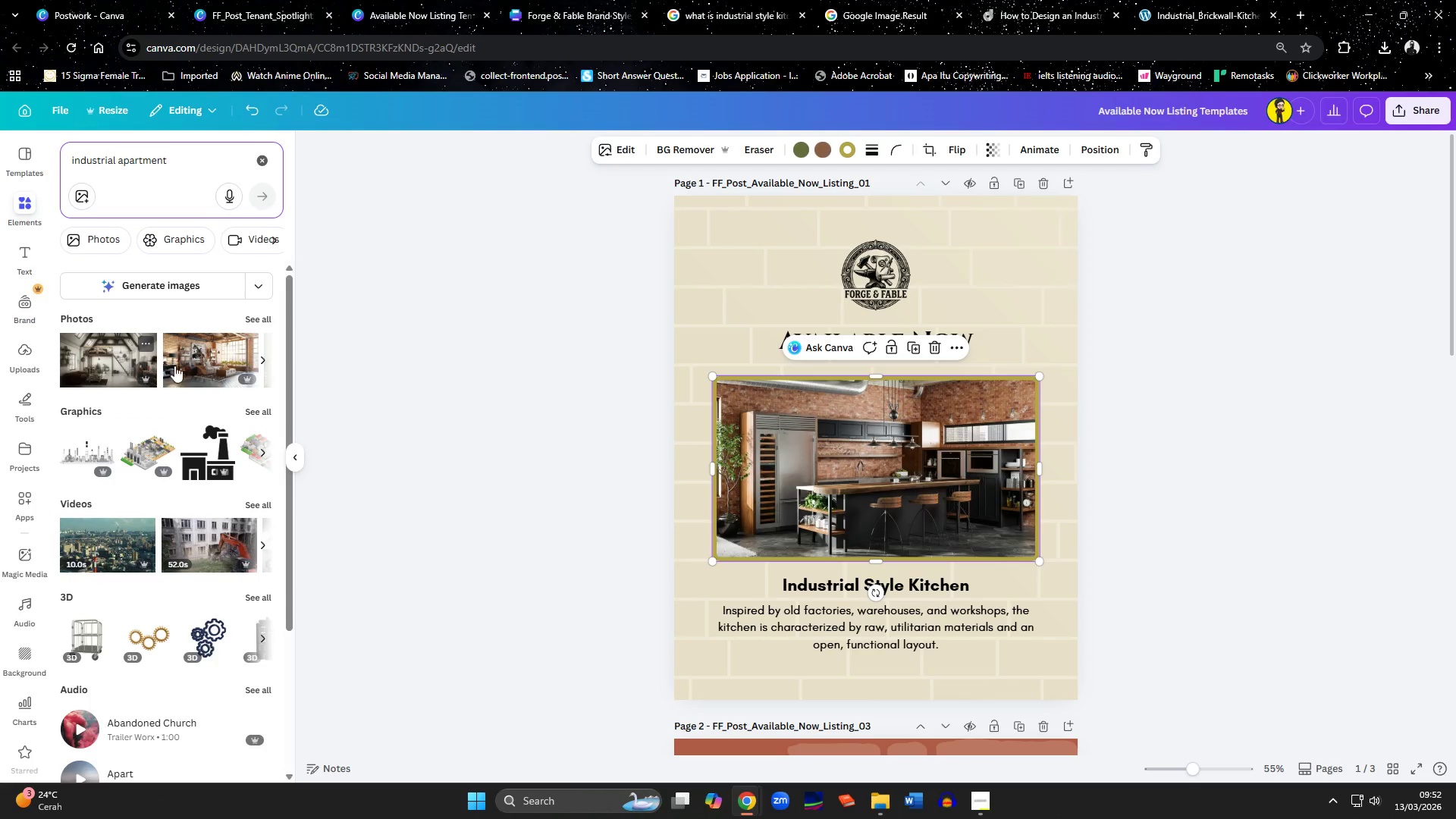 
left_click([251, 315])
 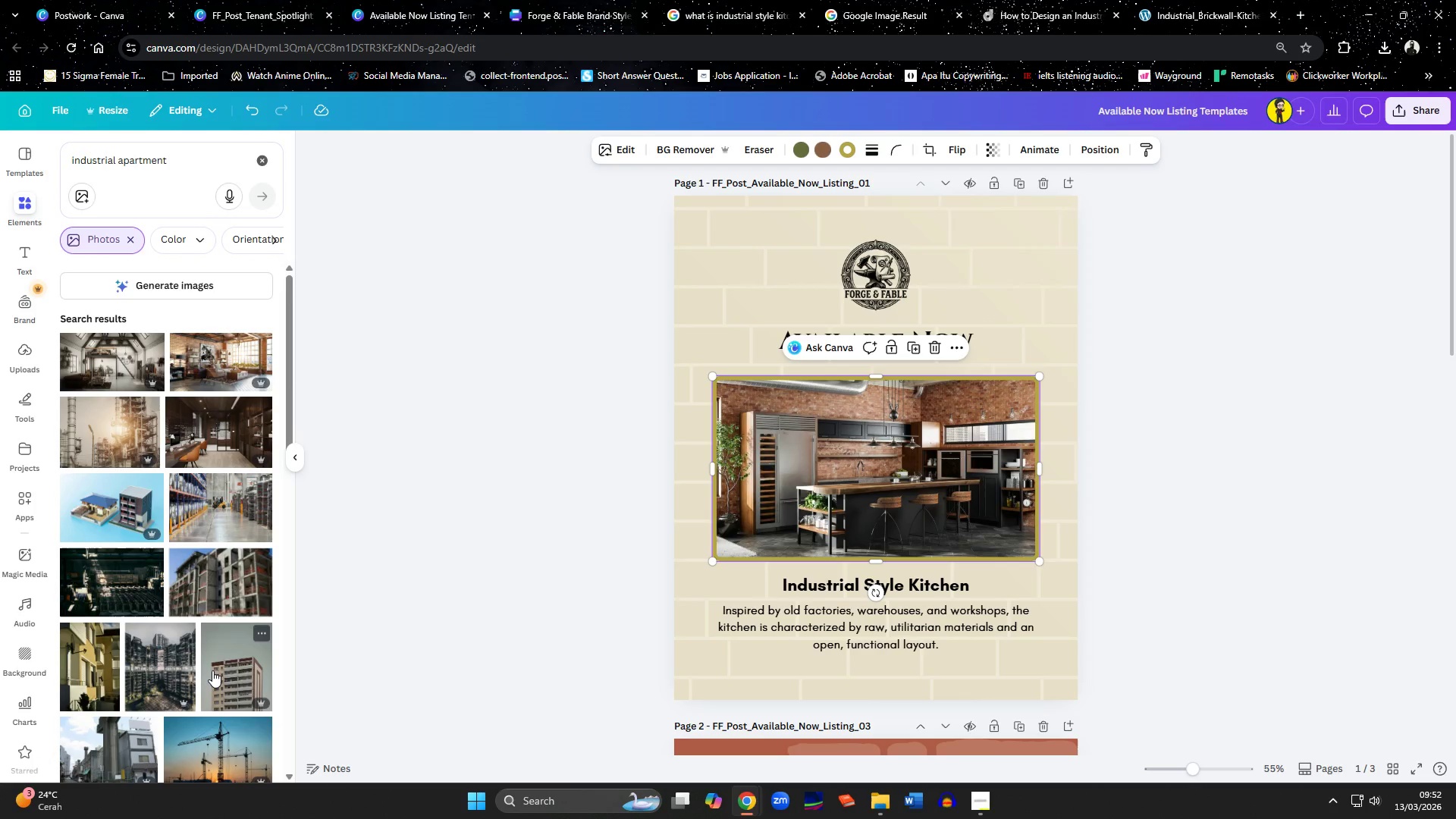 
scroll: coordinate [164, 469], scroll_direction: down, amount: 9.0
 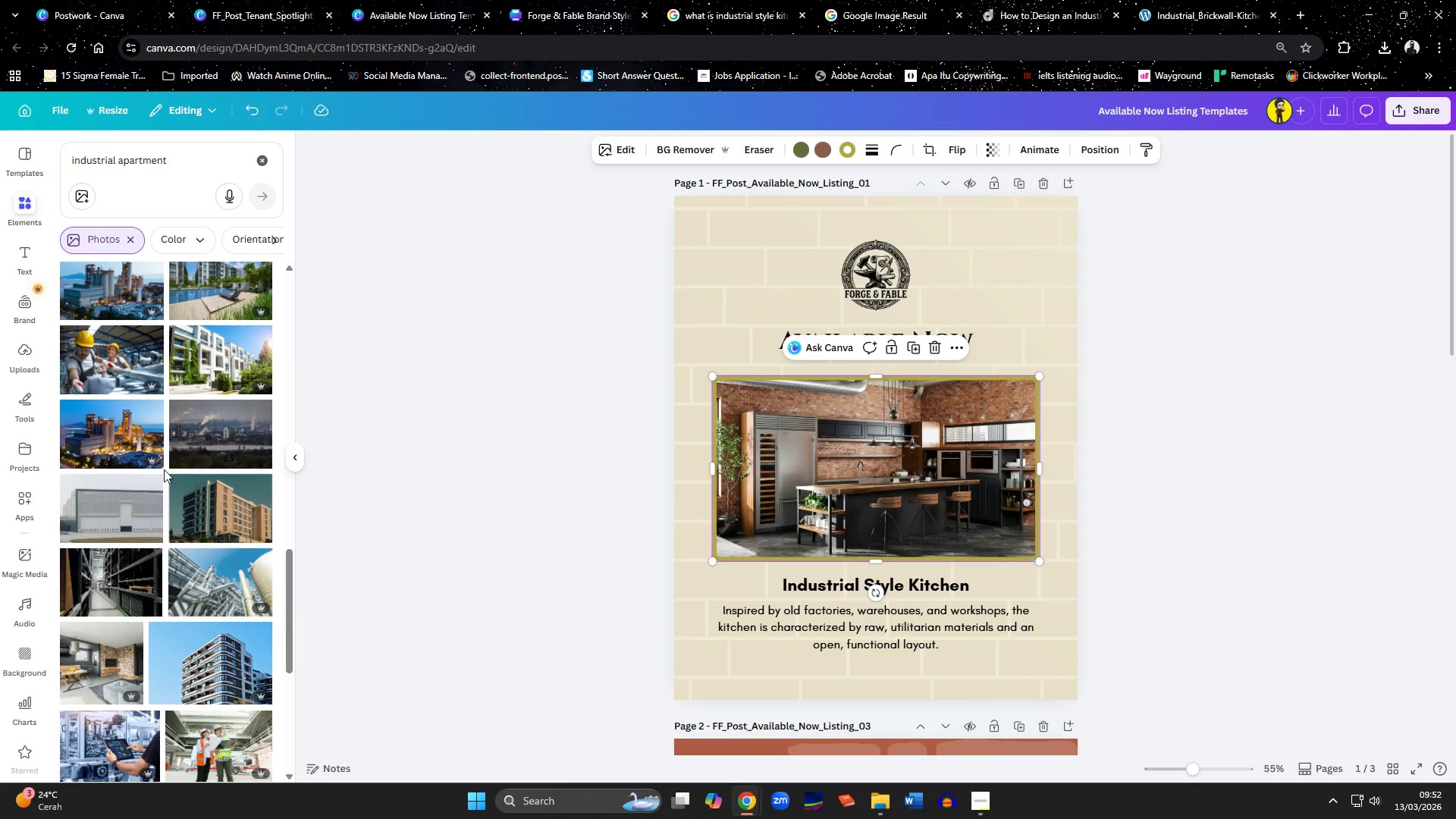 
scroll: coordinate [164, 469], scroll_direction: up, amount: 8.0
 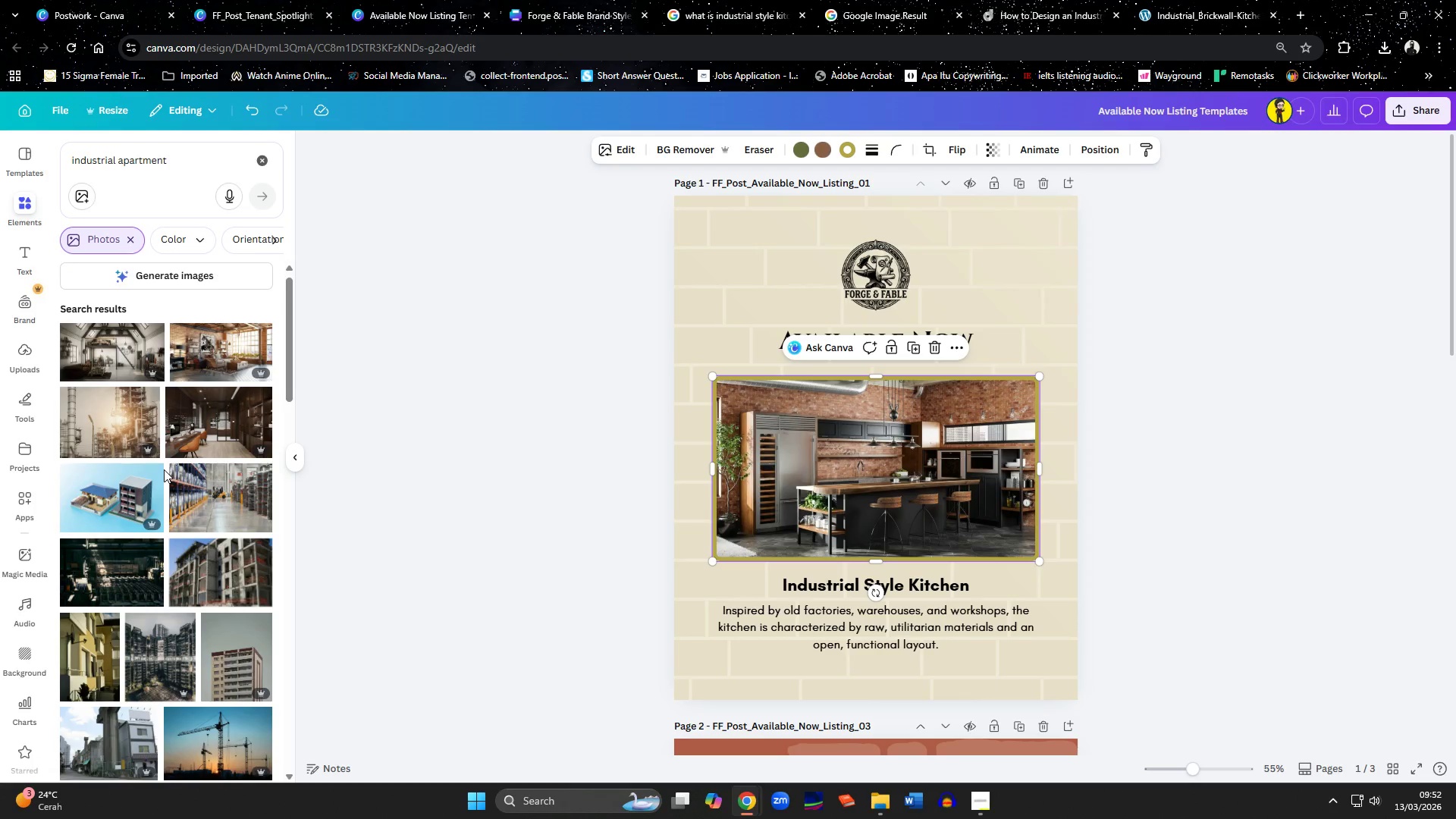 
left_click_drag(start_coordinate=[184, 144], to_coordinate=[0, 148])
 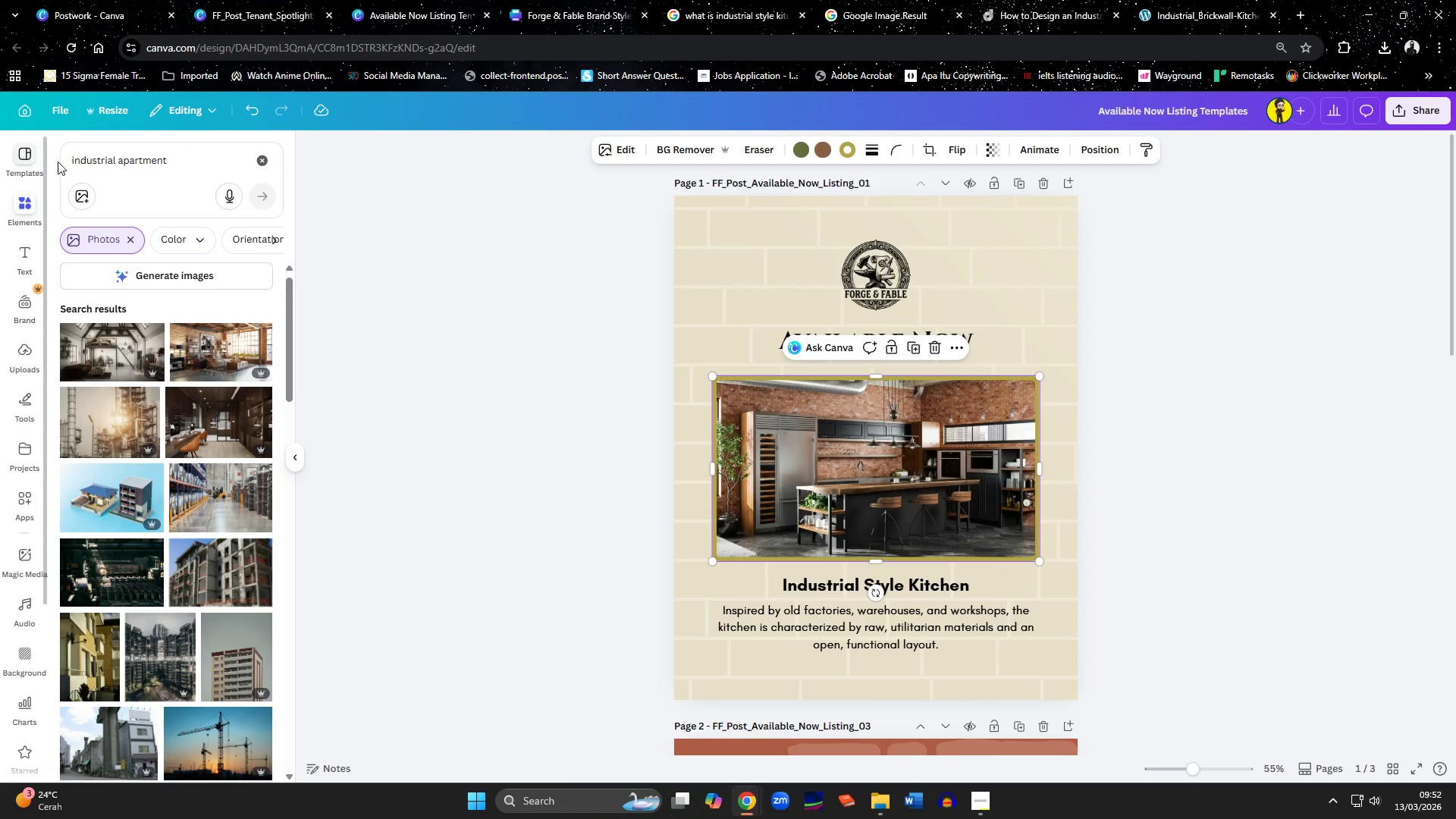 
left_click_drag(start_coordinate=[120, 165], to_coordinate=[128, 165])
 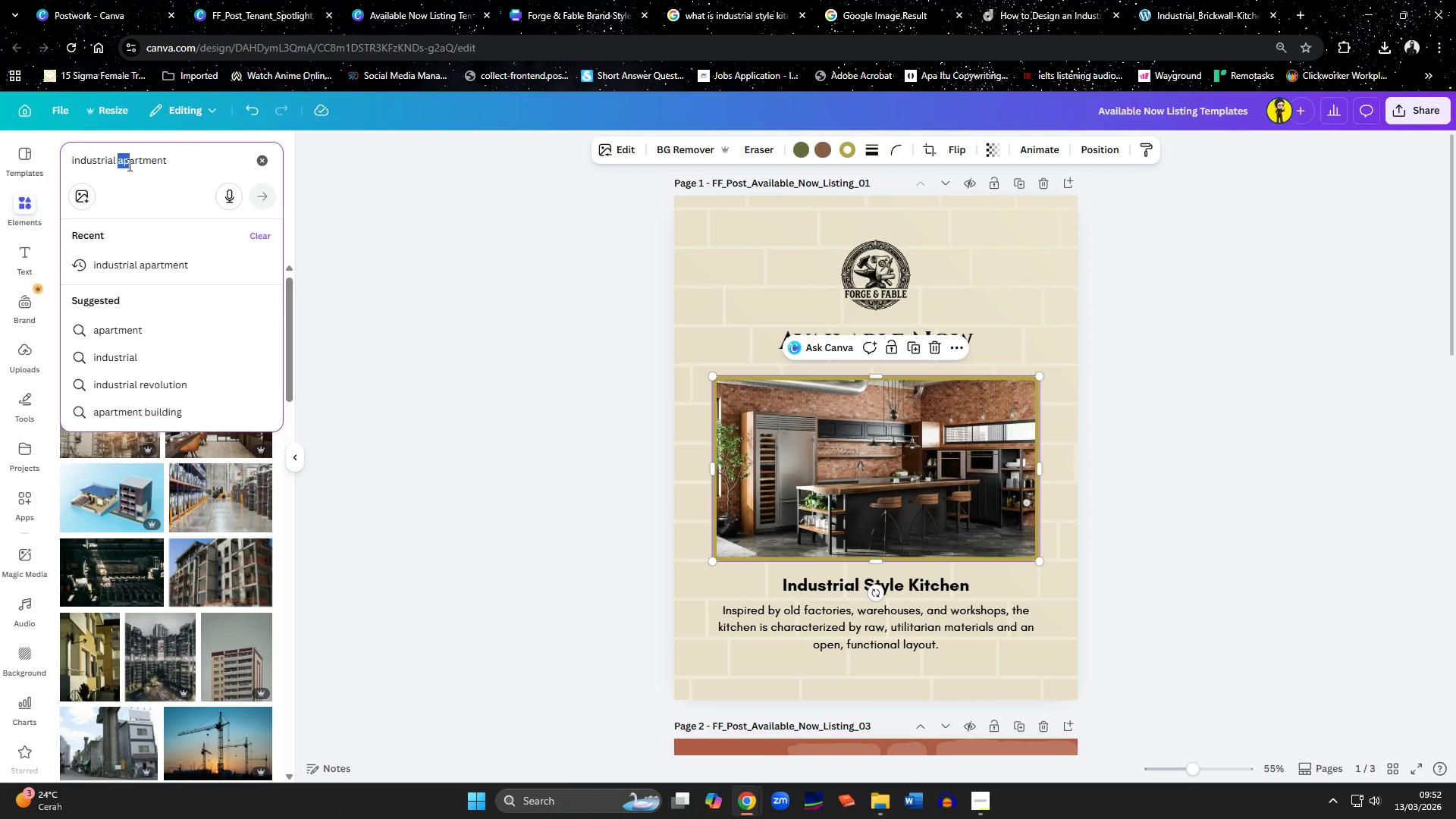 
key(ArrowLeft)
 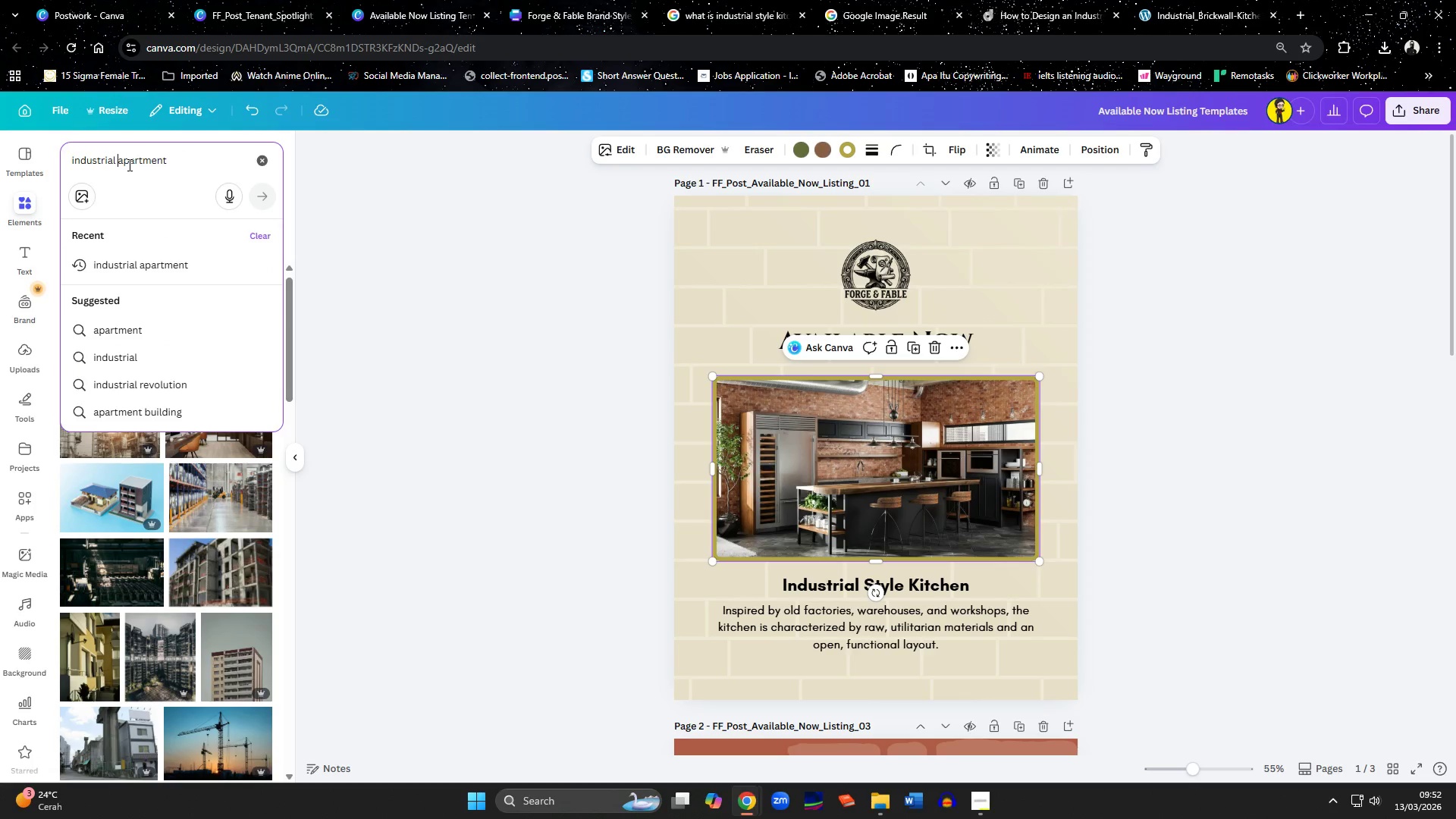 
key(Shift+ShiftLeft)
 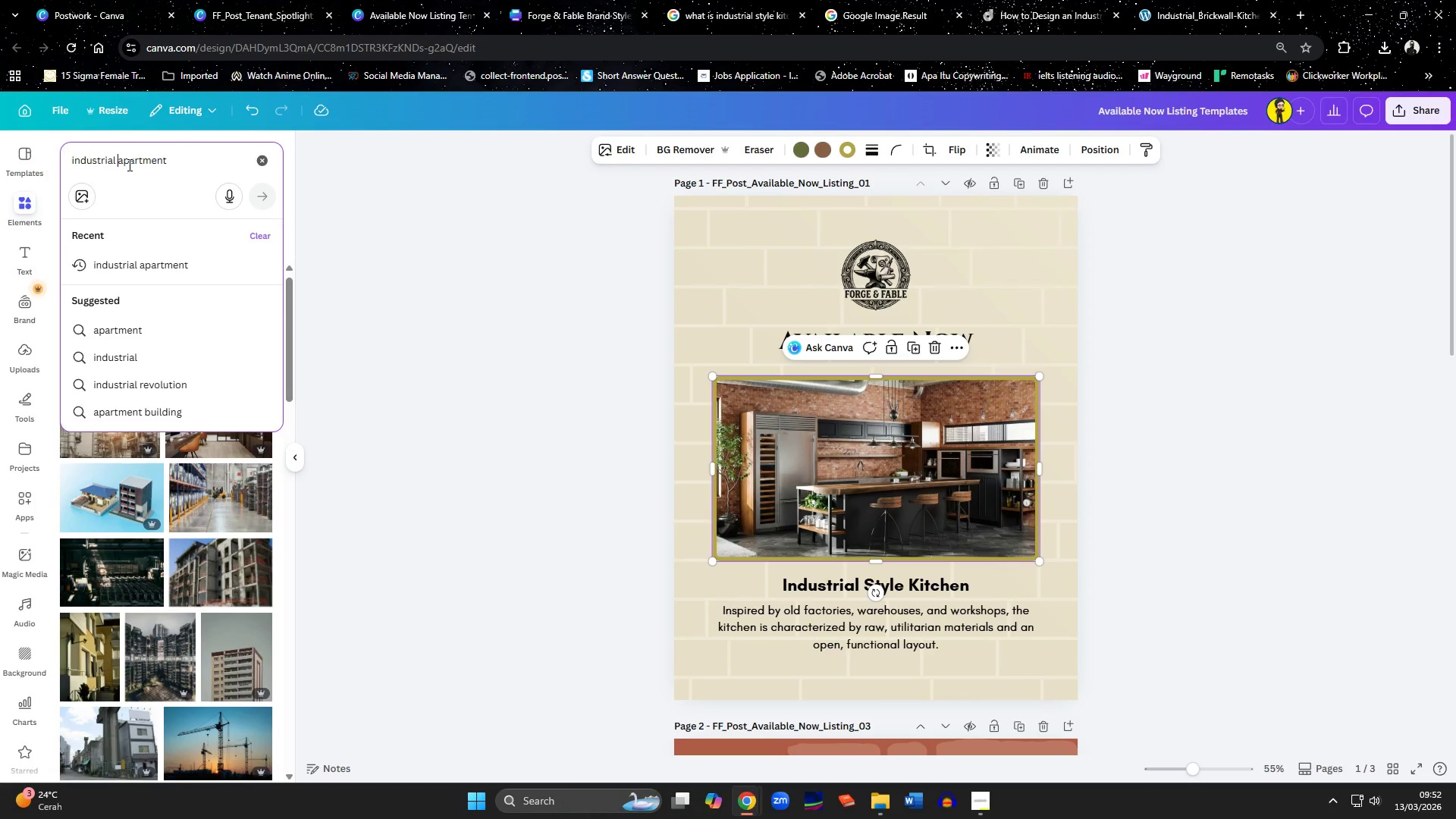 
key(ArrowLeft)
 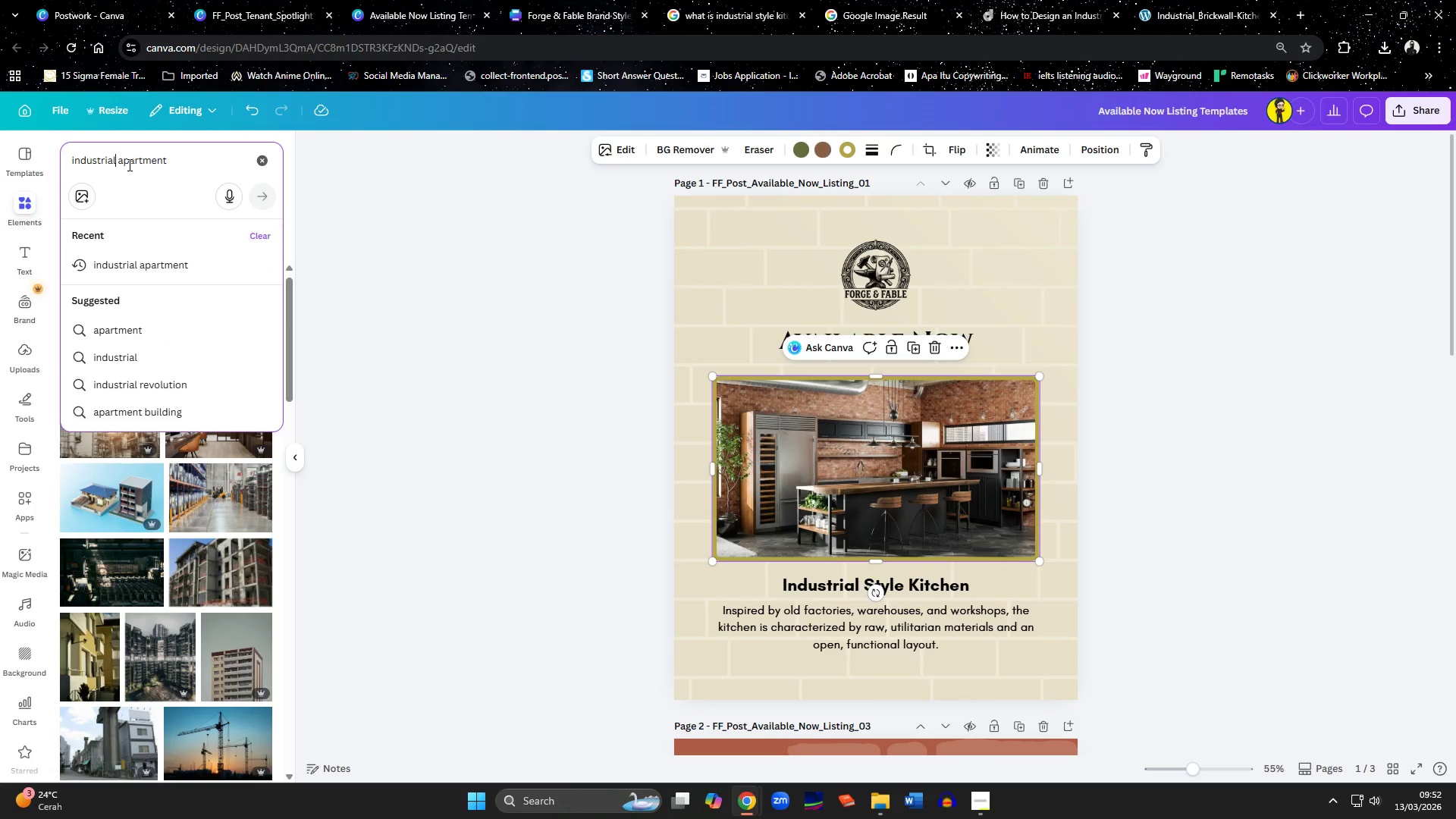 
hold_key(key=ArrowLeft, duration=0.83)
 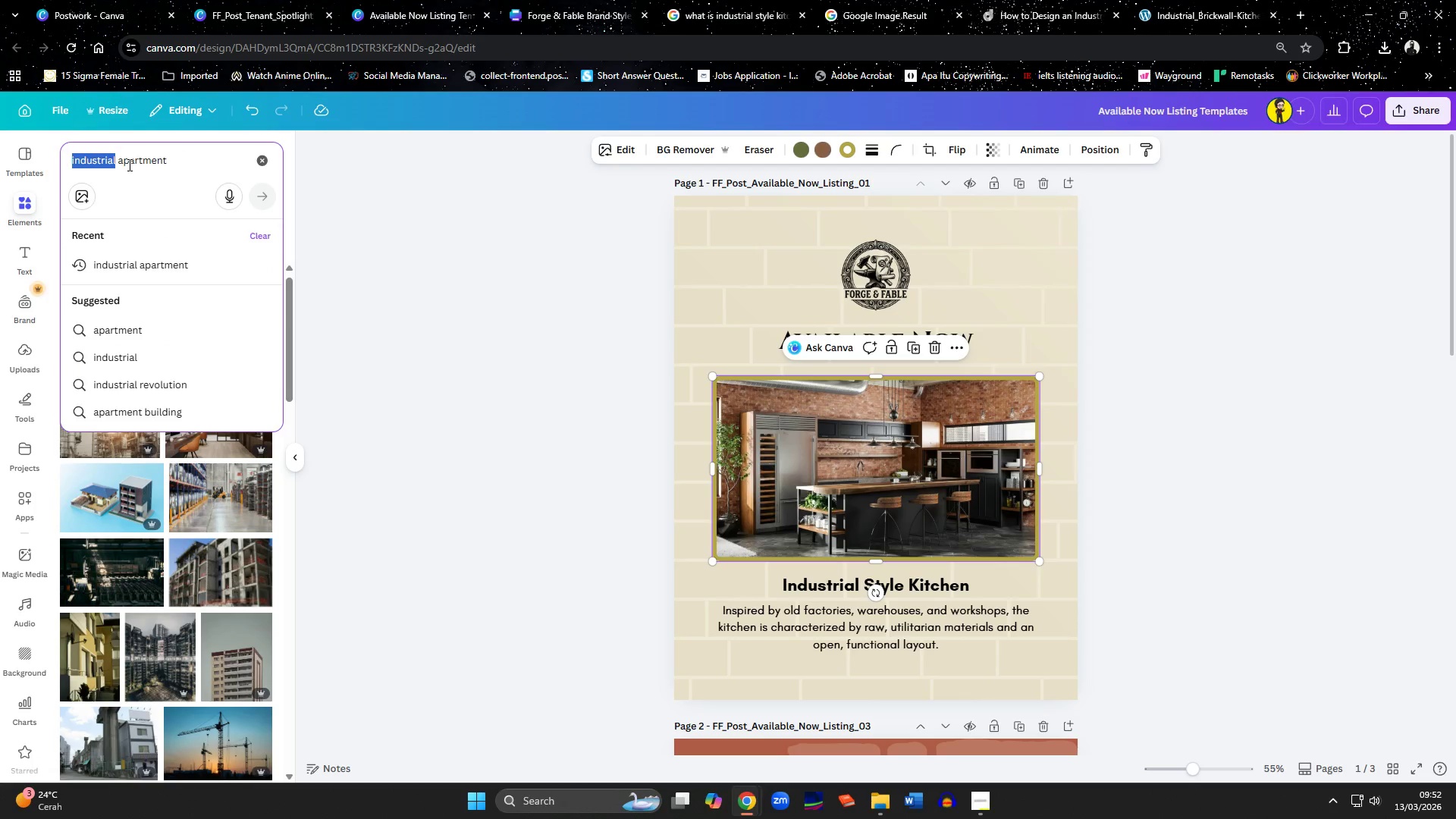 
type(WARehouse )
key(Backspace)
 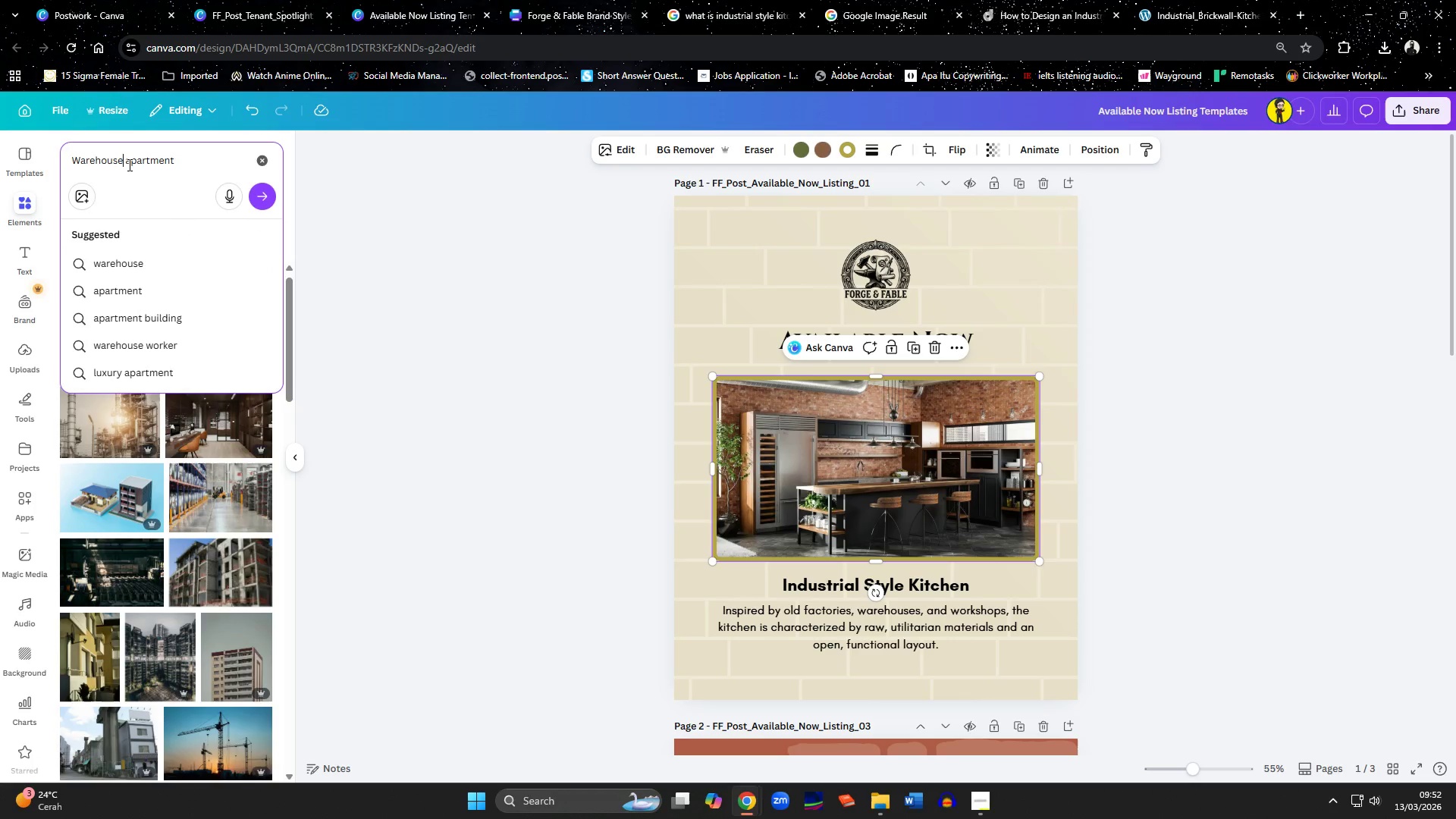 
key(Enter)
 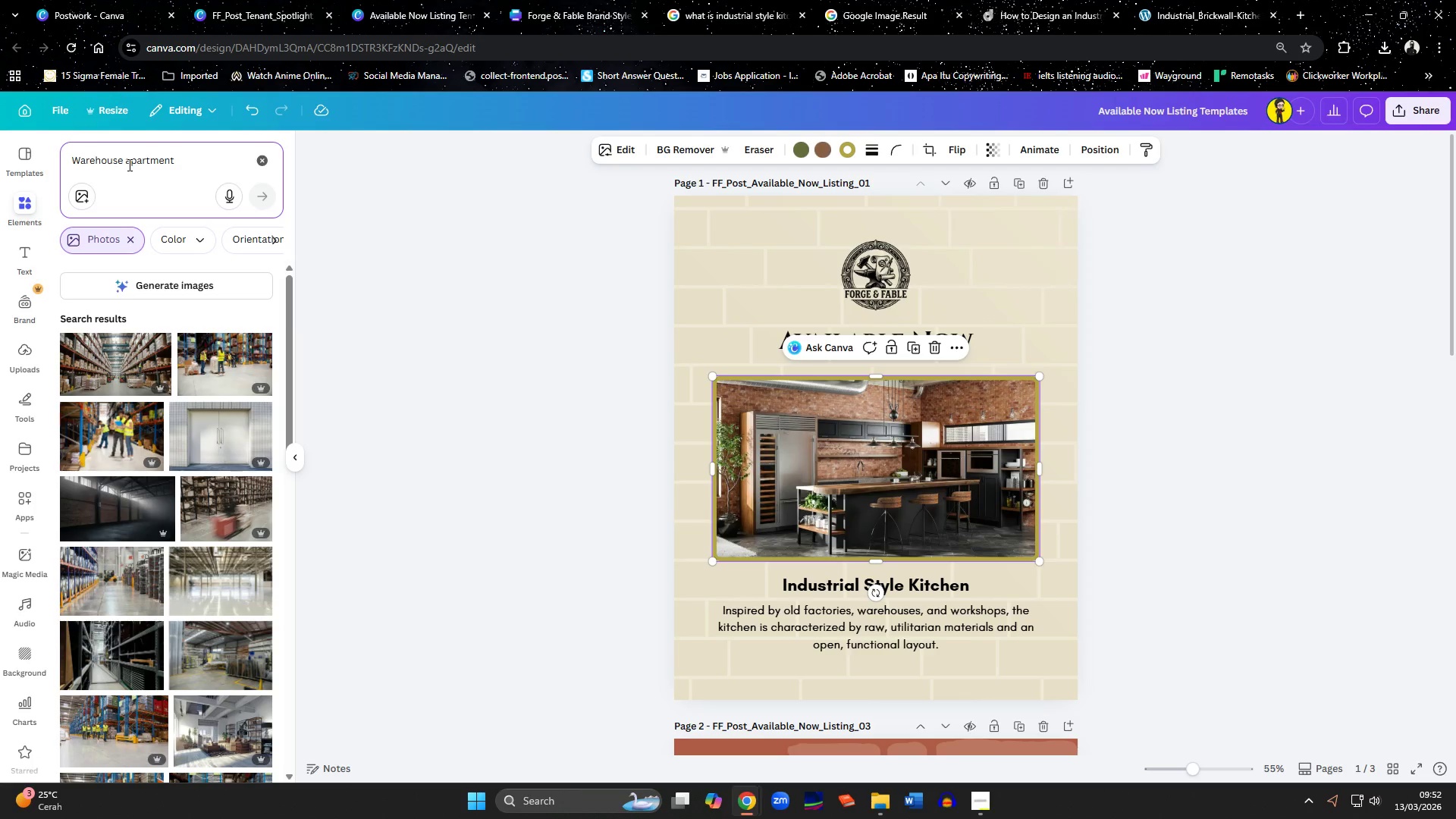 
scroll: coordinate [165, 548], scroll_direction: down, amount: 5.0
 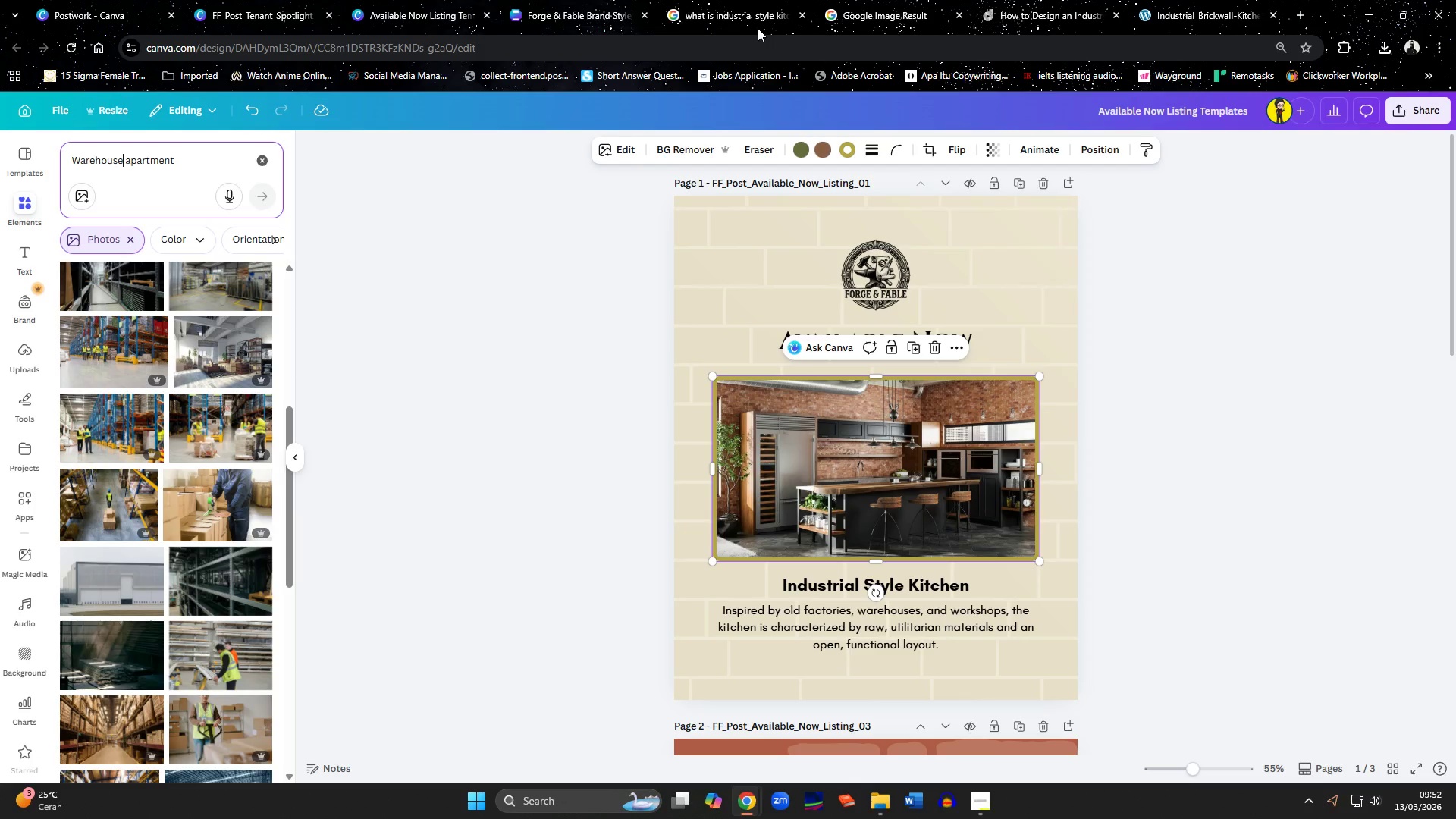 
left_click([744, 10])
 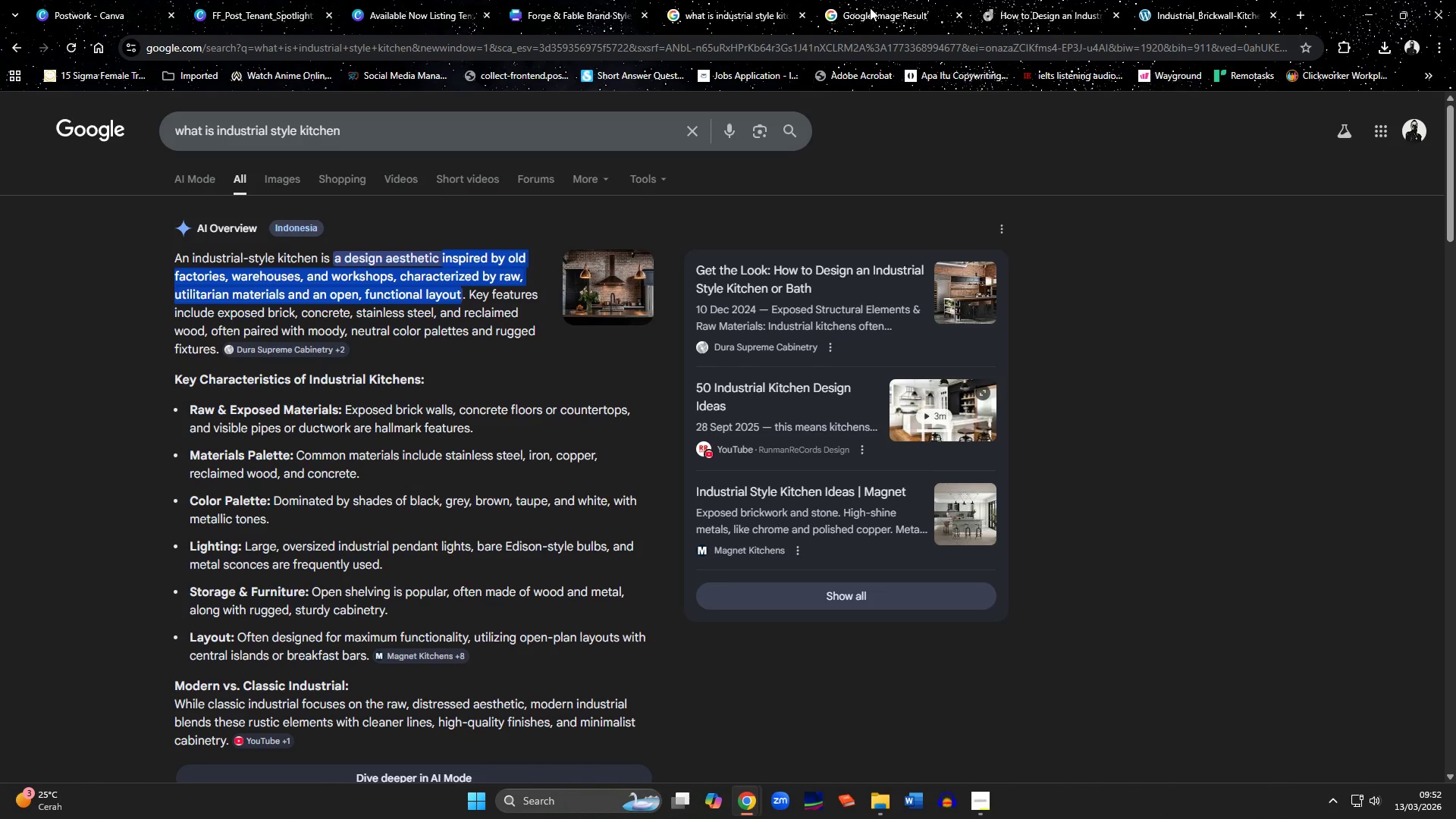 
left_click([880, 5])
 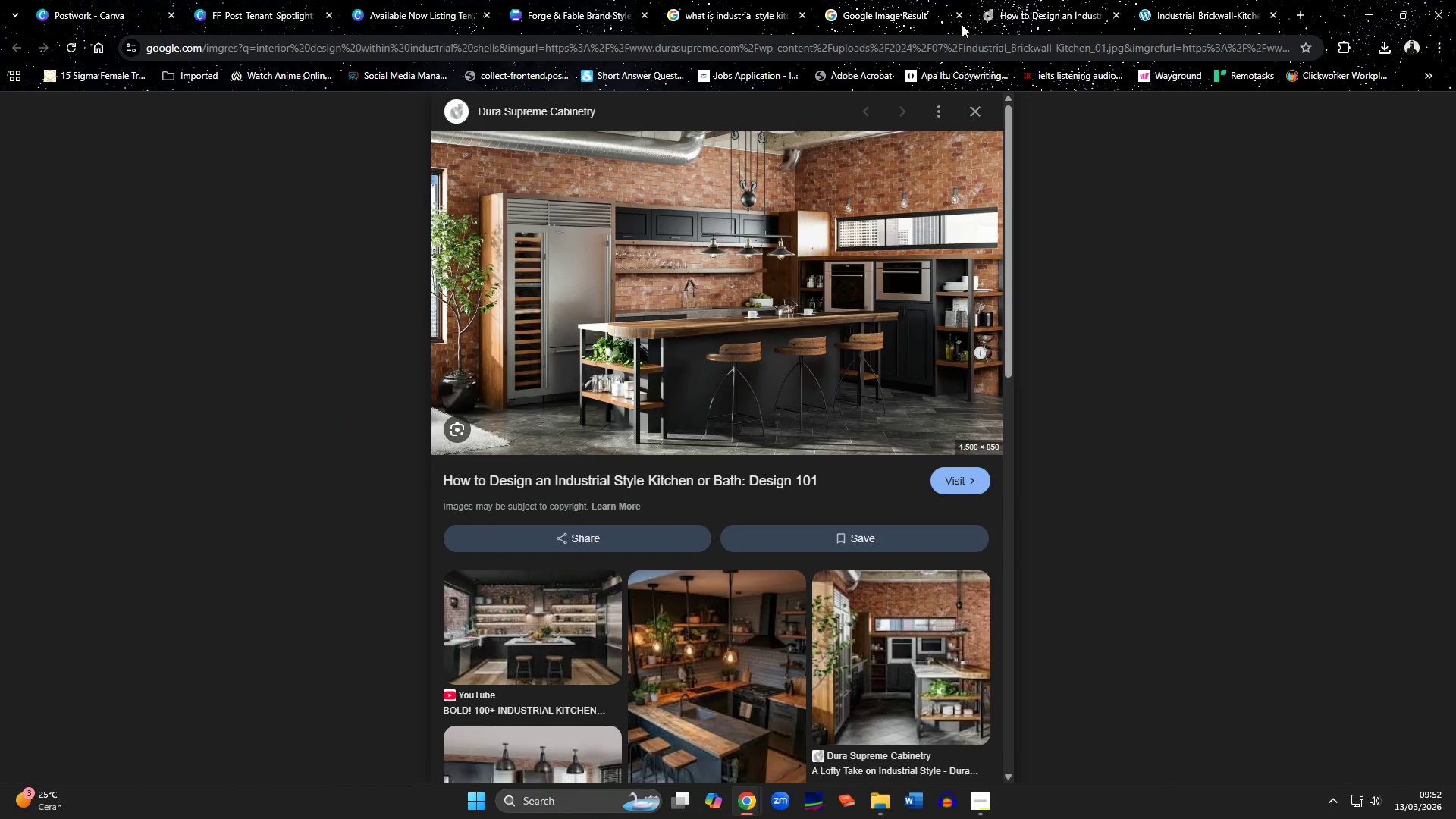 
left_click([960, 18])
 